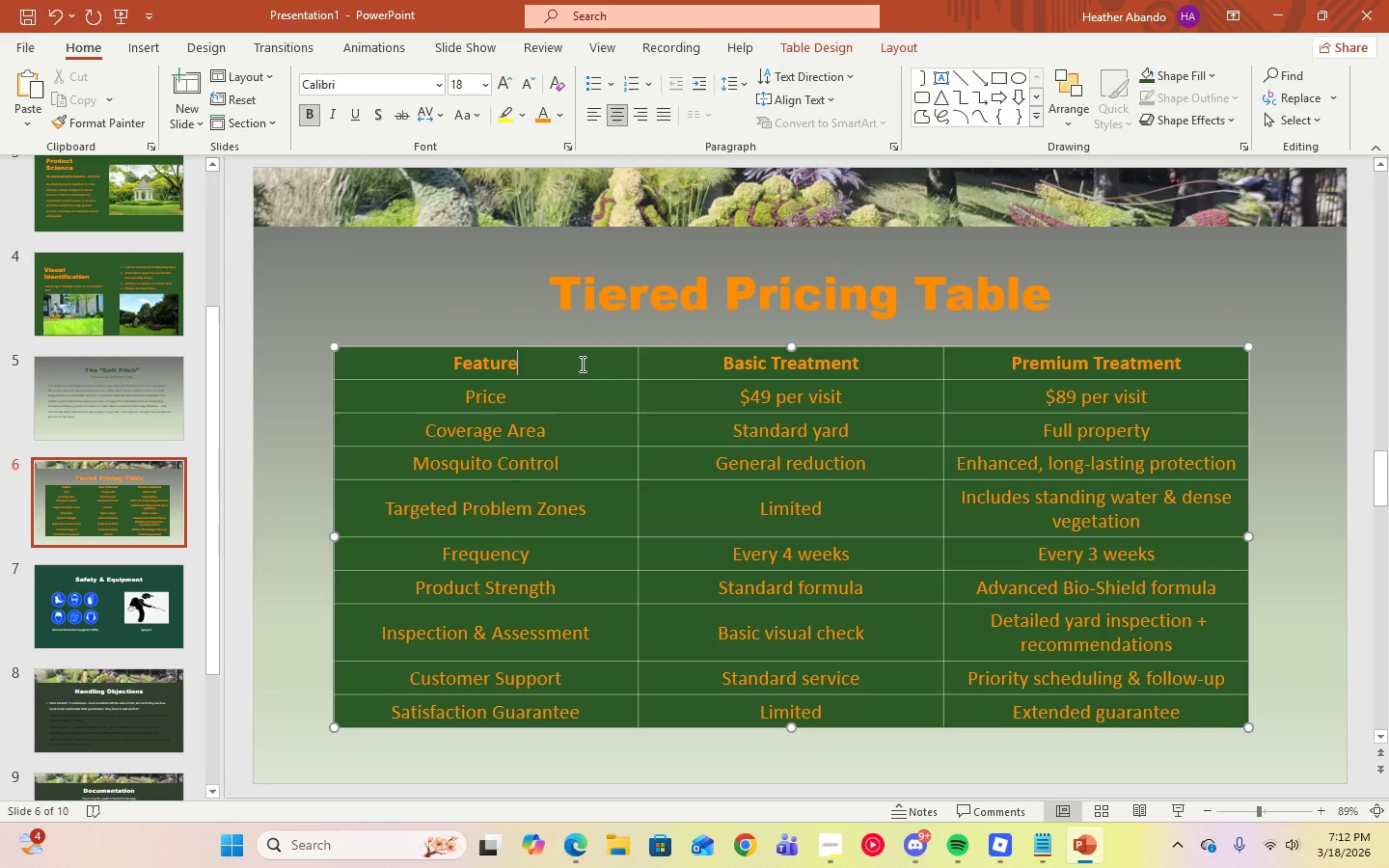 
left_click_drag(start_coordinate=[581, 364], to_coordinate=[1188, 699])
 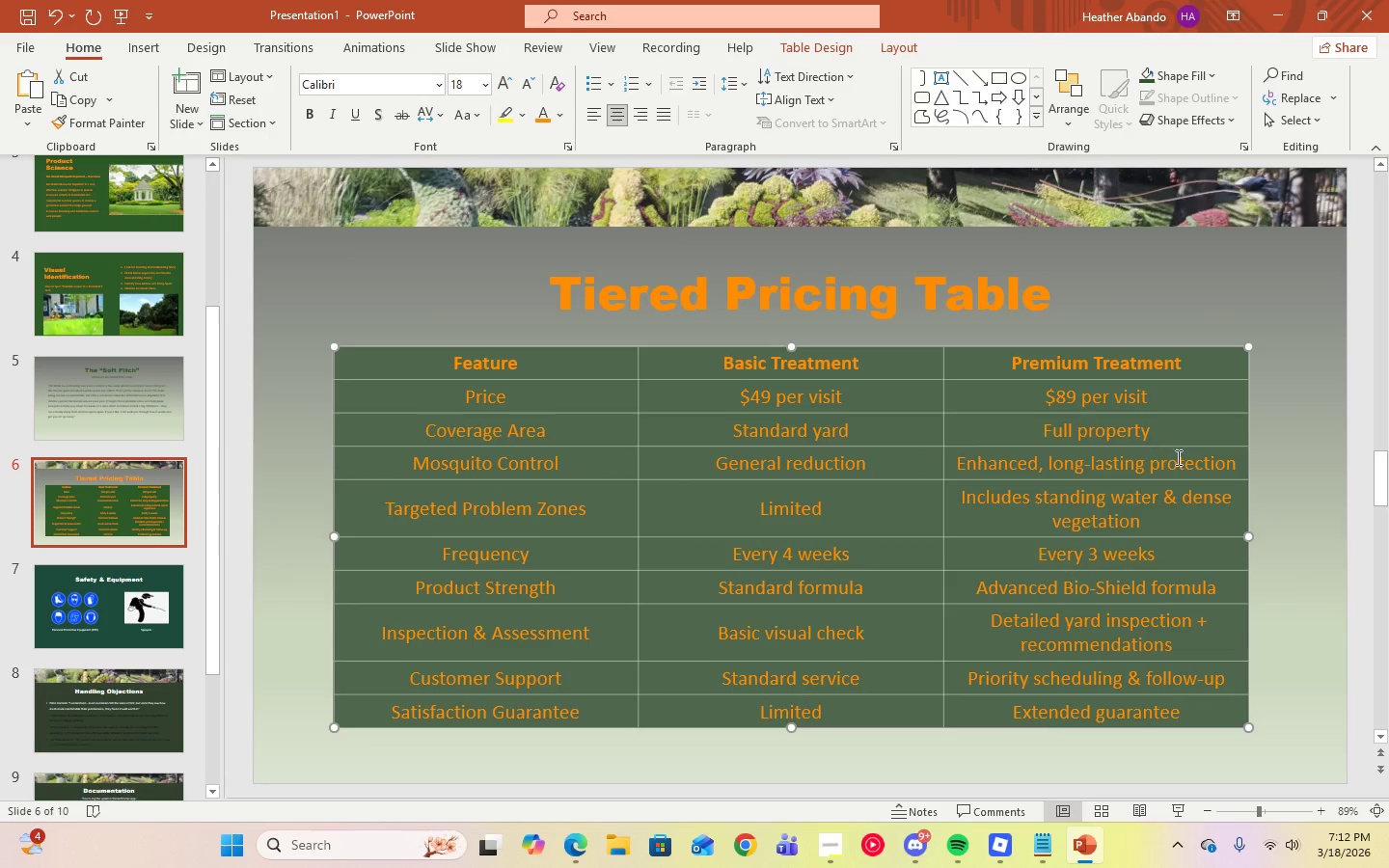 
right_click([1186, 470])
 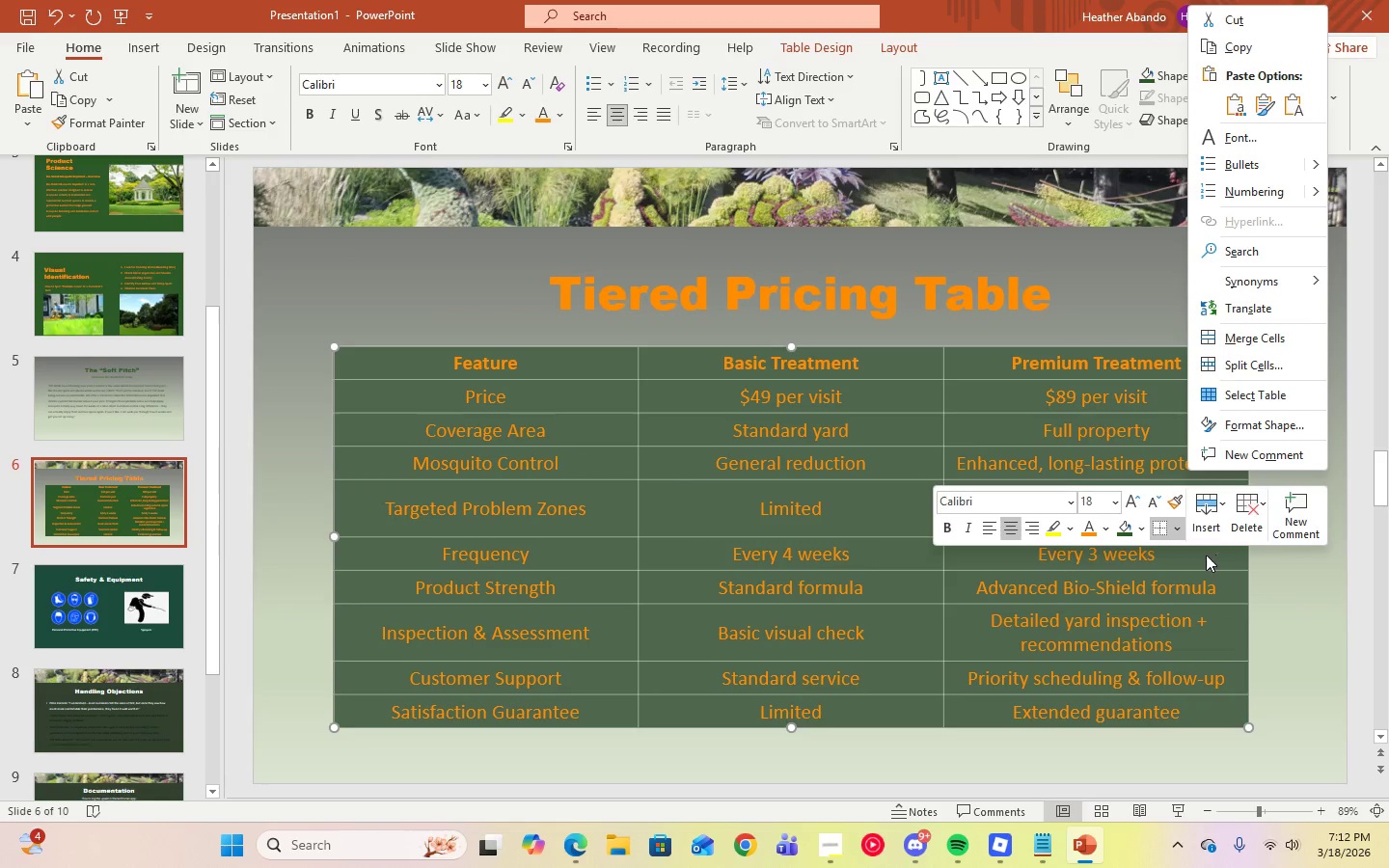 
left_click([1173, 534])
 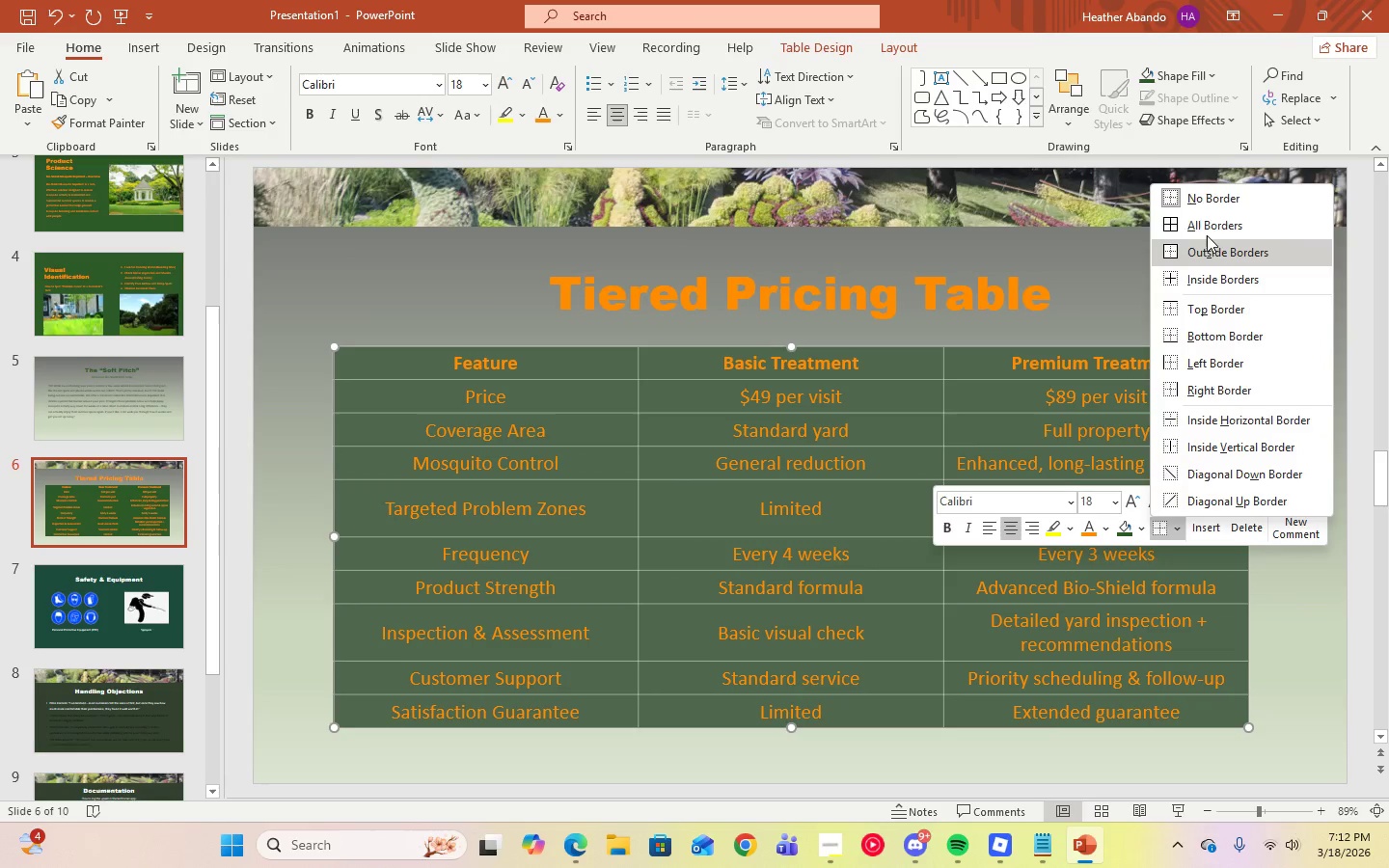 
left_click([1203, 197])
 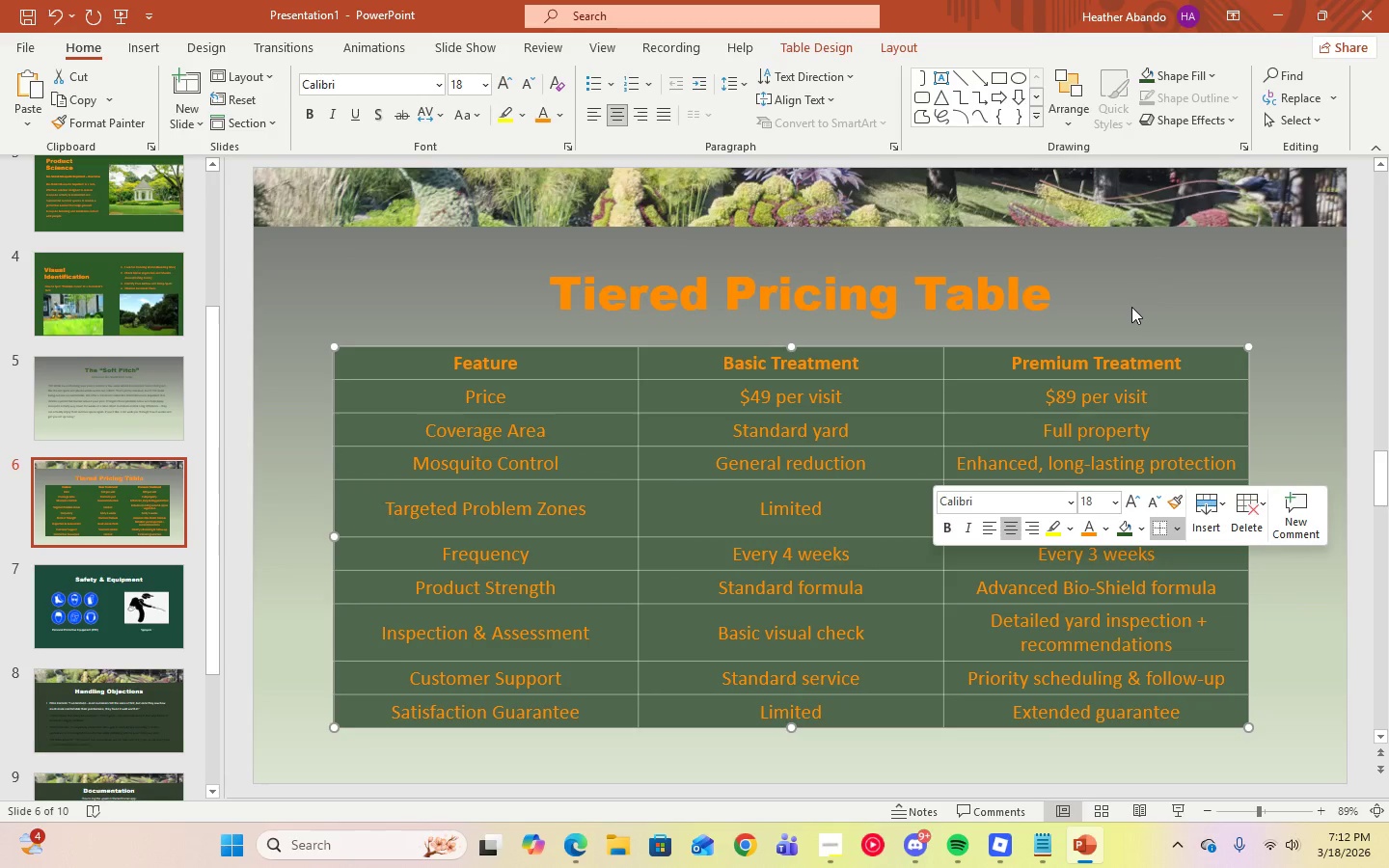 
left_click([1131, 307])
 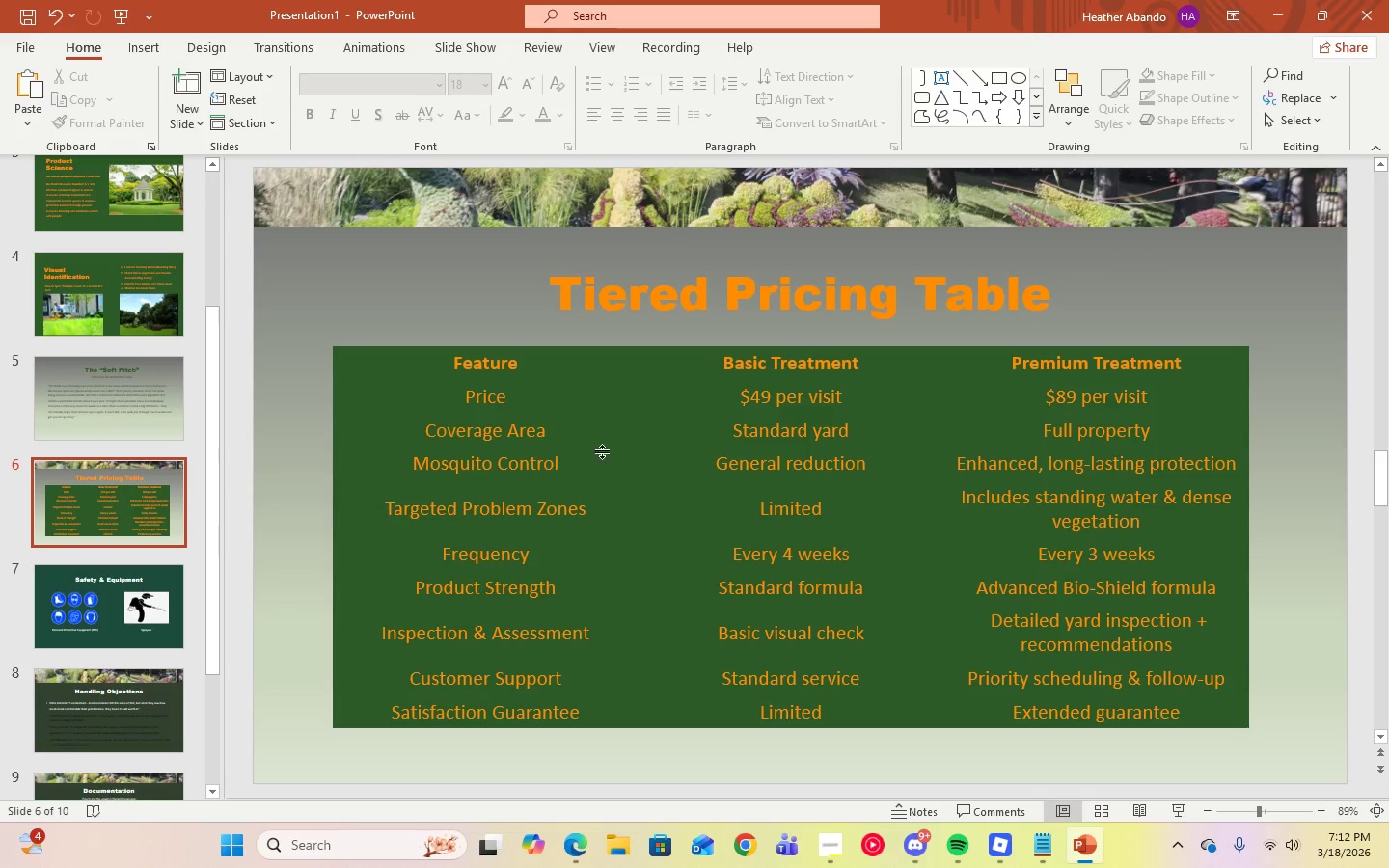 
left_click([601, 404])
 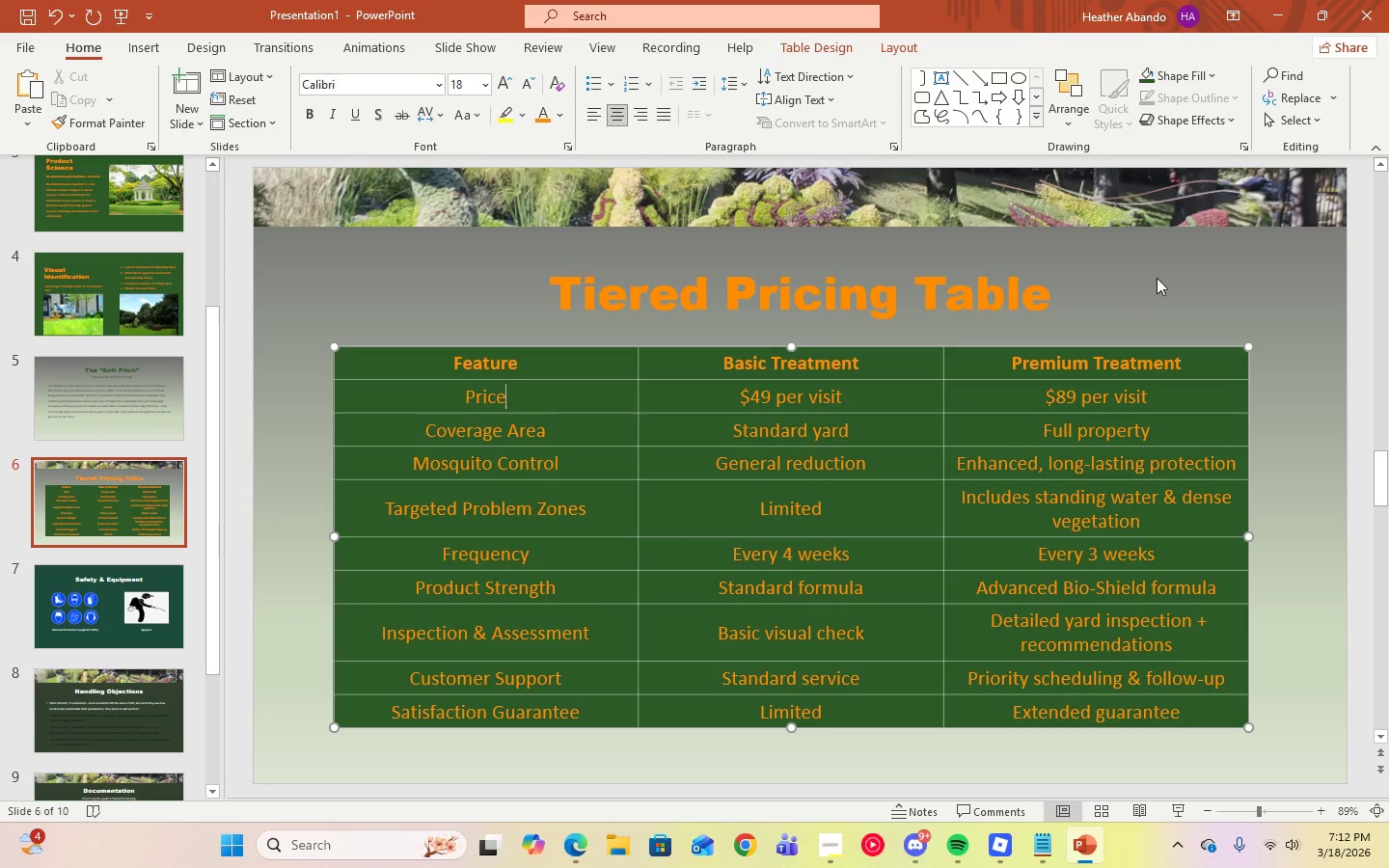 
left_click([1179, 279])
 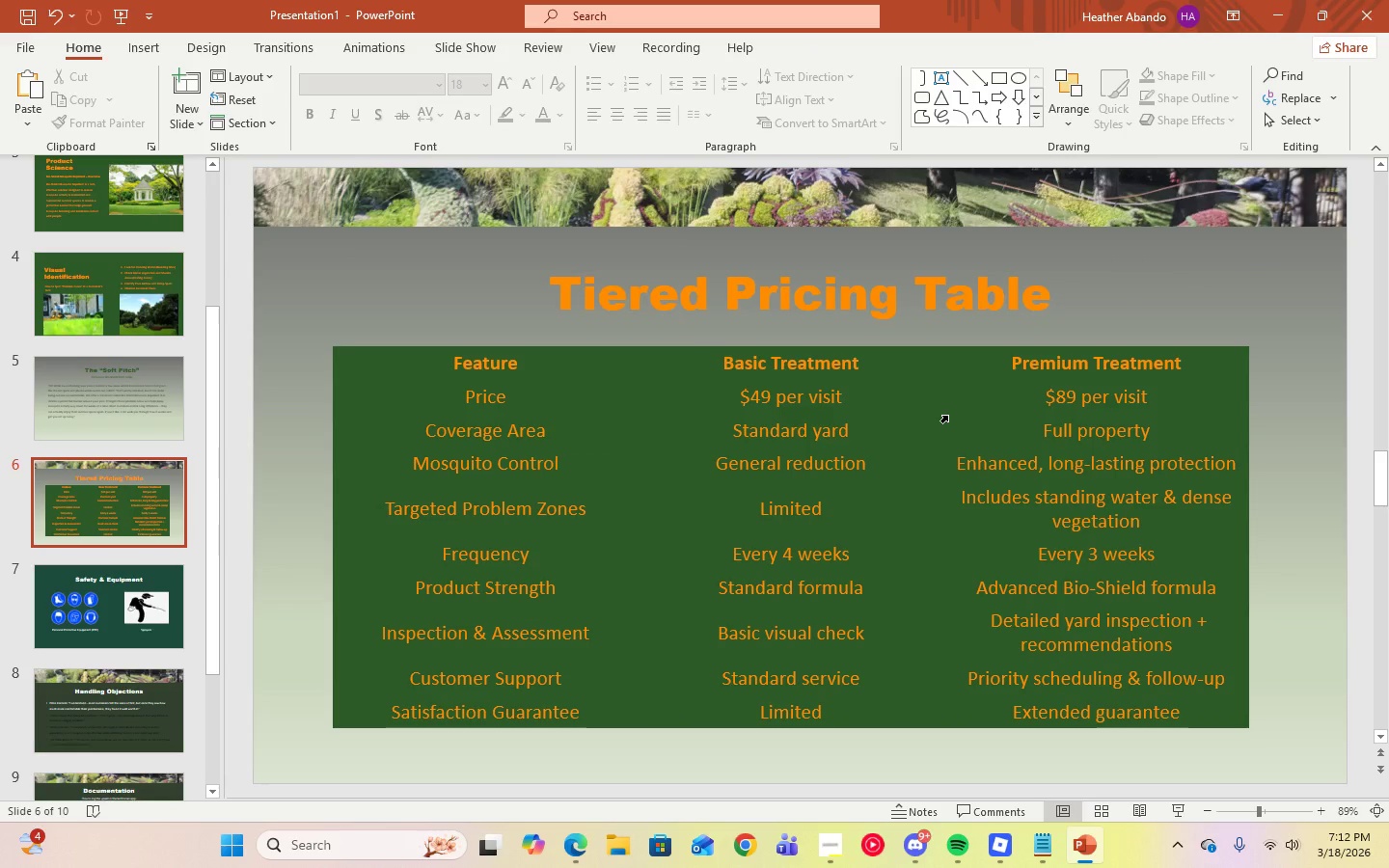 
left_click([928, 396])
 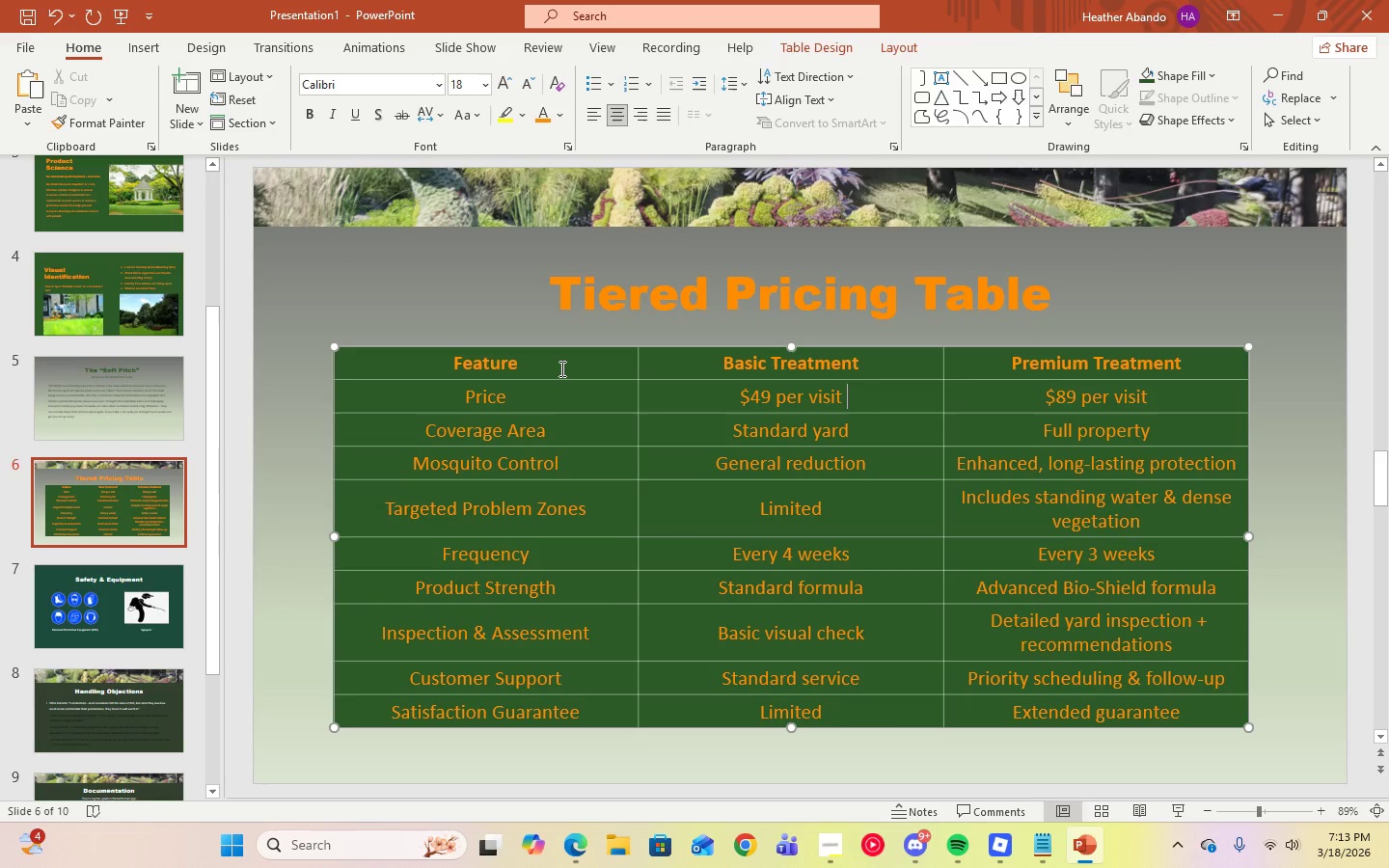 
left_click([560, 368])
 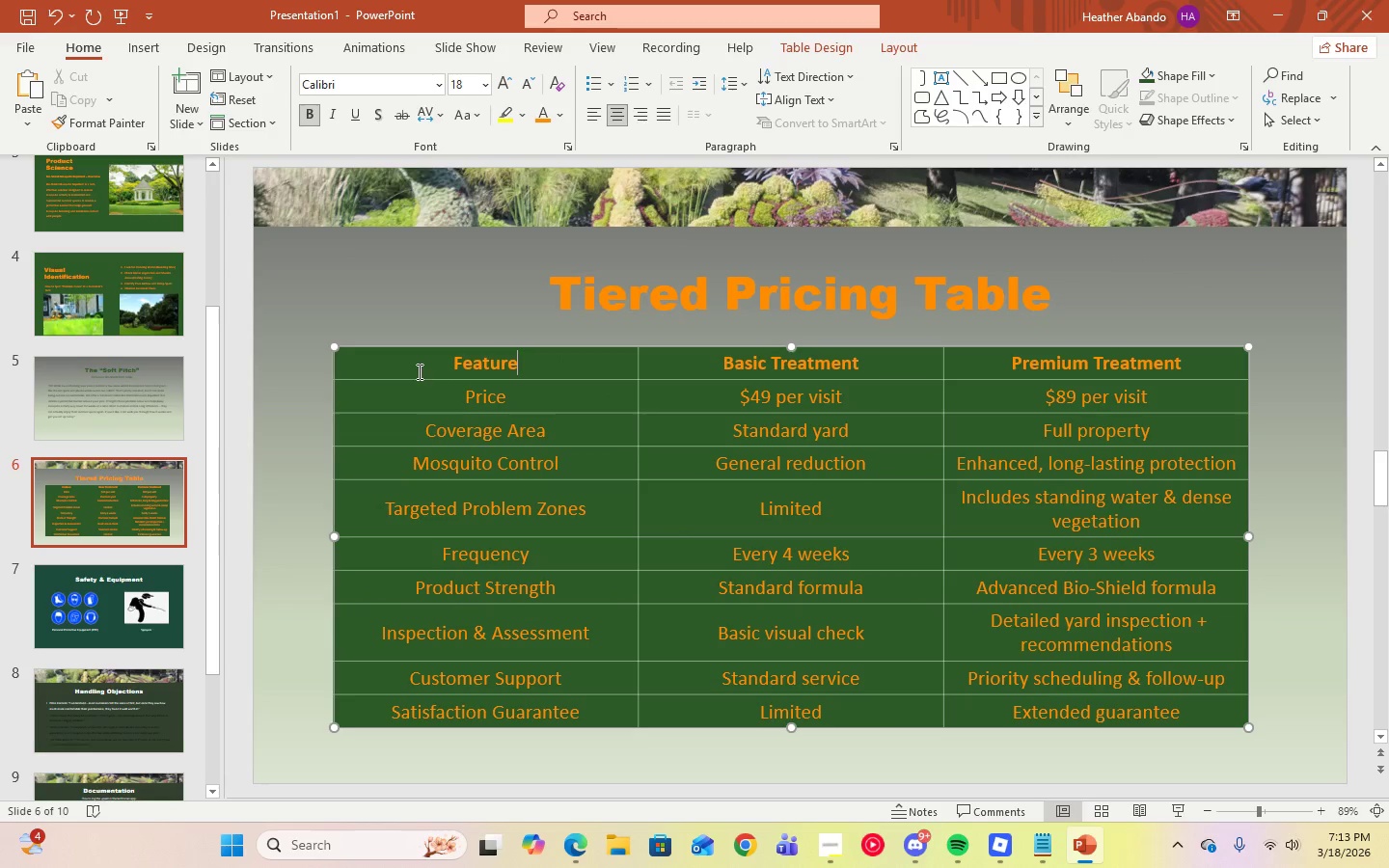 
left_click_drag(start_coordinate=[416, 367], to_coordinate=[1163, 702])
 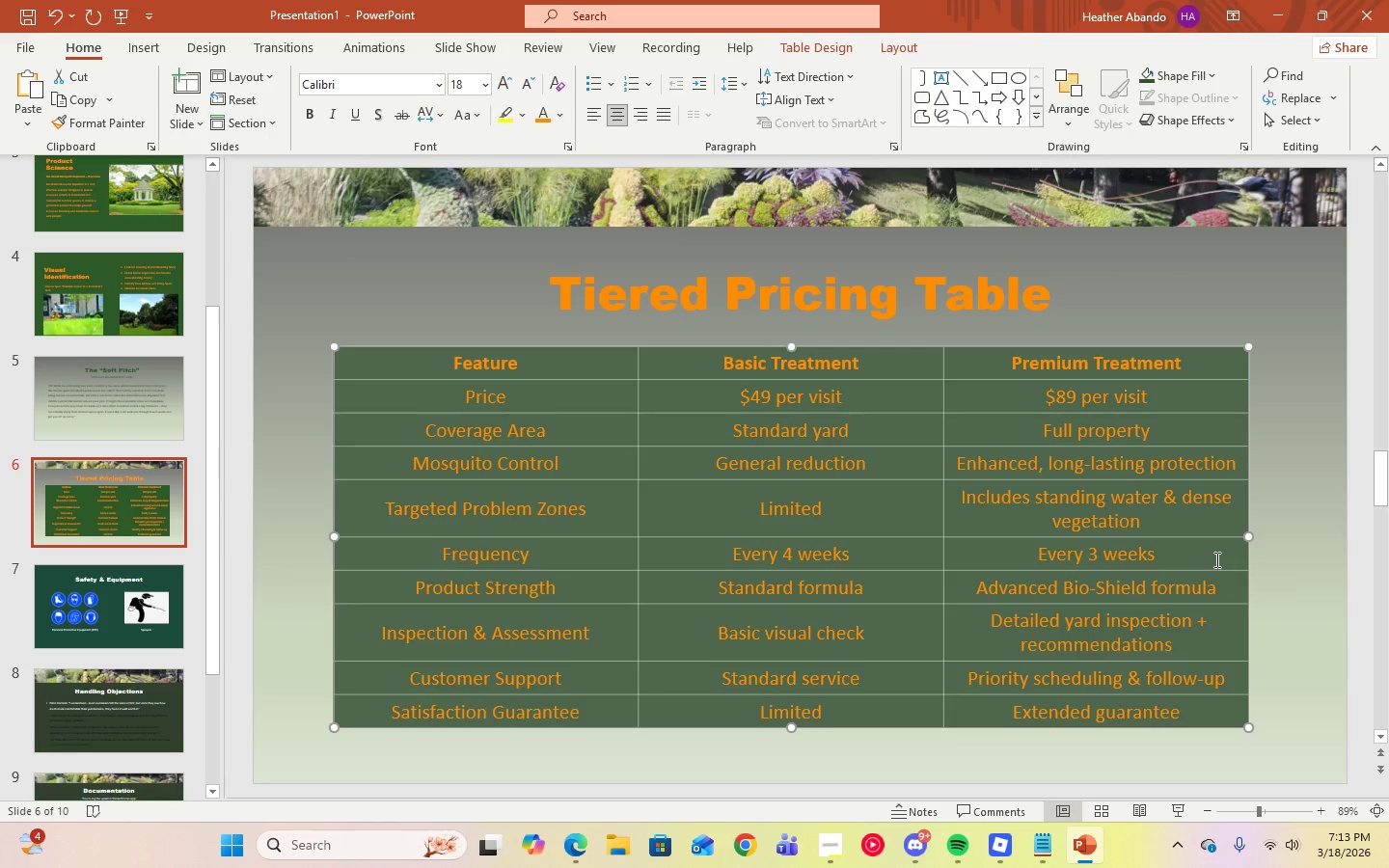 
right_click([1215, 559])
 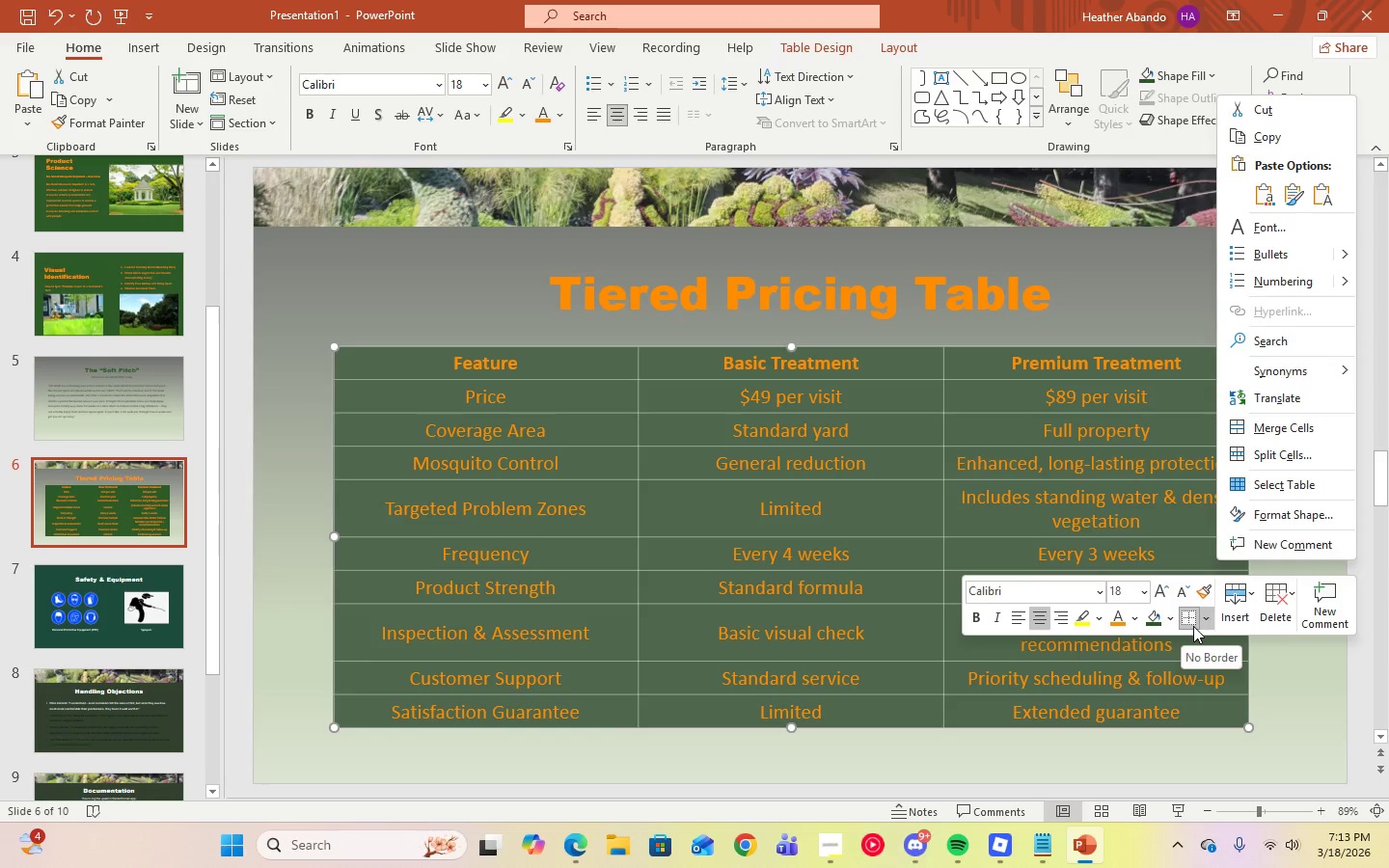 
wait(6.5)
 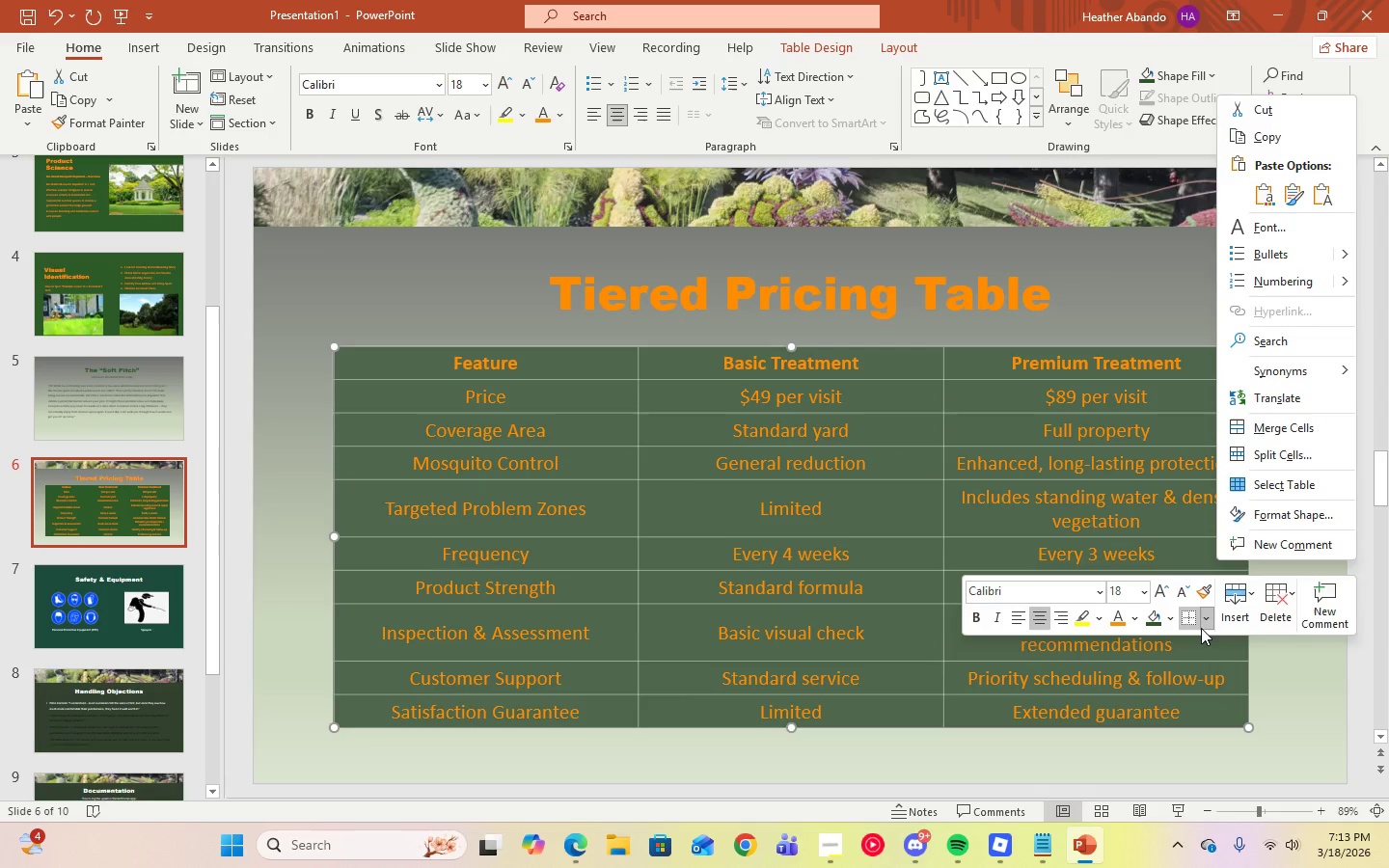 
left_click([1211, 623])
 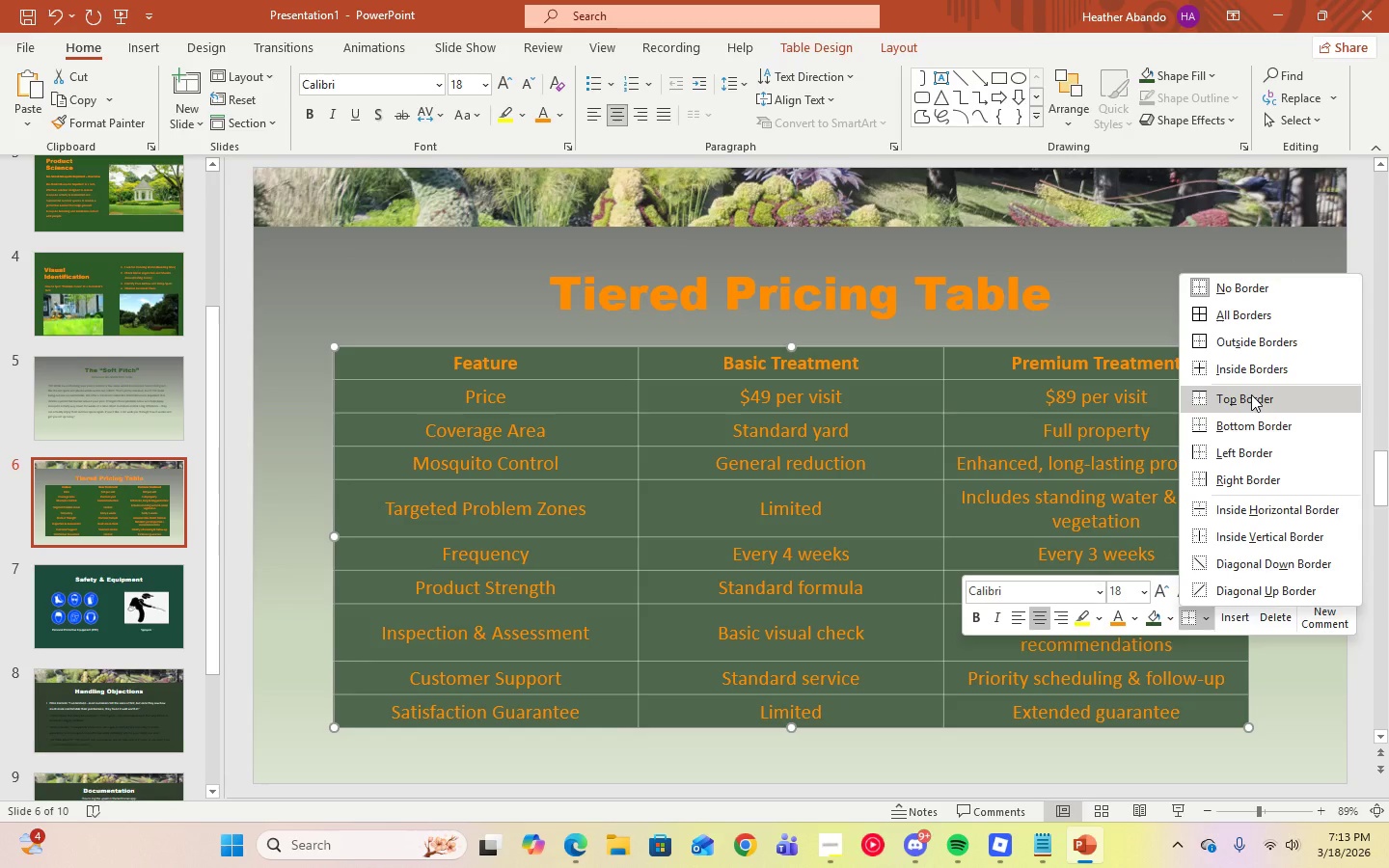 
left_click([1246, 374])
 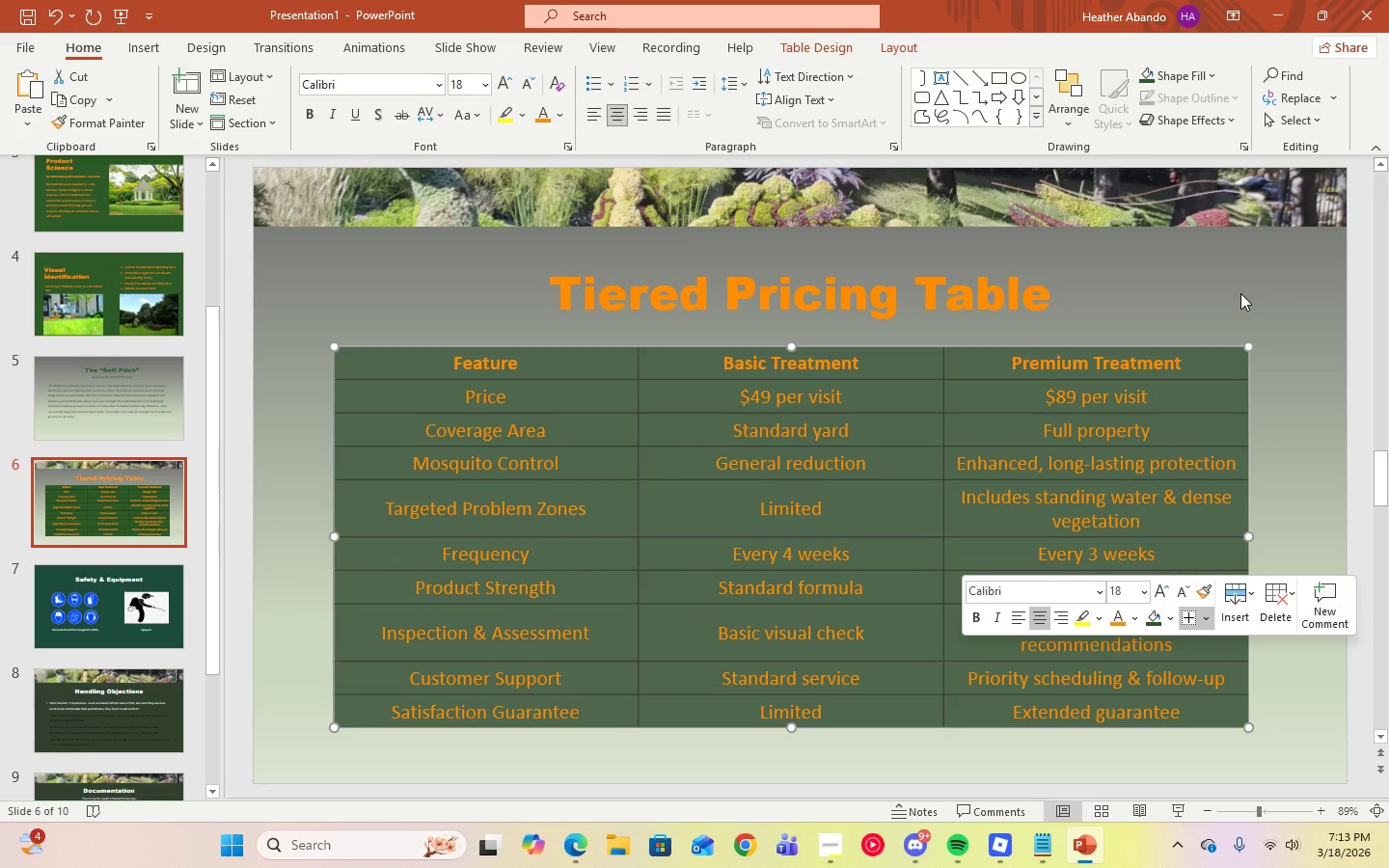 
left_click([1239, 292])
 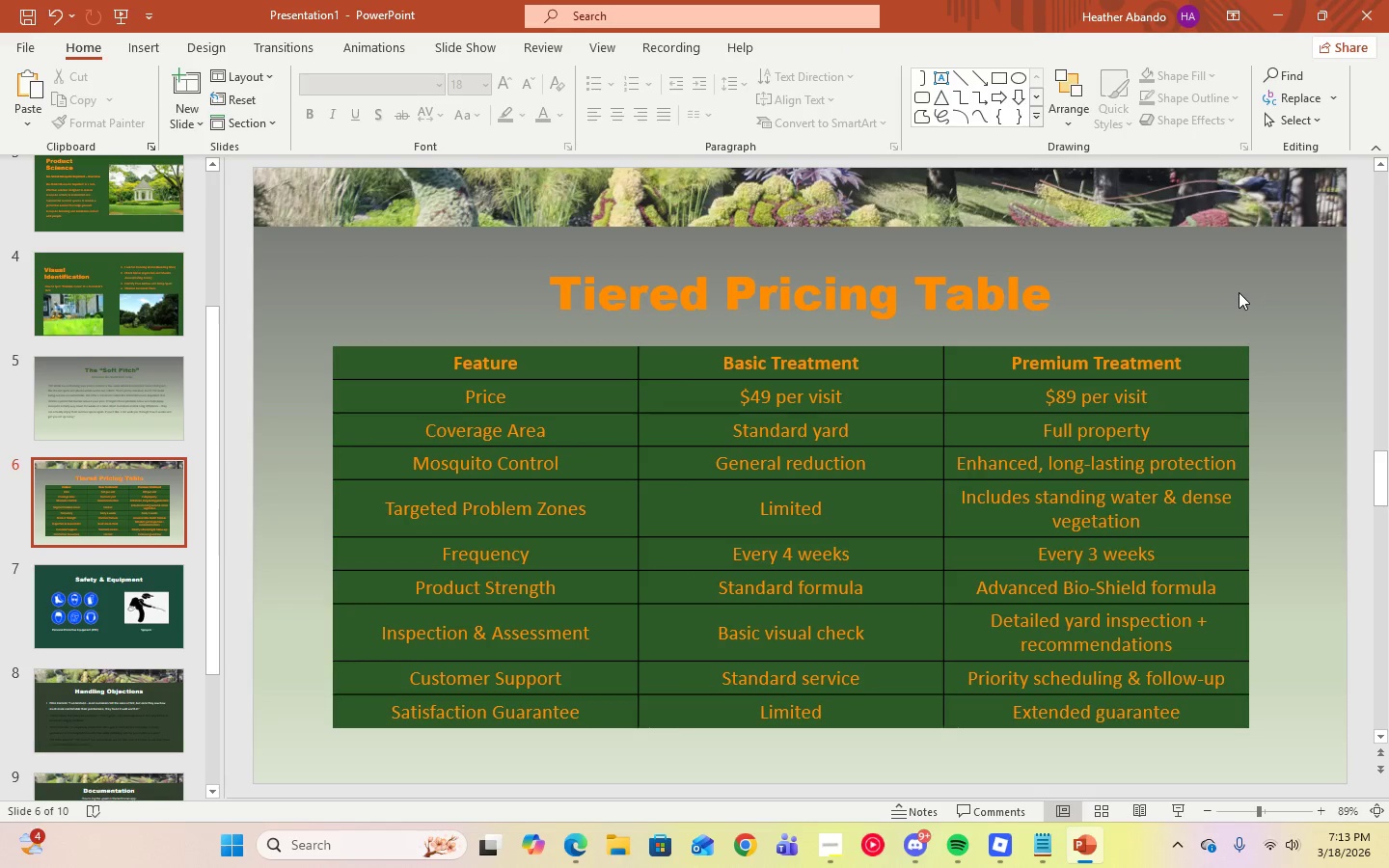 
wait(5.64)
 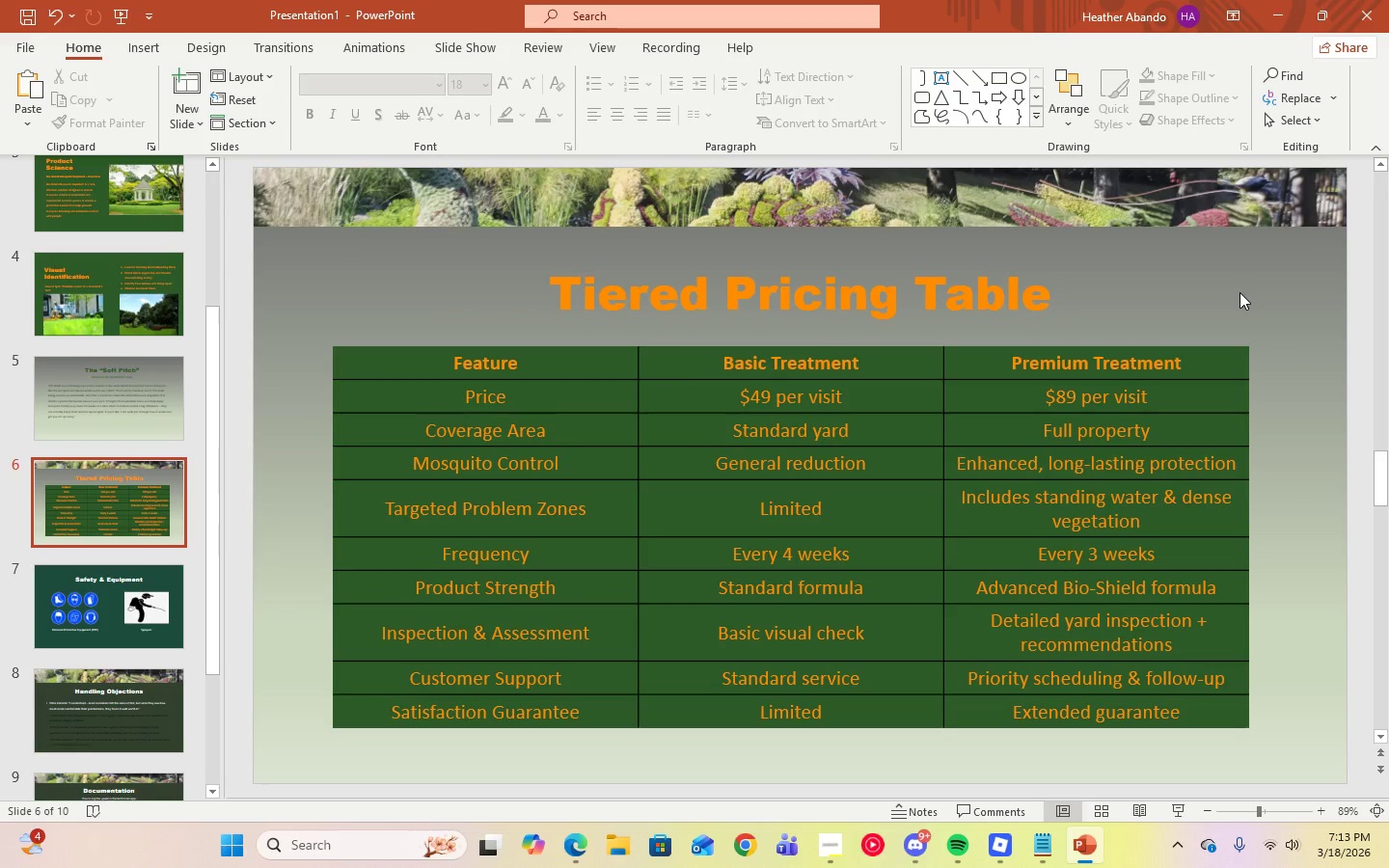 
left_click([583, 303])
 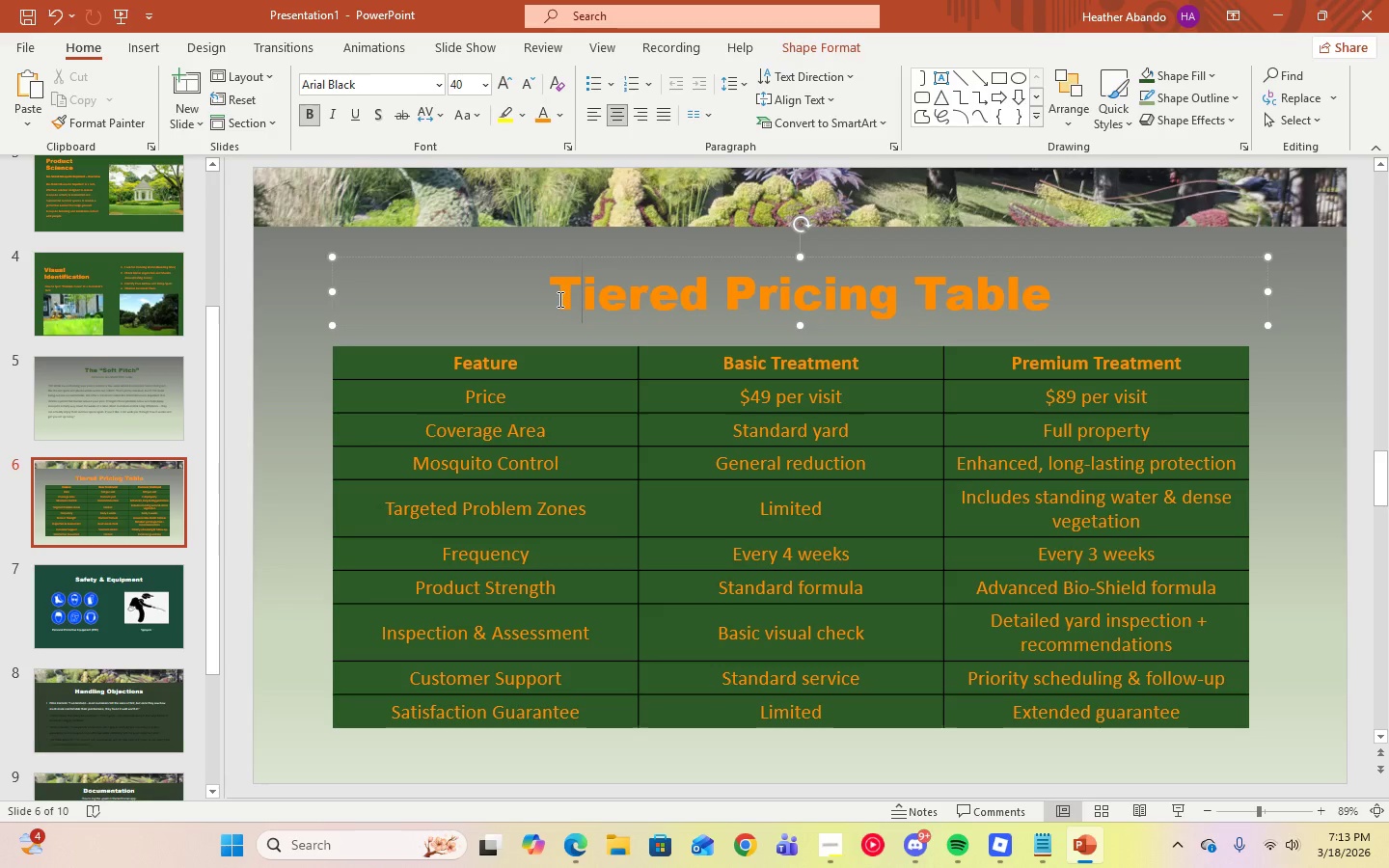 
left_click_drag(start_coordinate=[558, 299], to_coordinate=[1129, 282])
 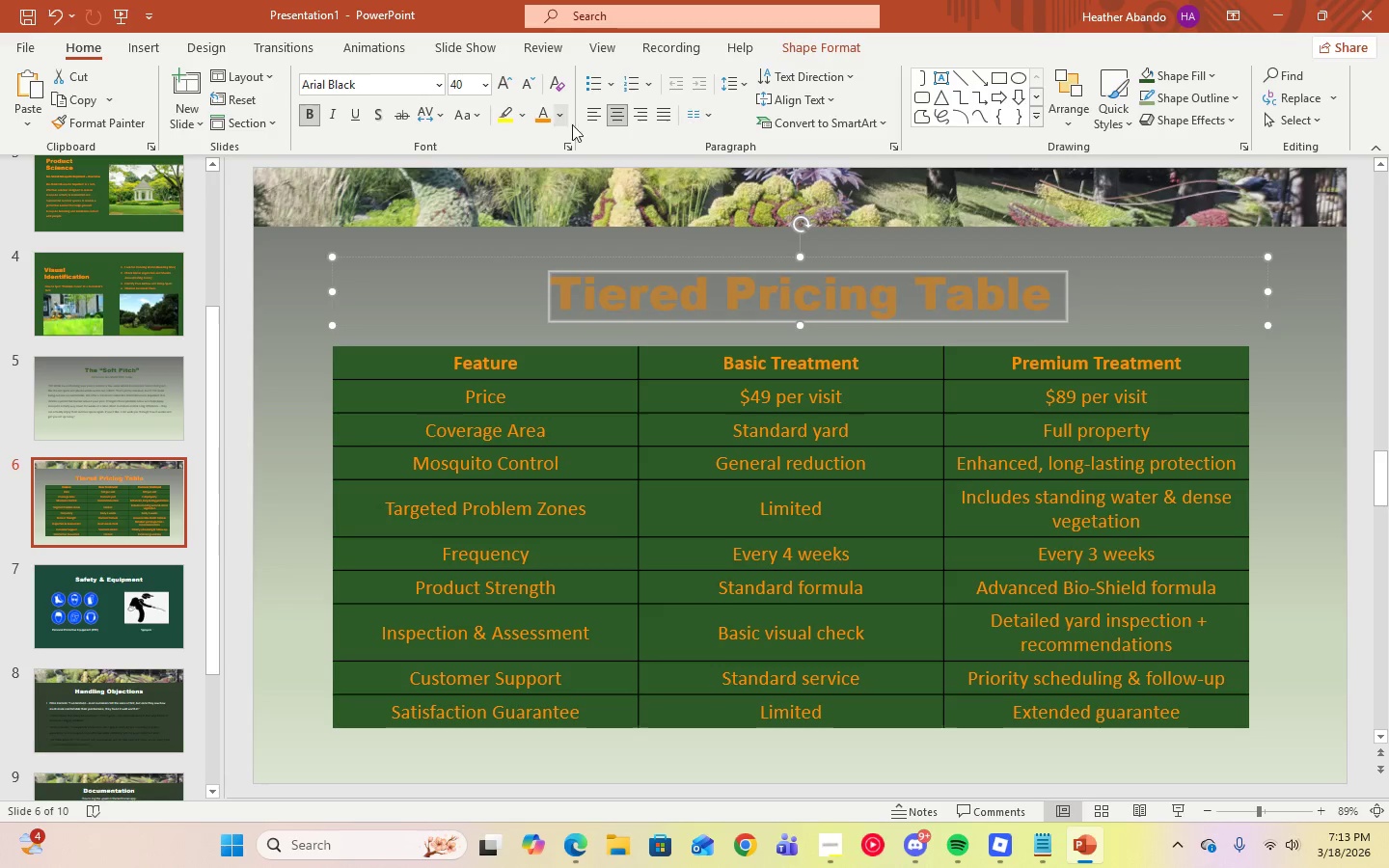 
left_click([557, 117])
 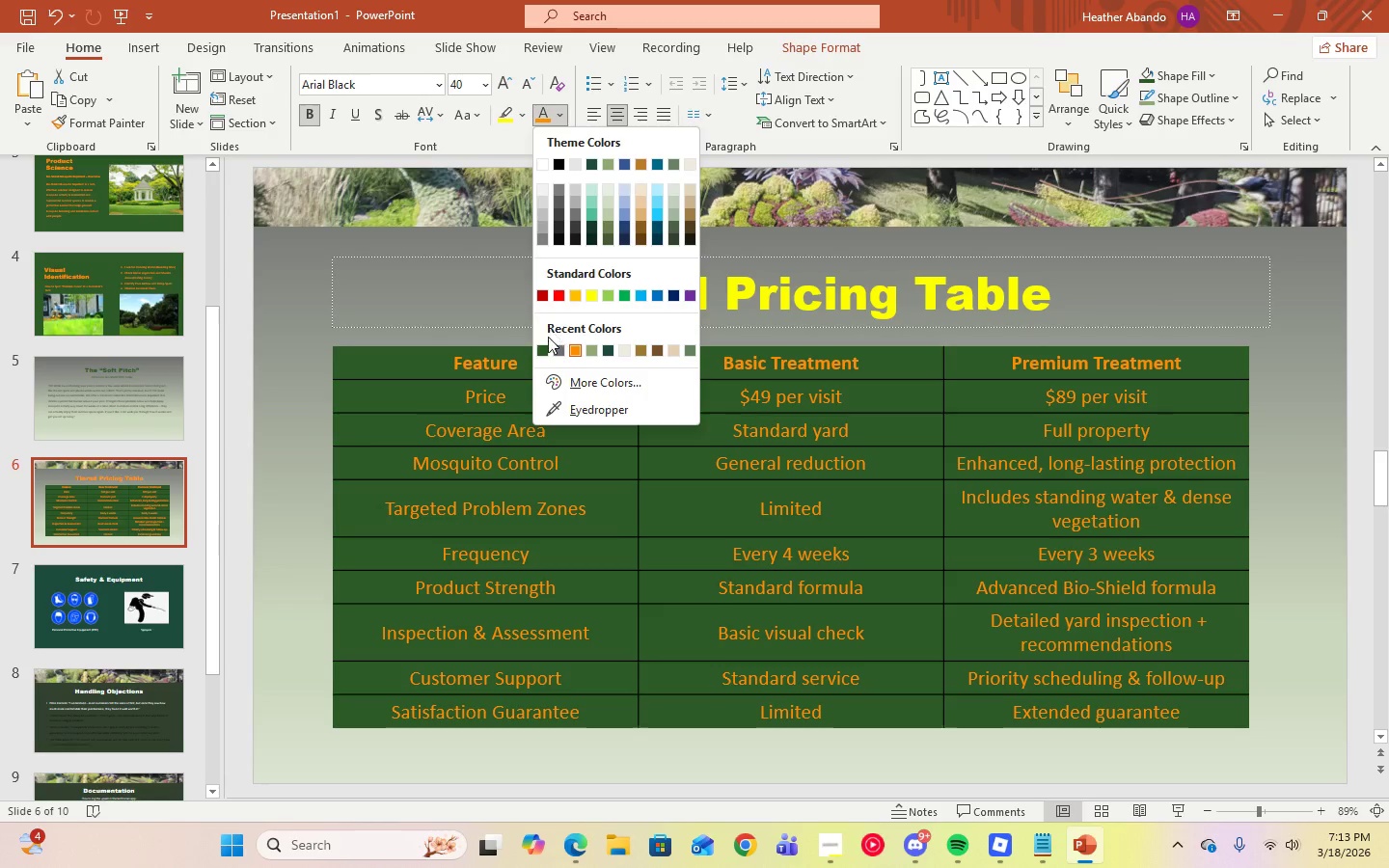 
left_click([542, 348])
 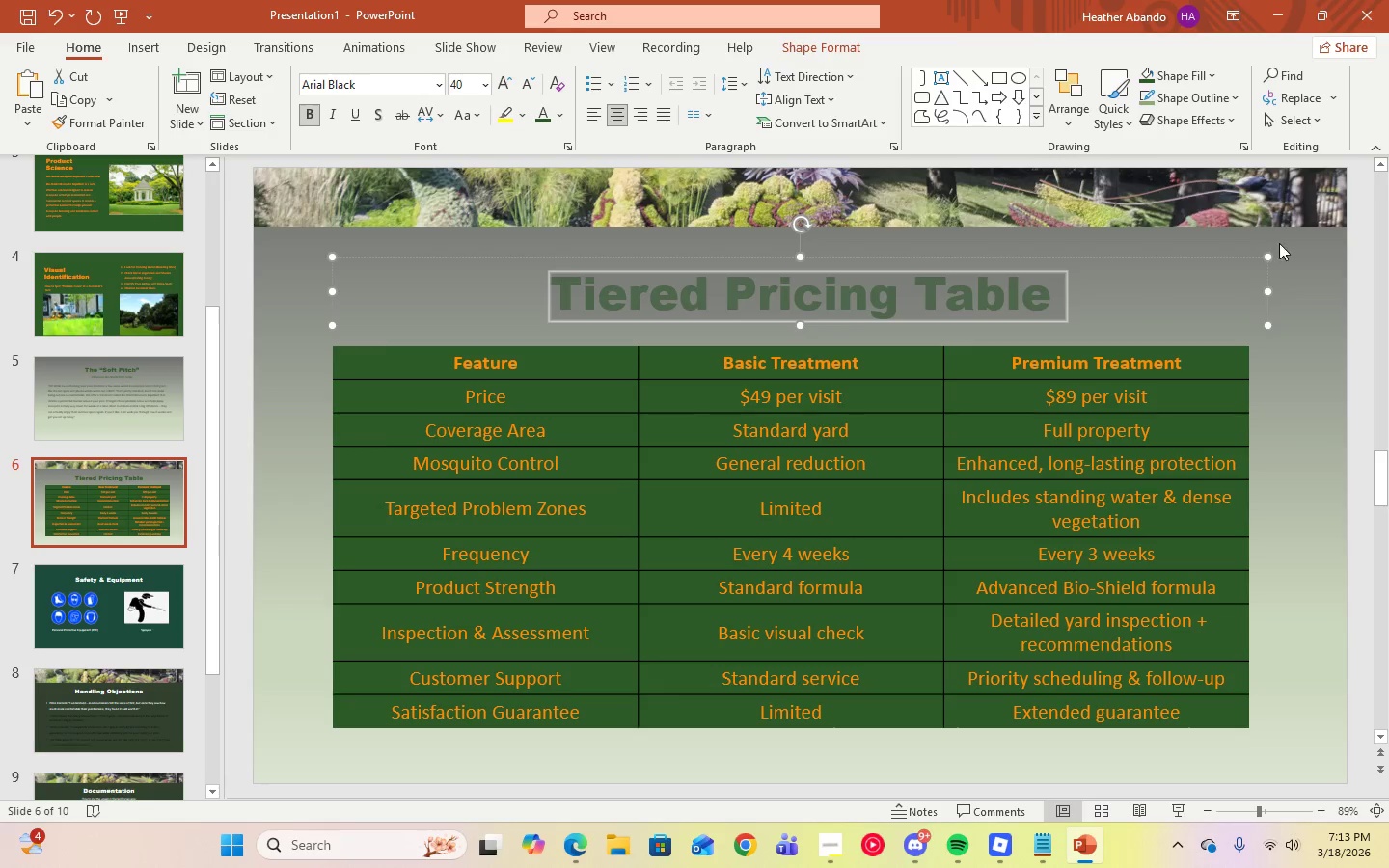 
left_click([1295, 243])
 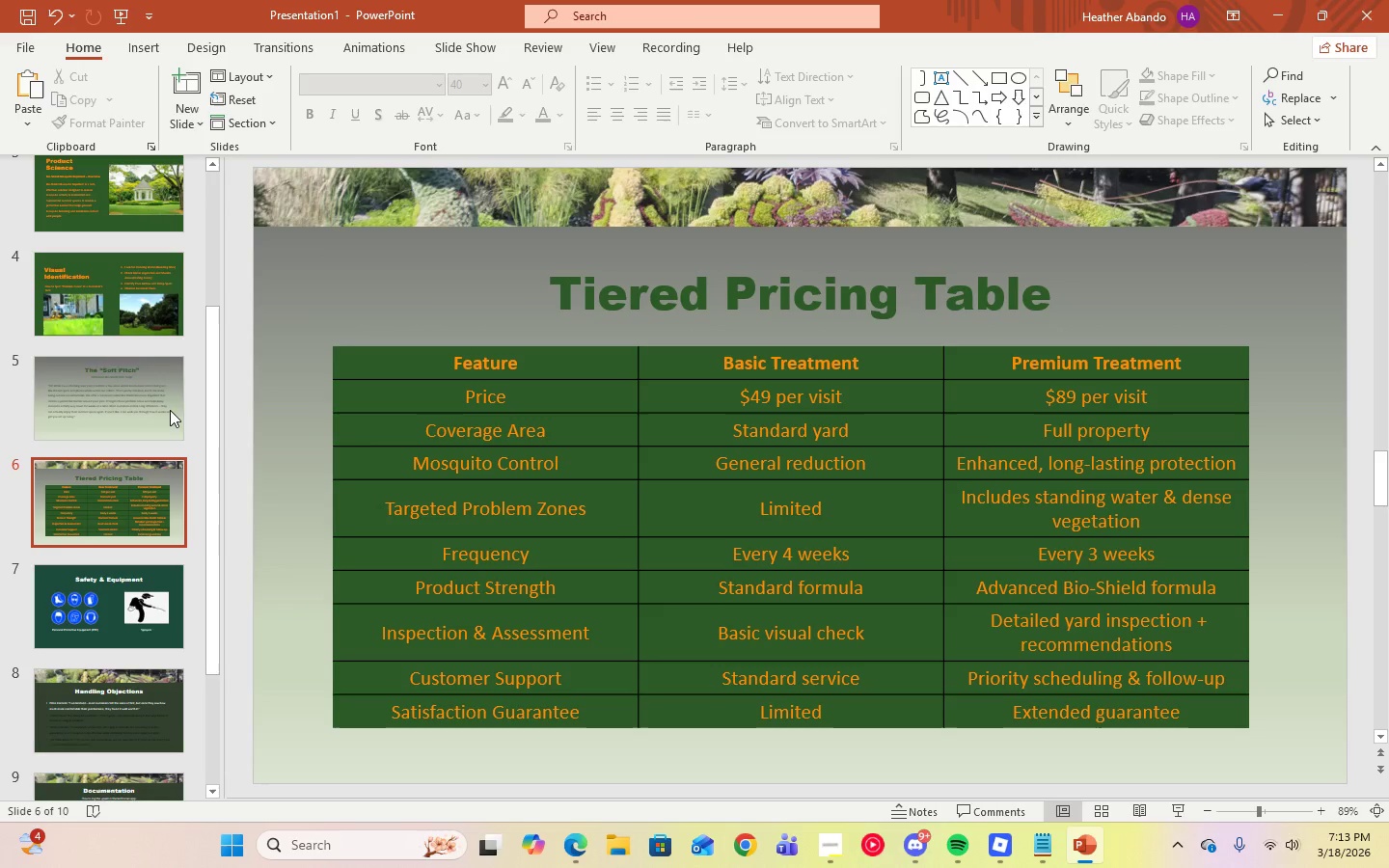 
left_click([44, 610])
 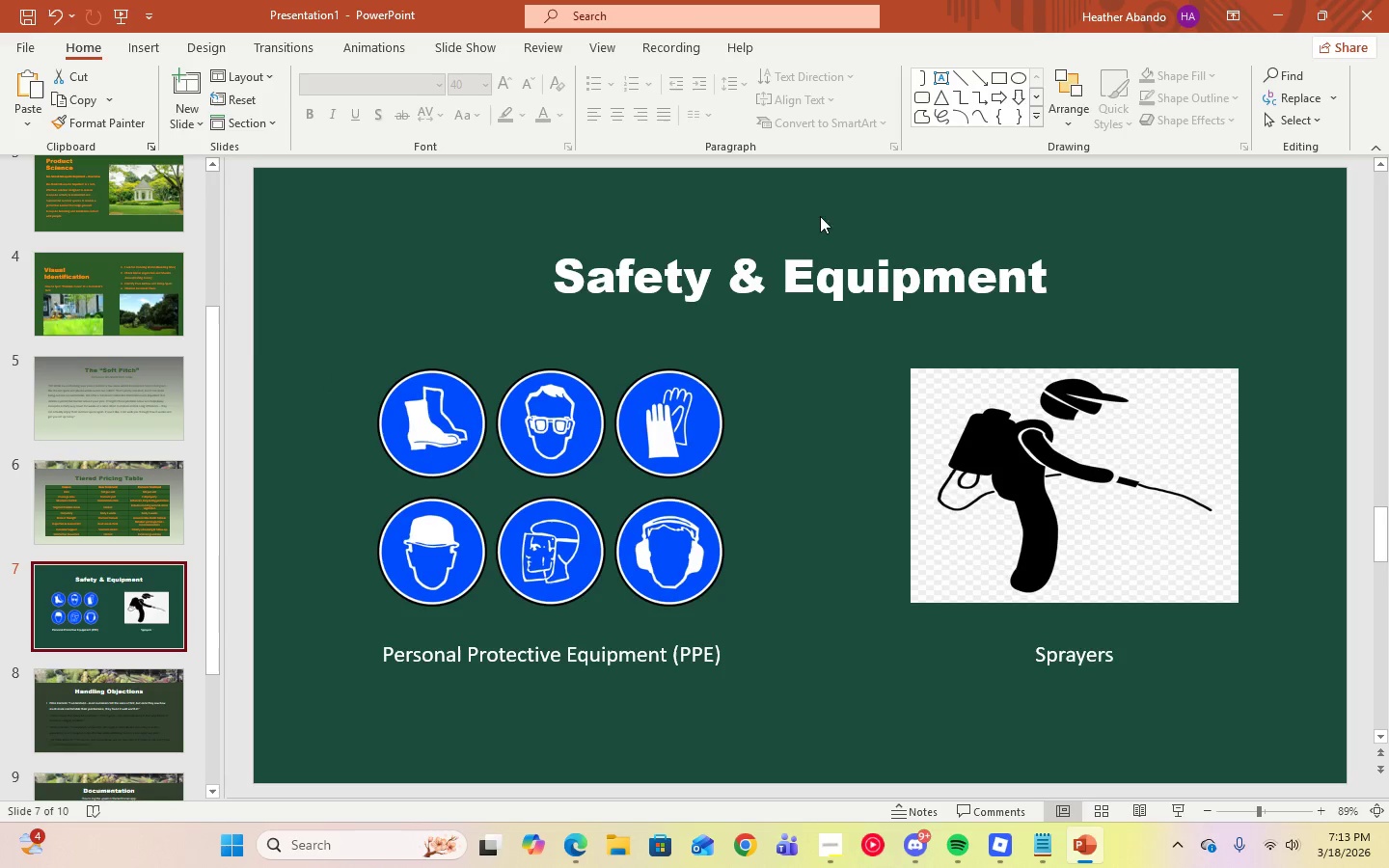 
left_click([1237, 278])
 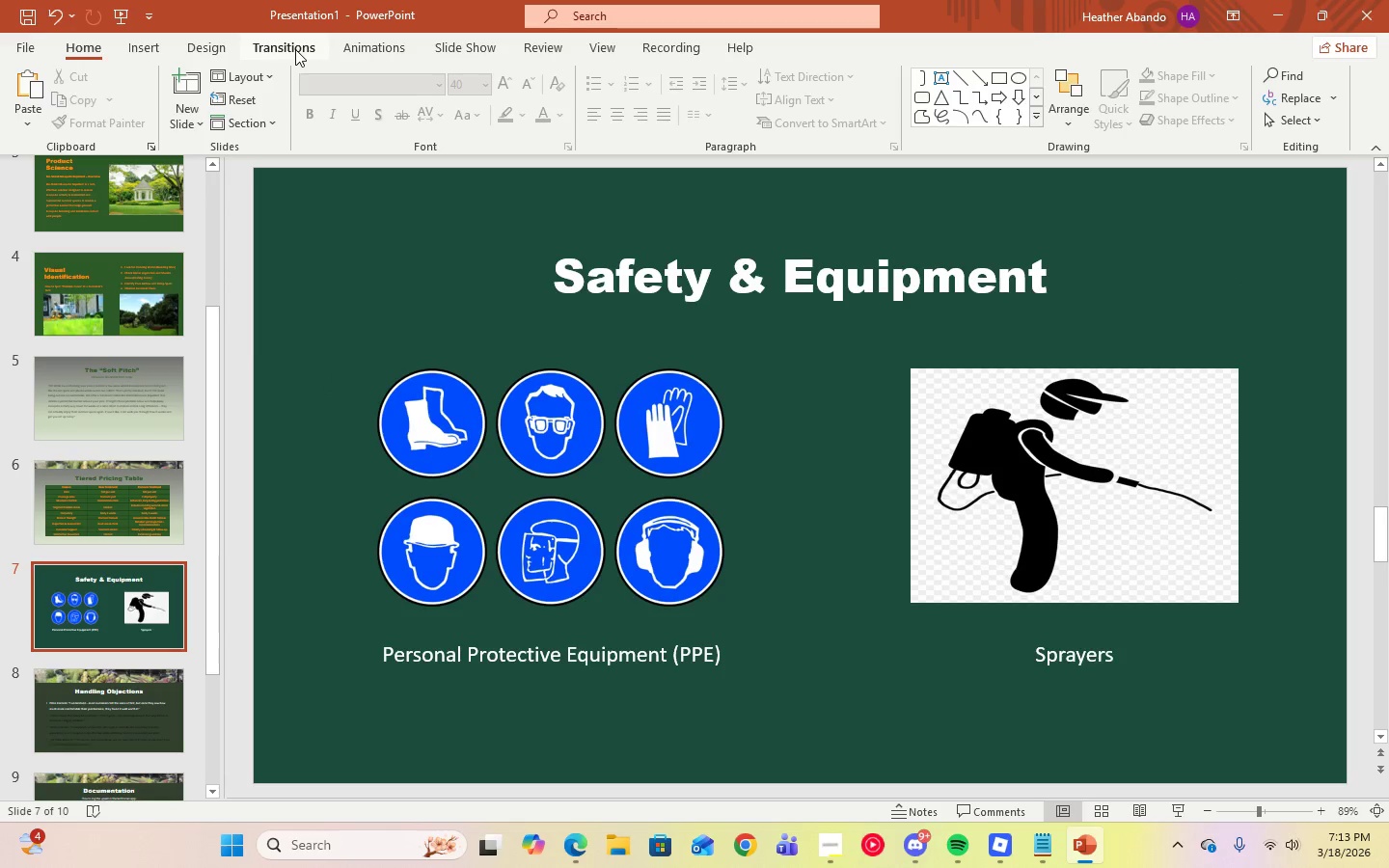 
left_click([196, 53])
 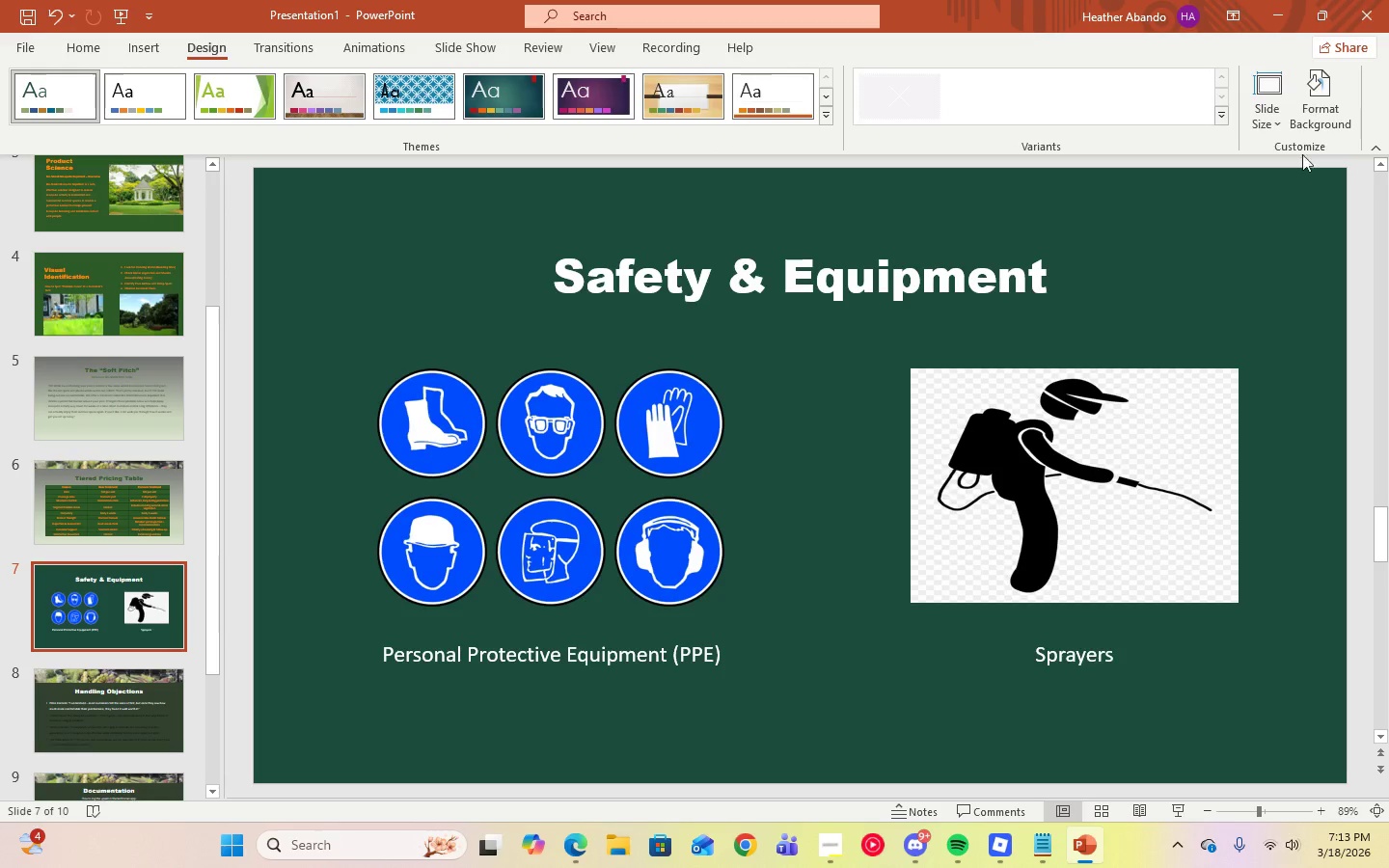 
left_click([1313, 119])
 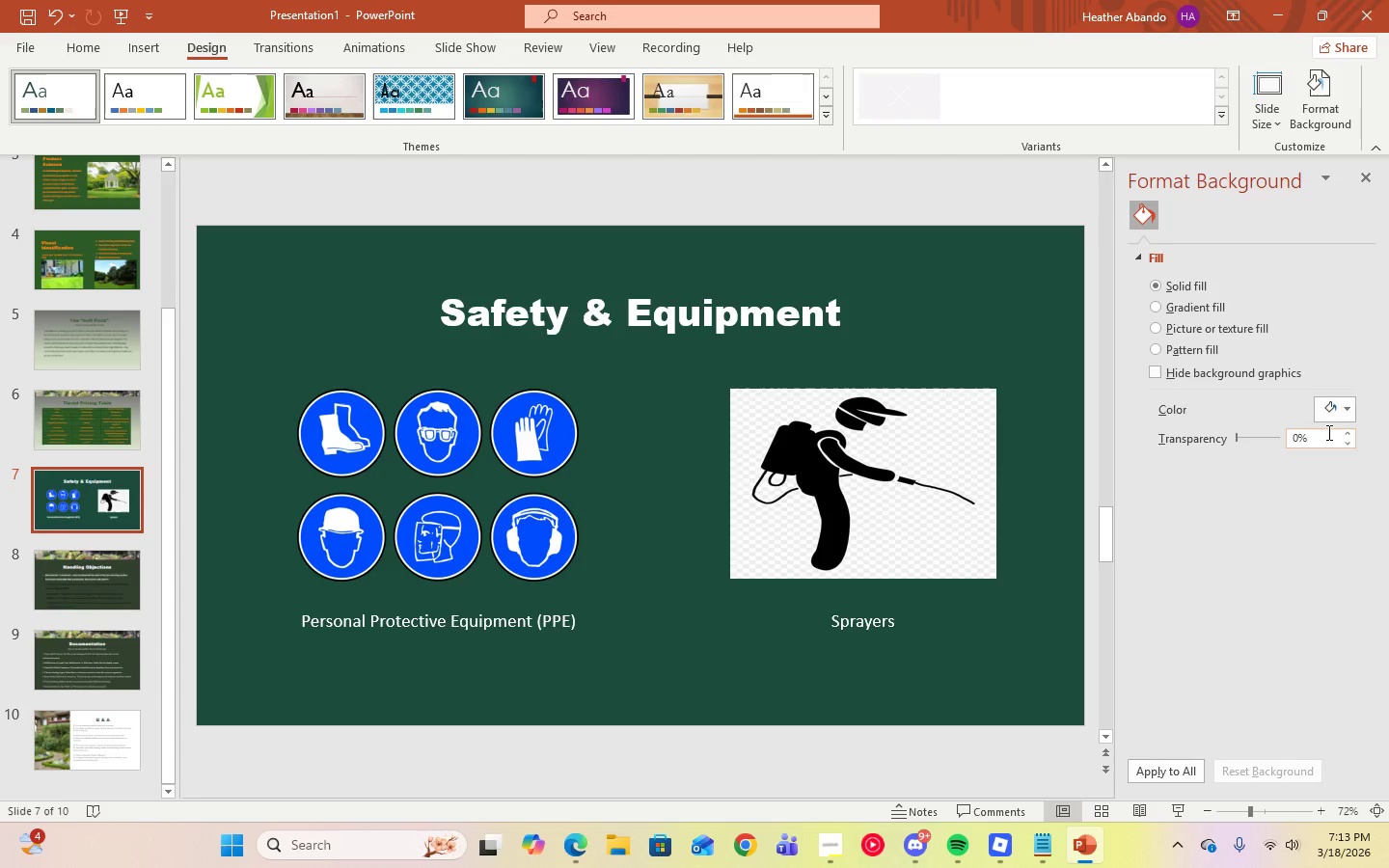 
left_click([1332, 419])
 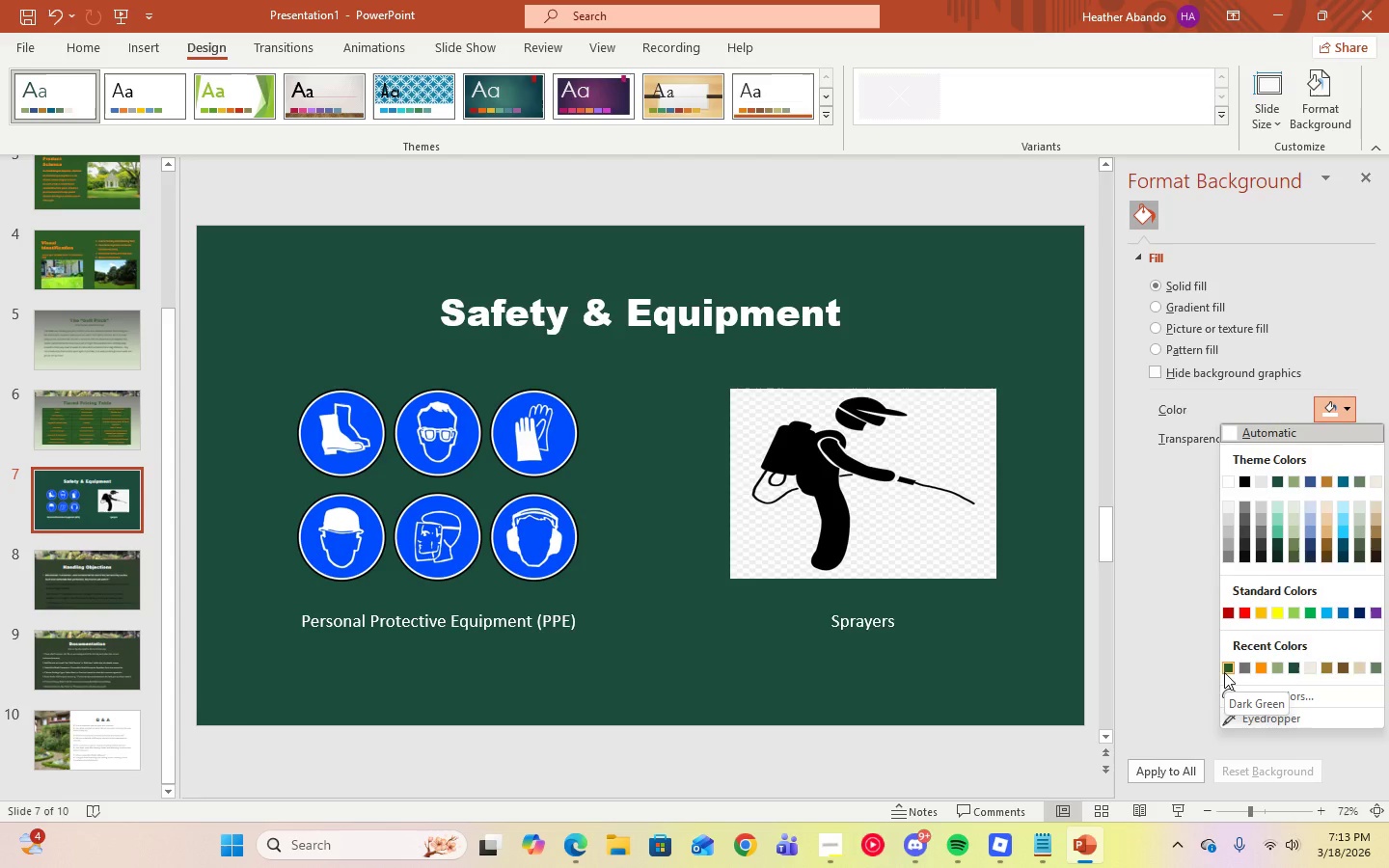 
left_click([1224, 672])
 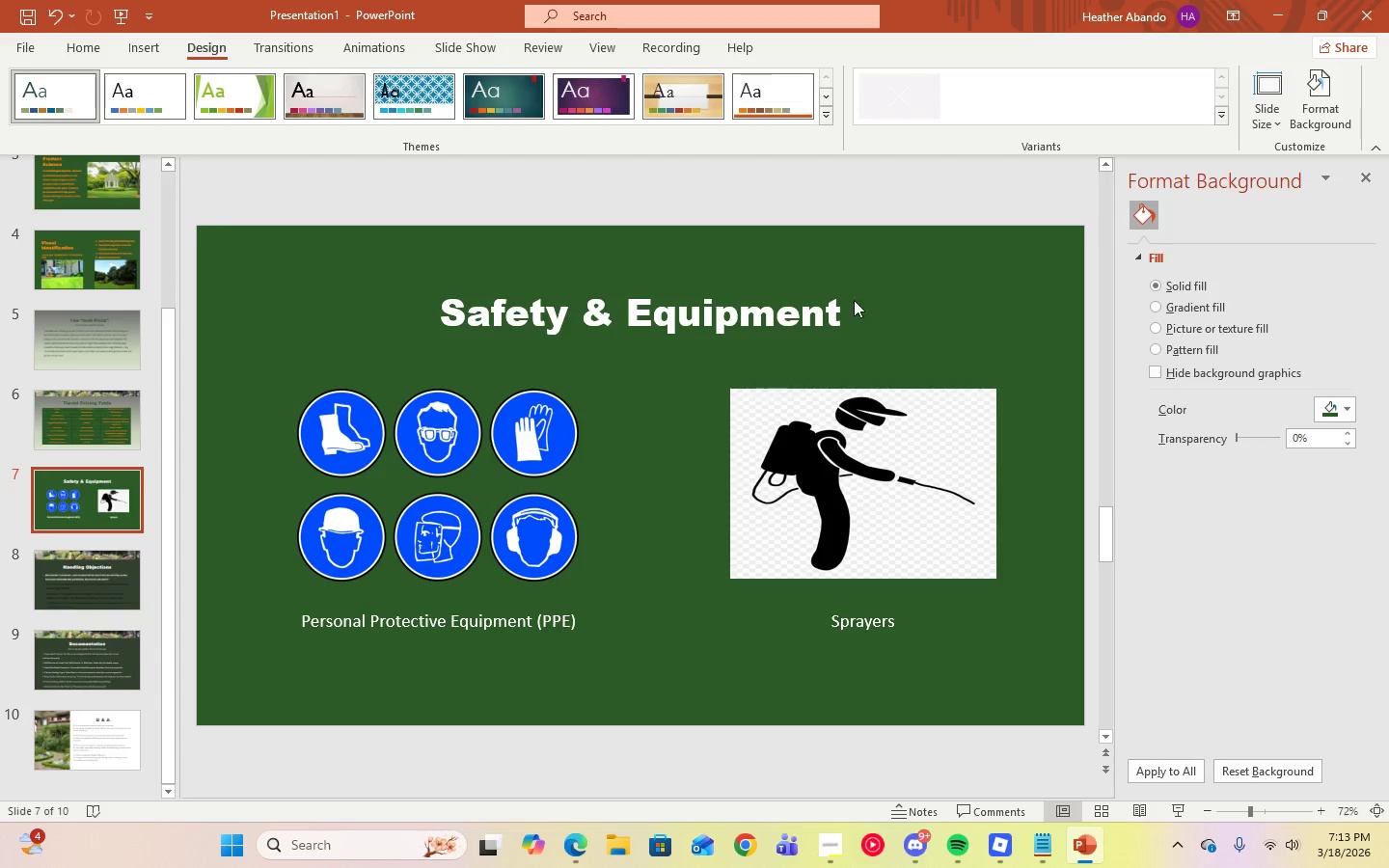 
left_click([885, 311])
 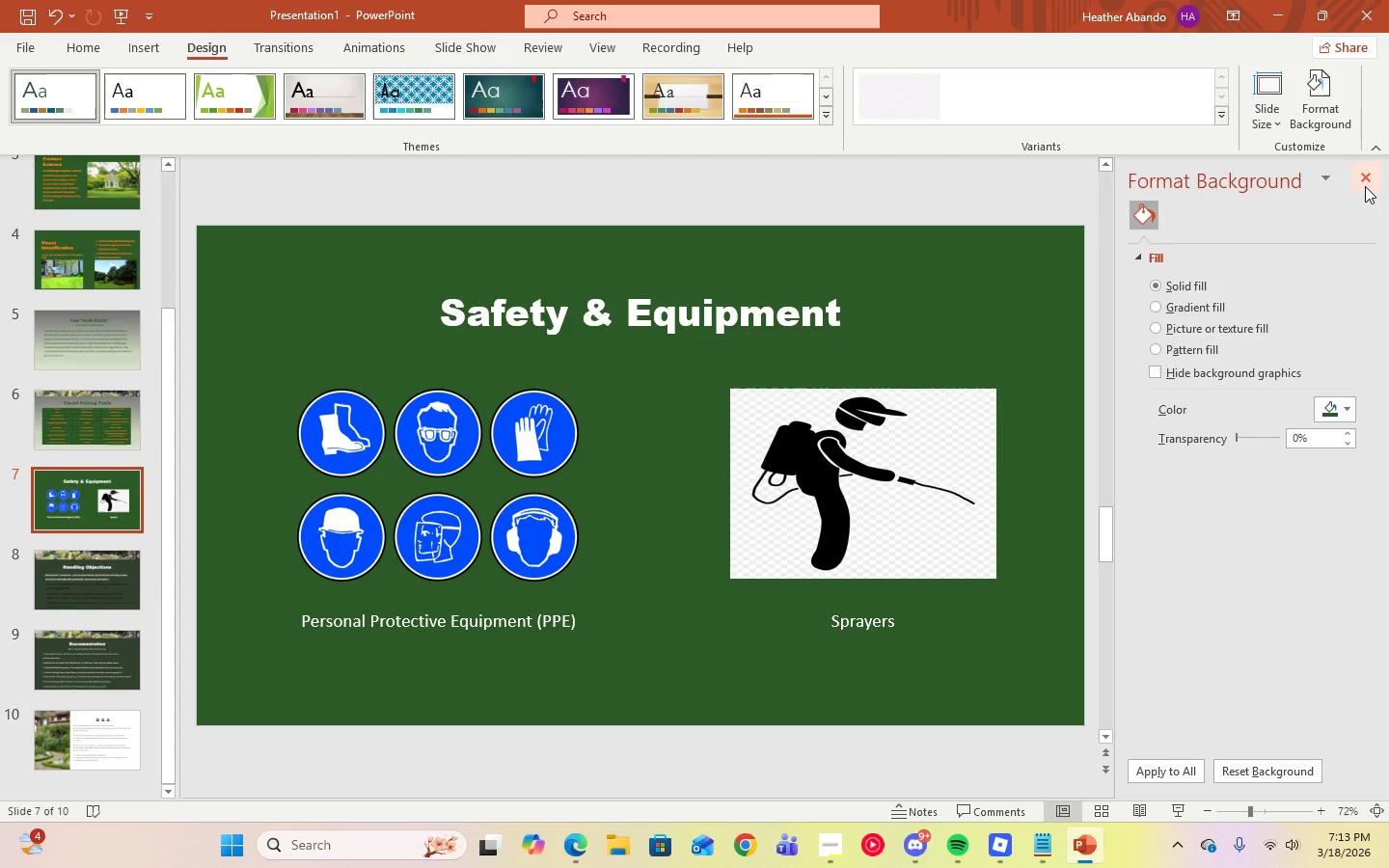 
left_click([1365, 186])
 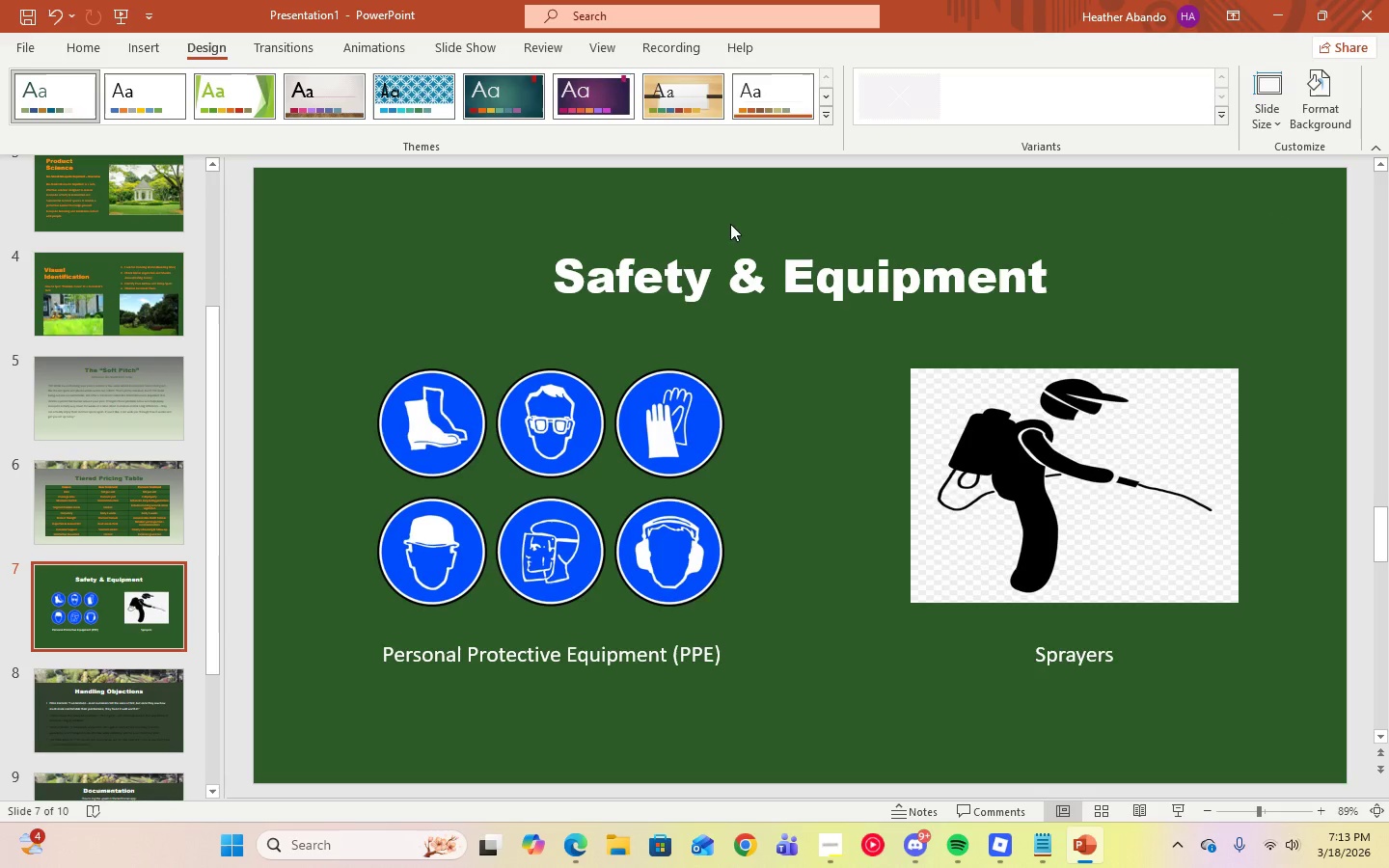 
left_click_drag(start_coordinate=[567, 286], to_coordinate=[1021, 290])
 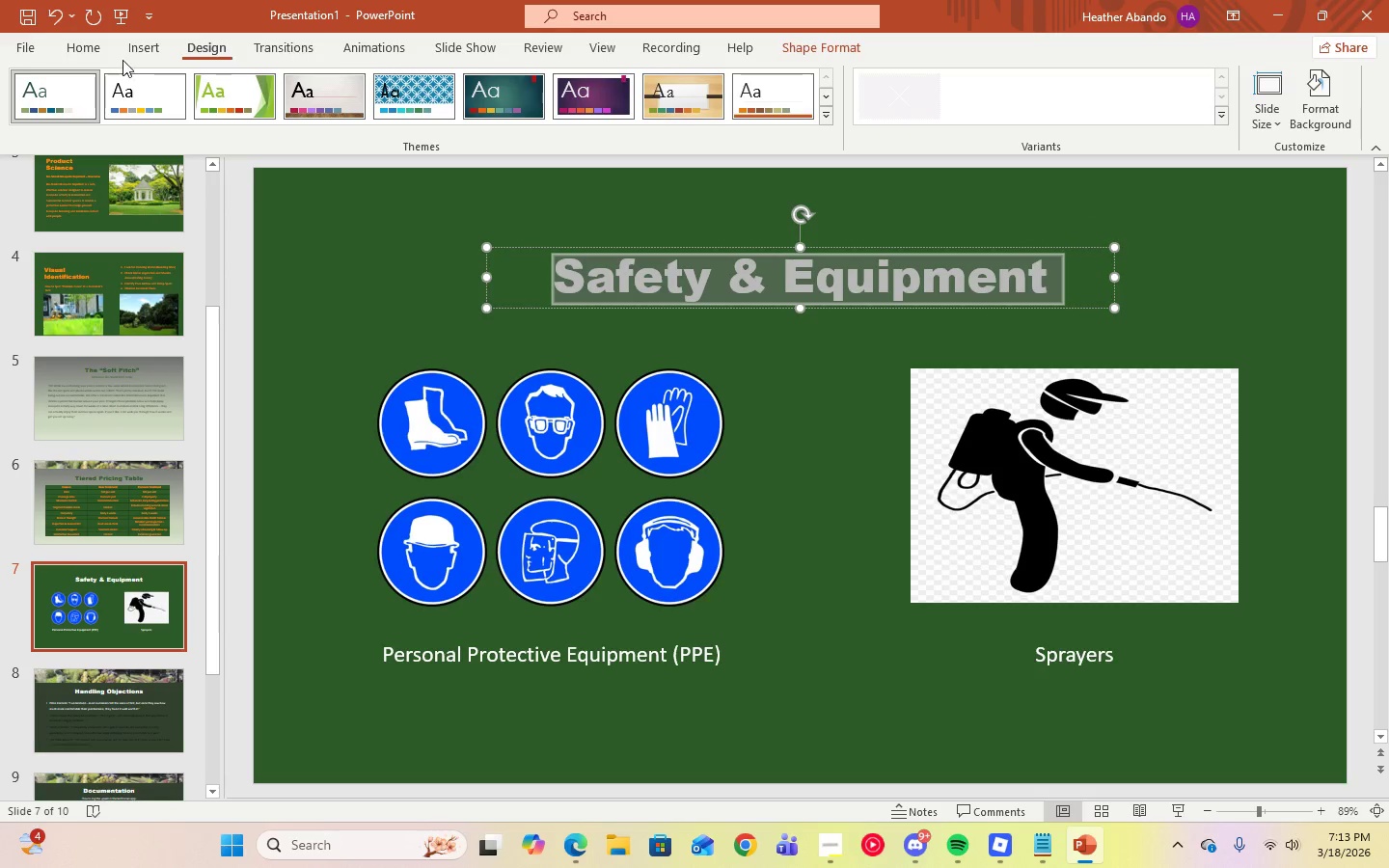 
left_click([95, 53])
 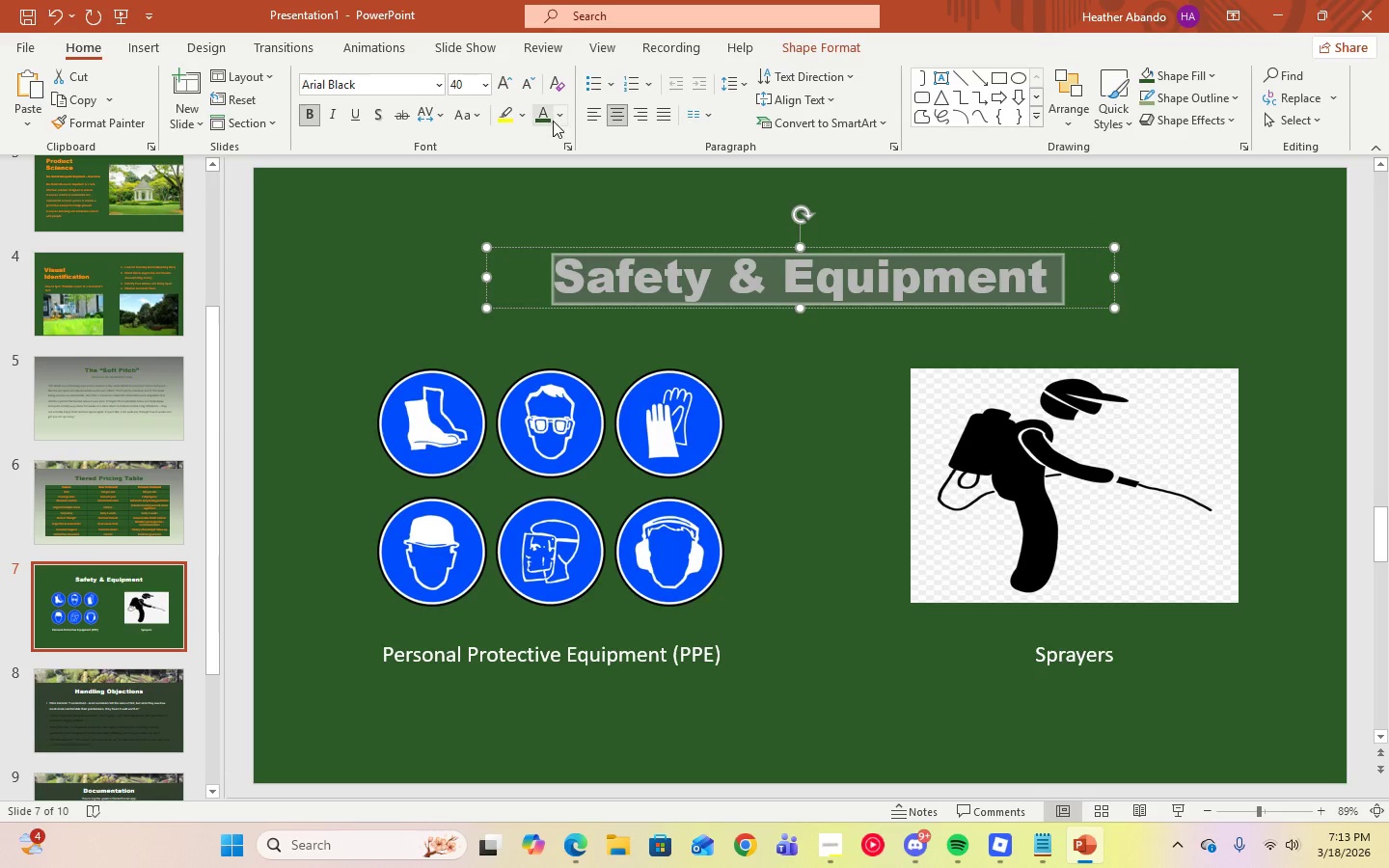 
left_click([558, 120])
 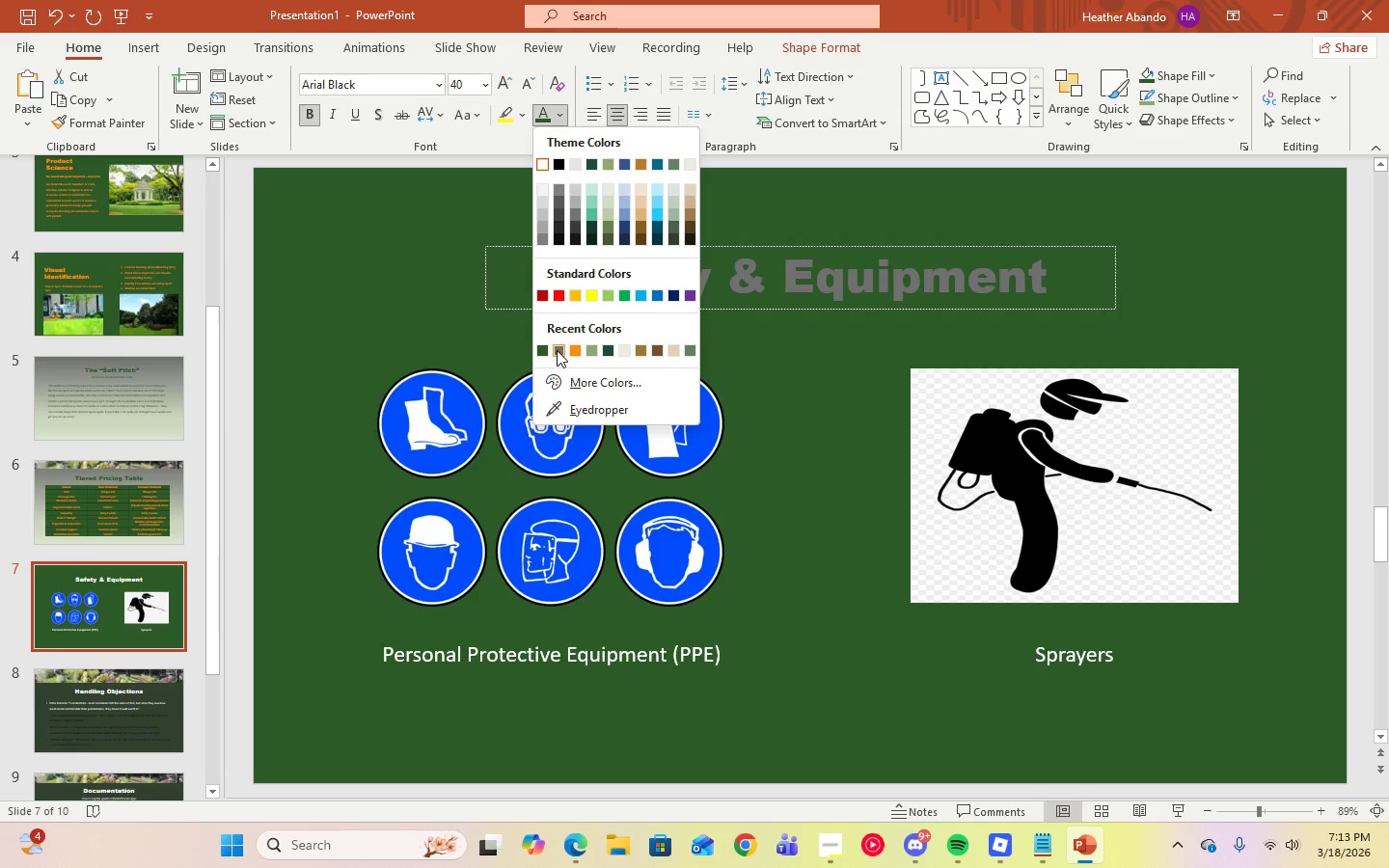 
left_click([557, 350])
 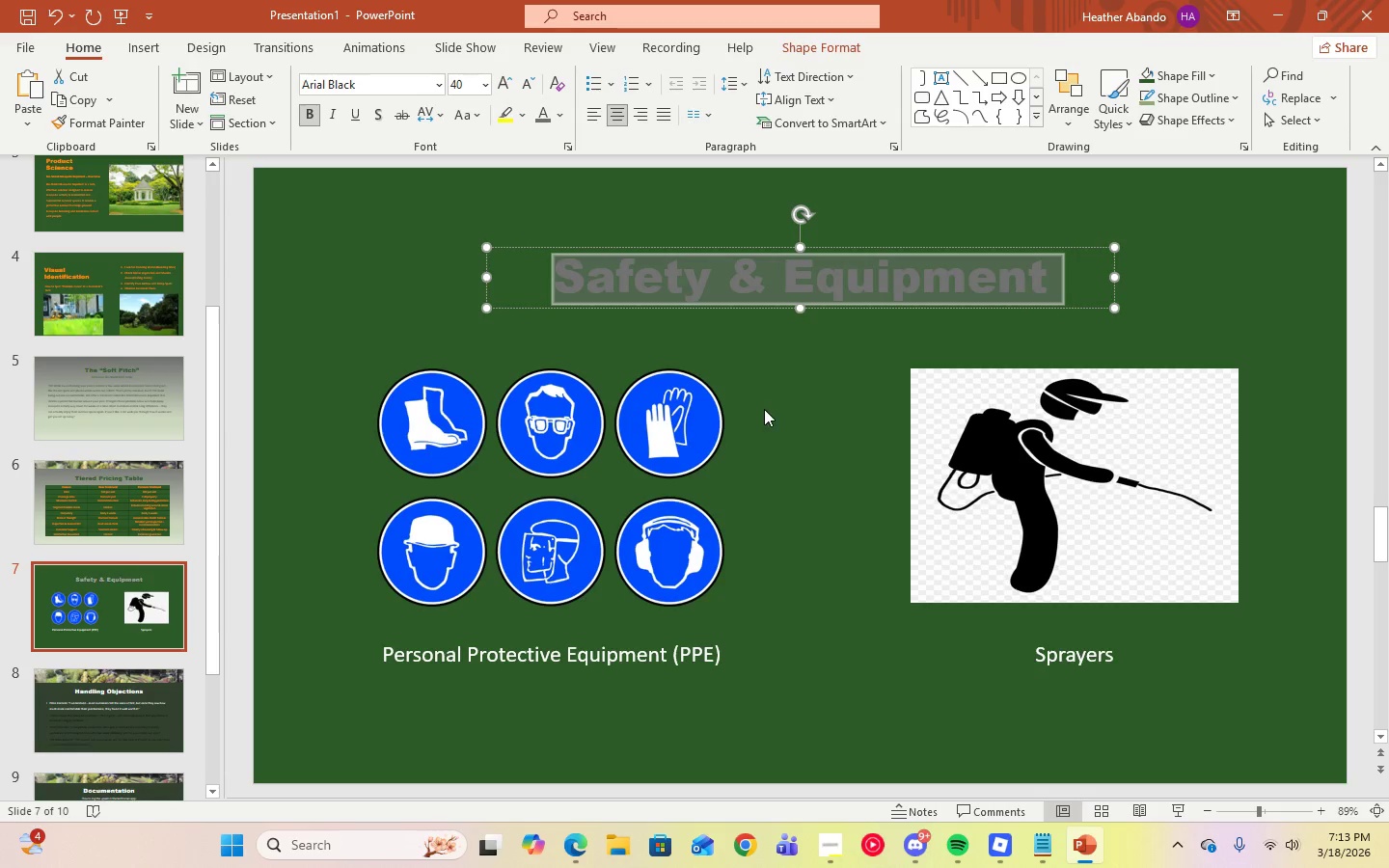 
left_click([765, 410])
 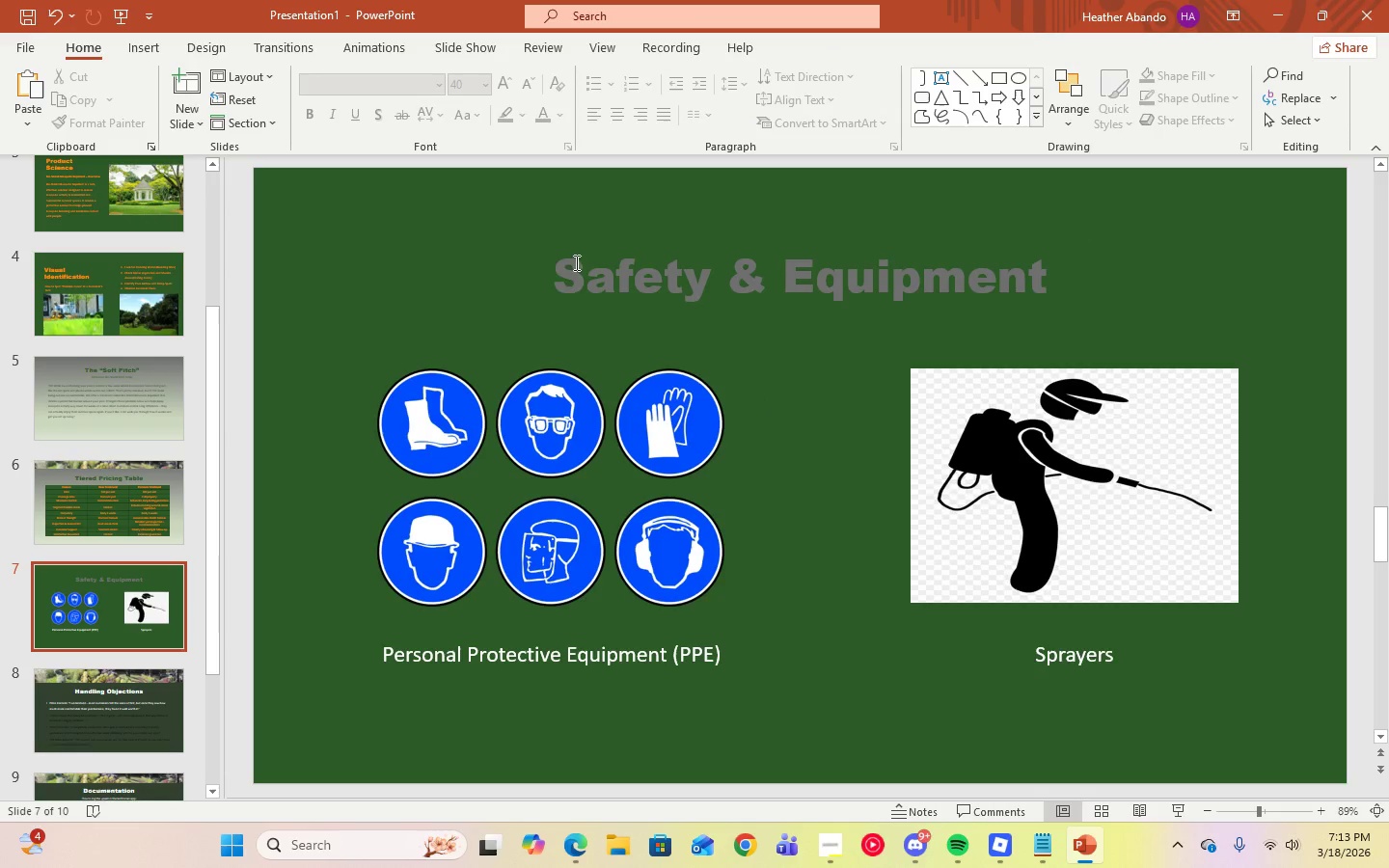 
left_click([560, 283])
 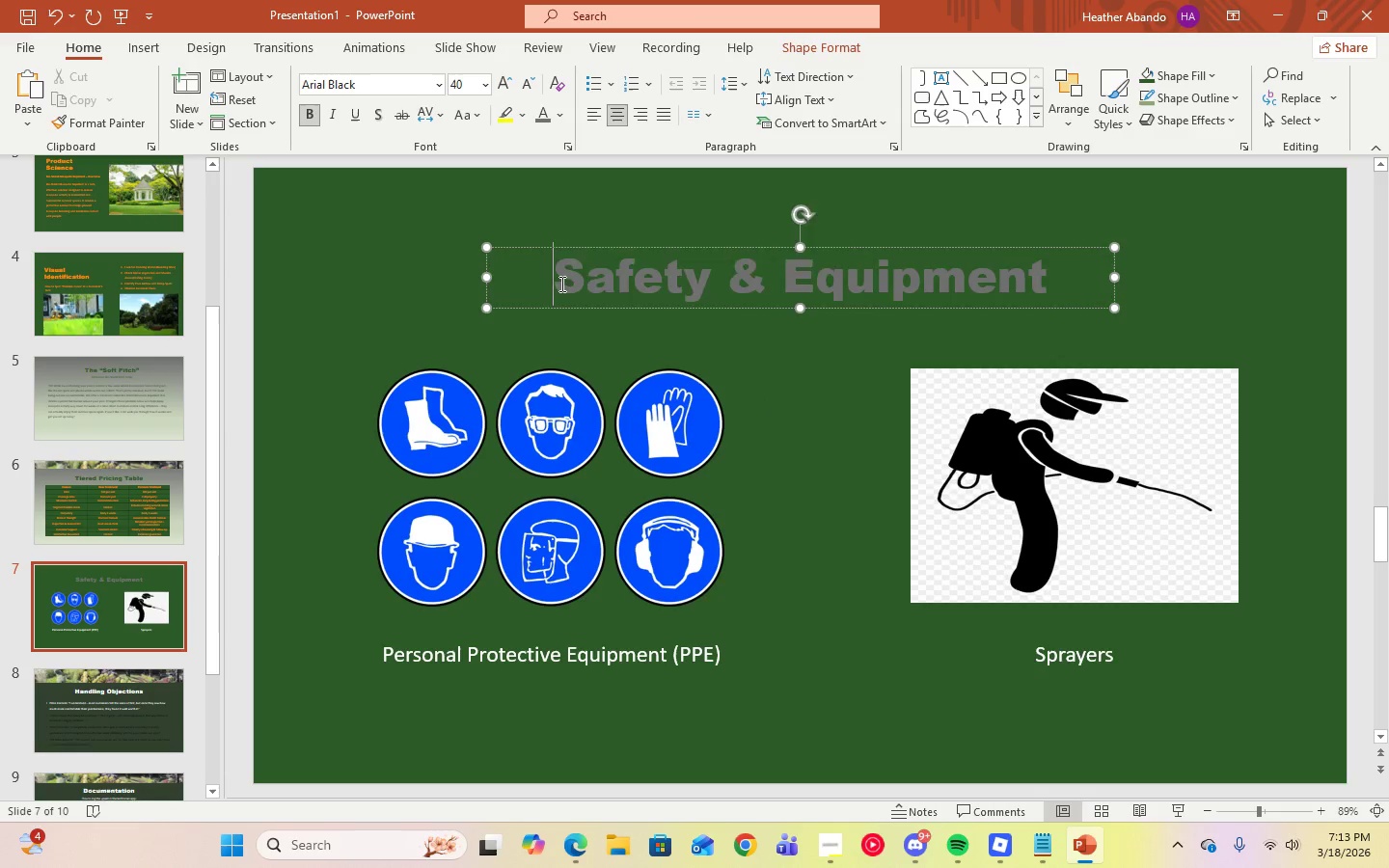 
left_click_drag(start_coordinate=[560, 283], to_coordinate=[1091, 273])
 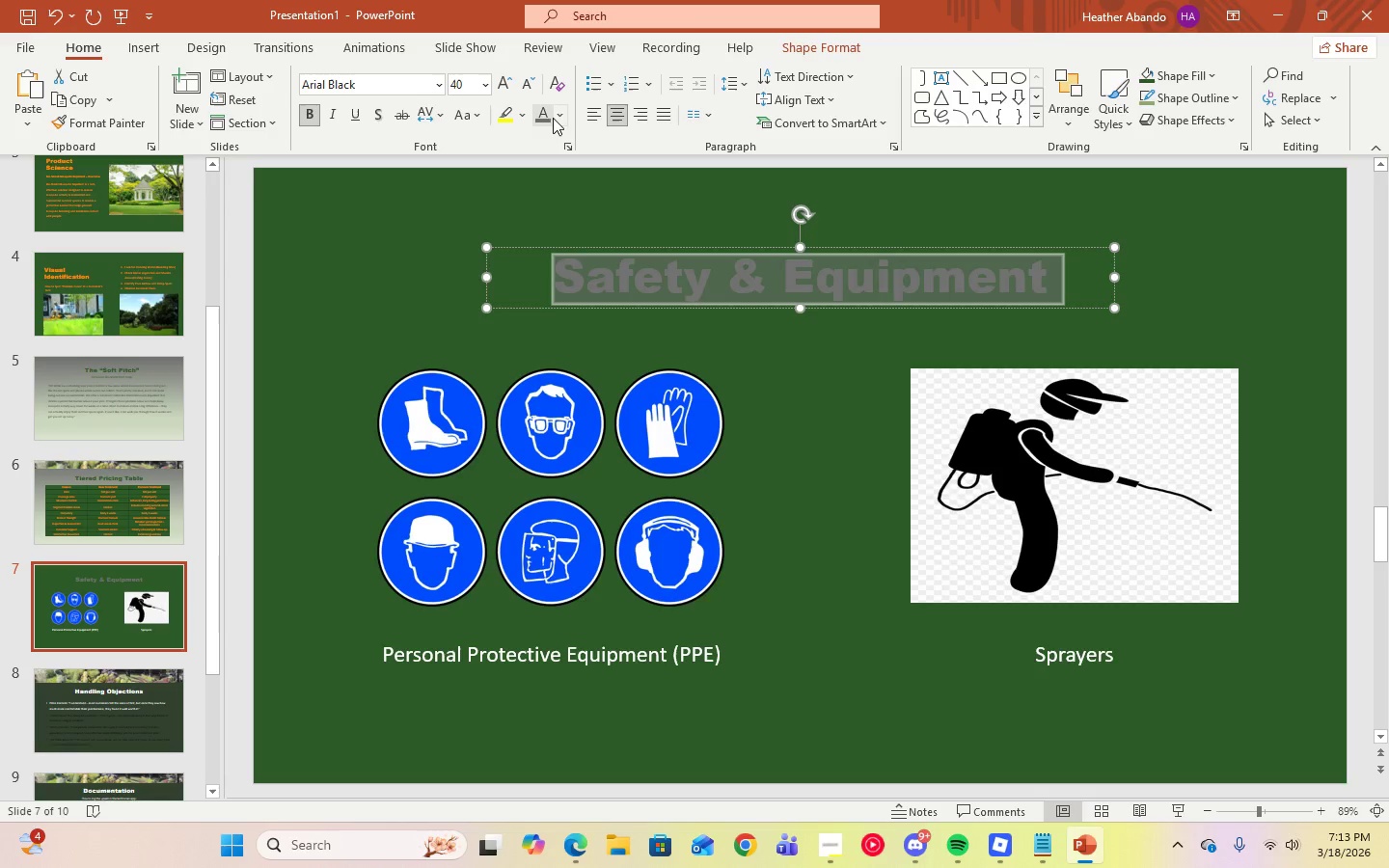 
left_click([559, 118])
 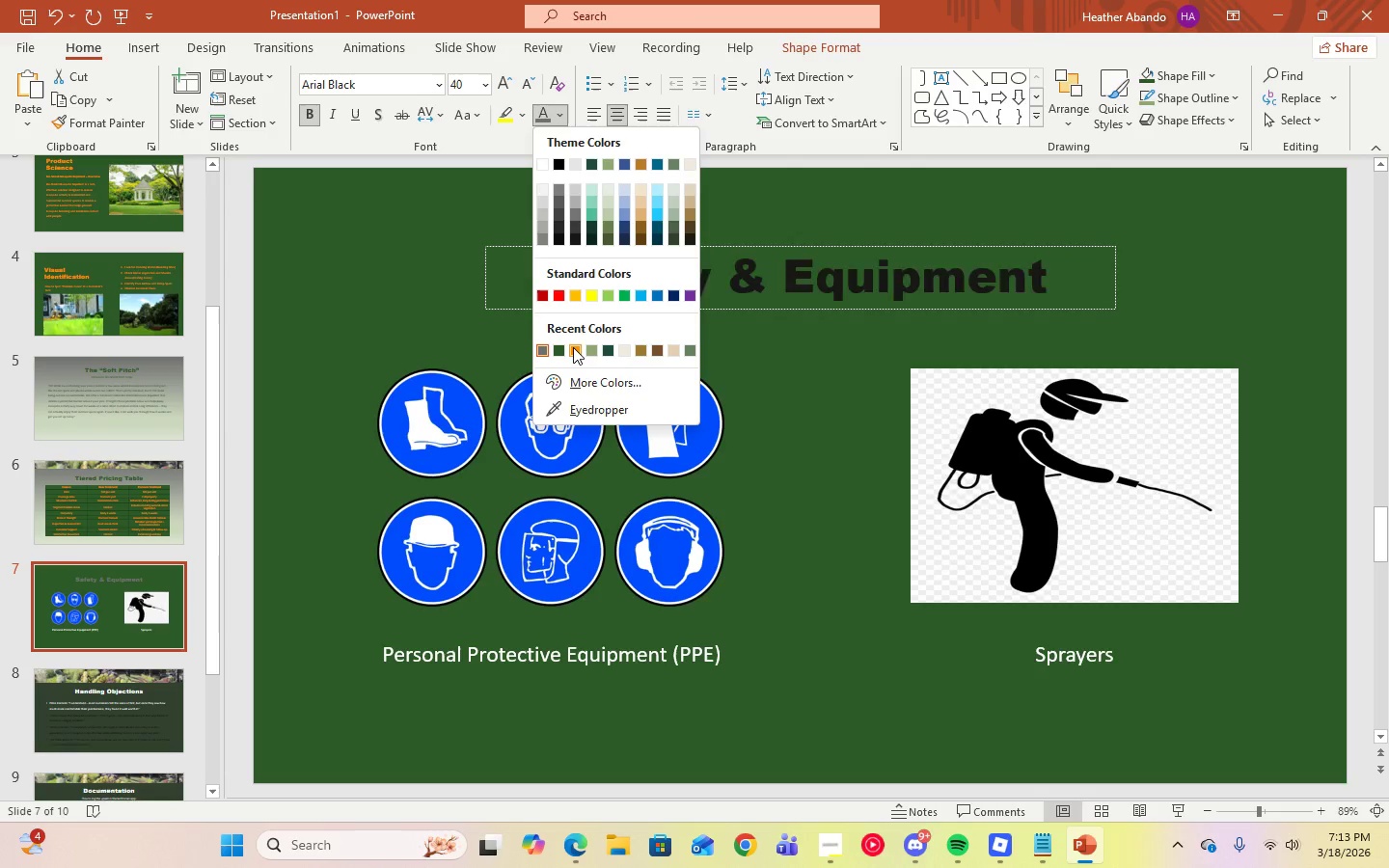 
left_click([573, 348])
 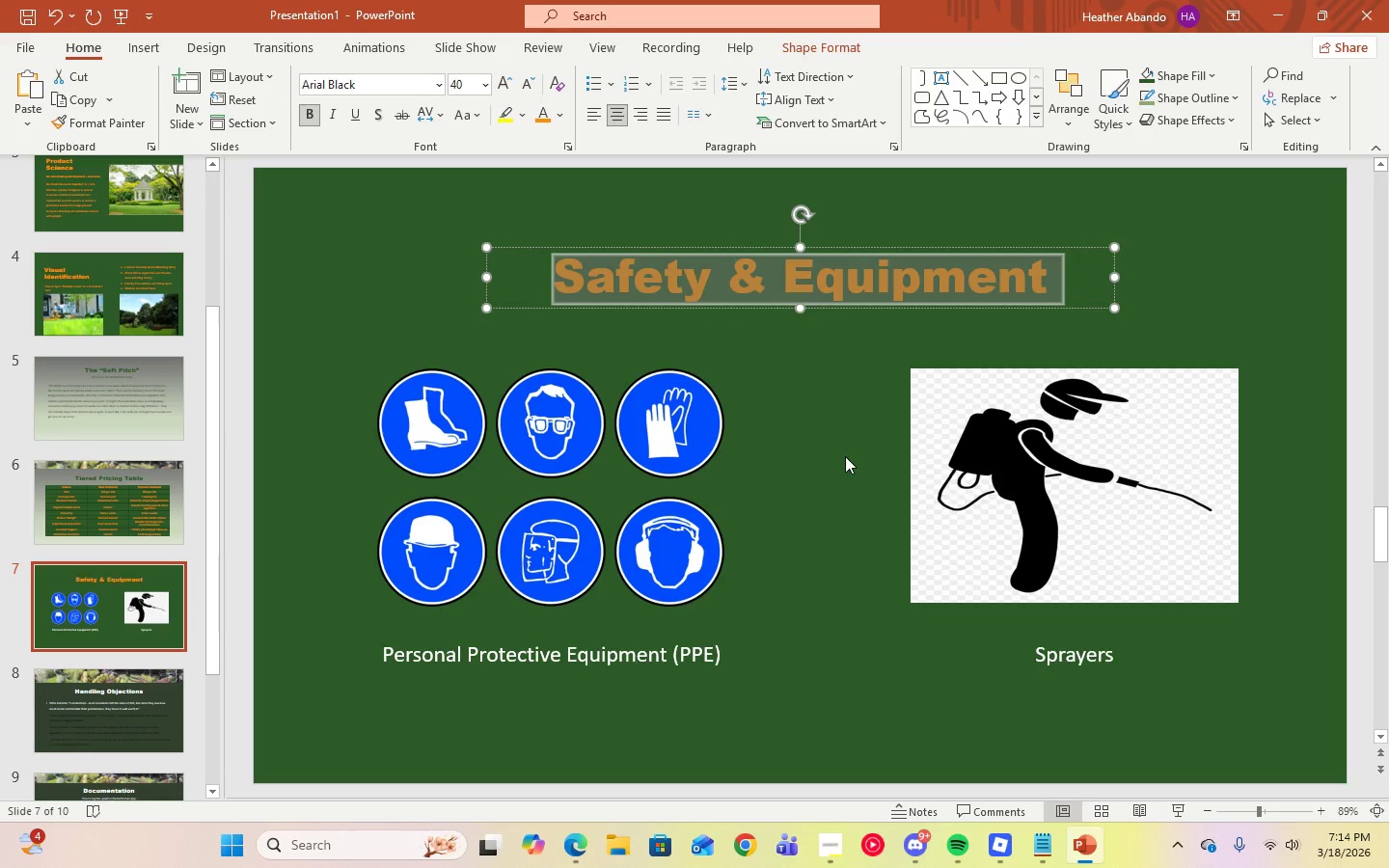 
left_click([845, 456])
 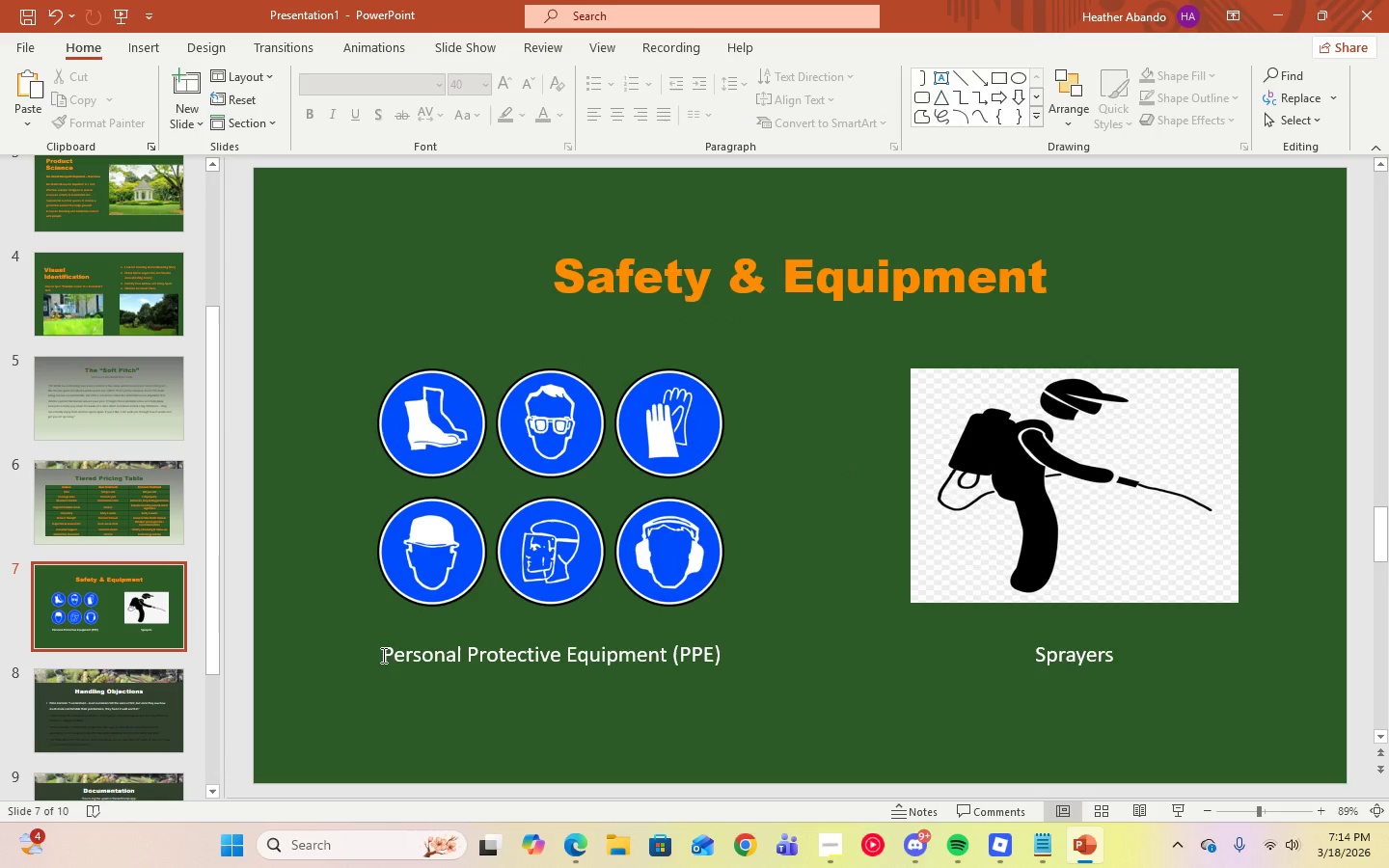 
double_click([387, 657])
 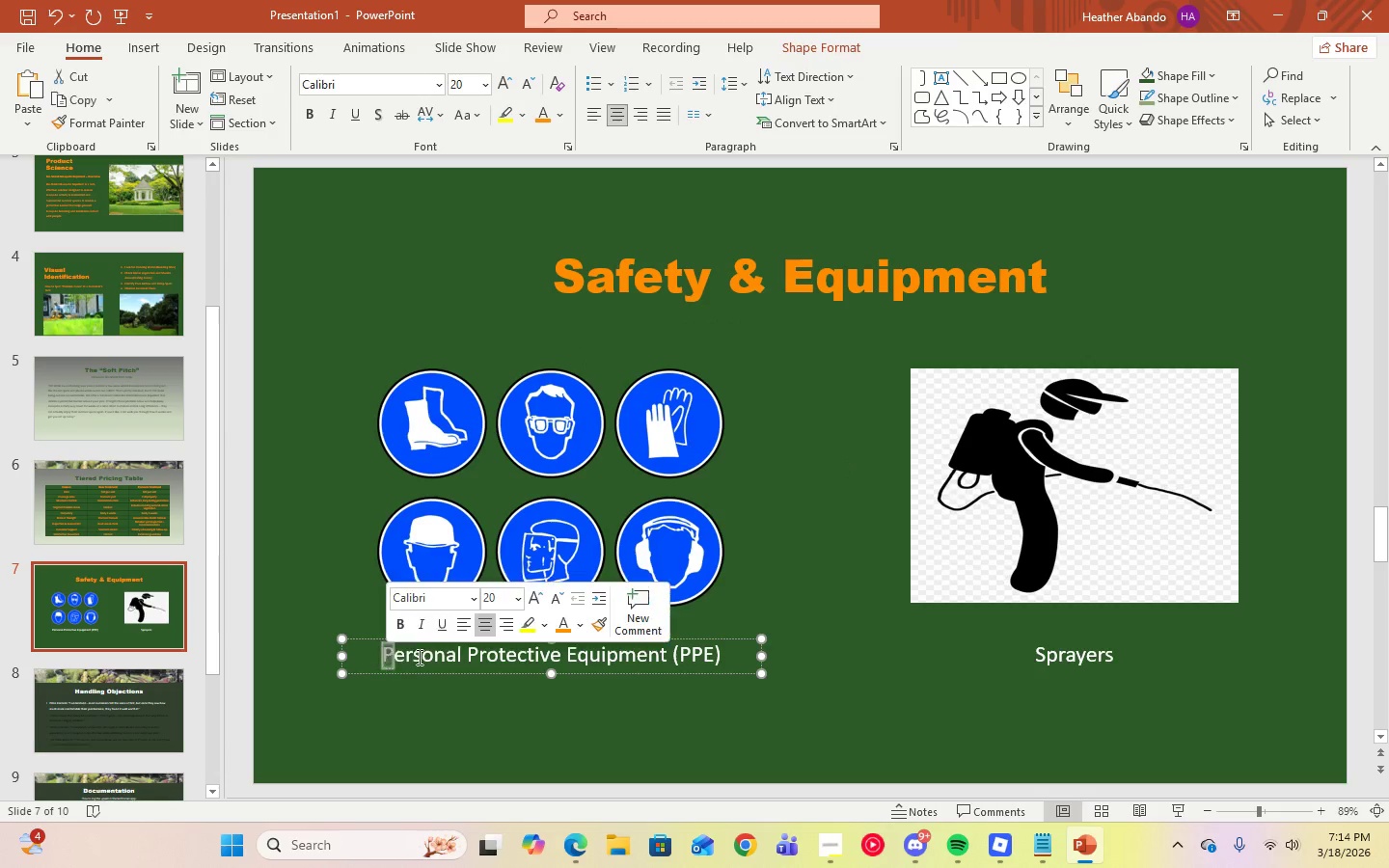 
left_click_drag(start_coordinate=[387, 657], to_coordinate=[726, 655])
 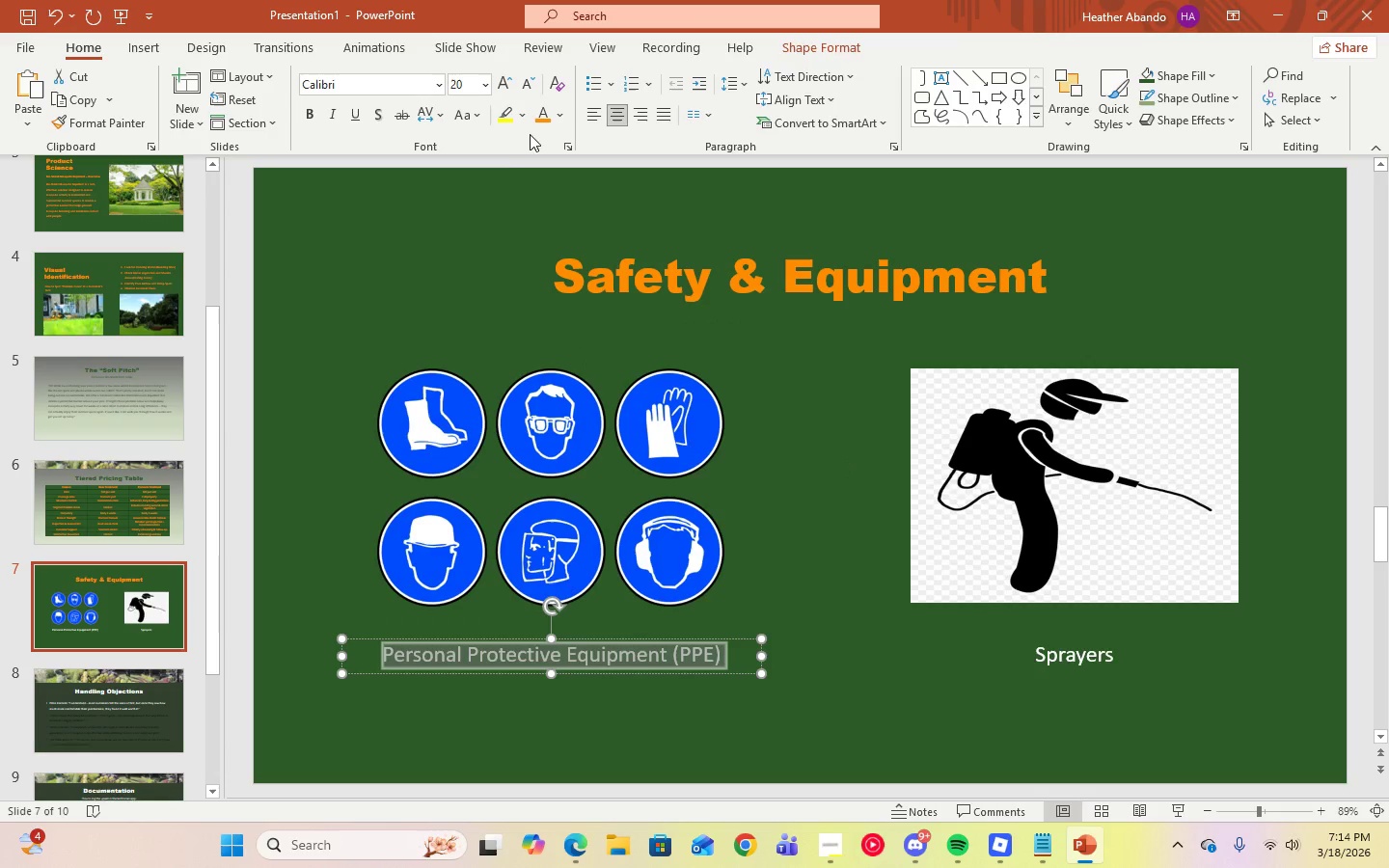 
left_click([541, 117])
 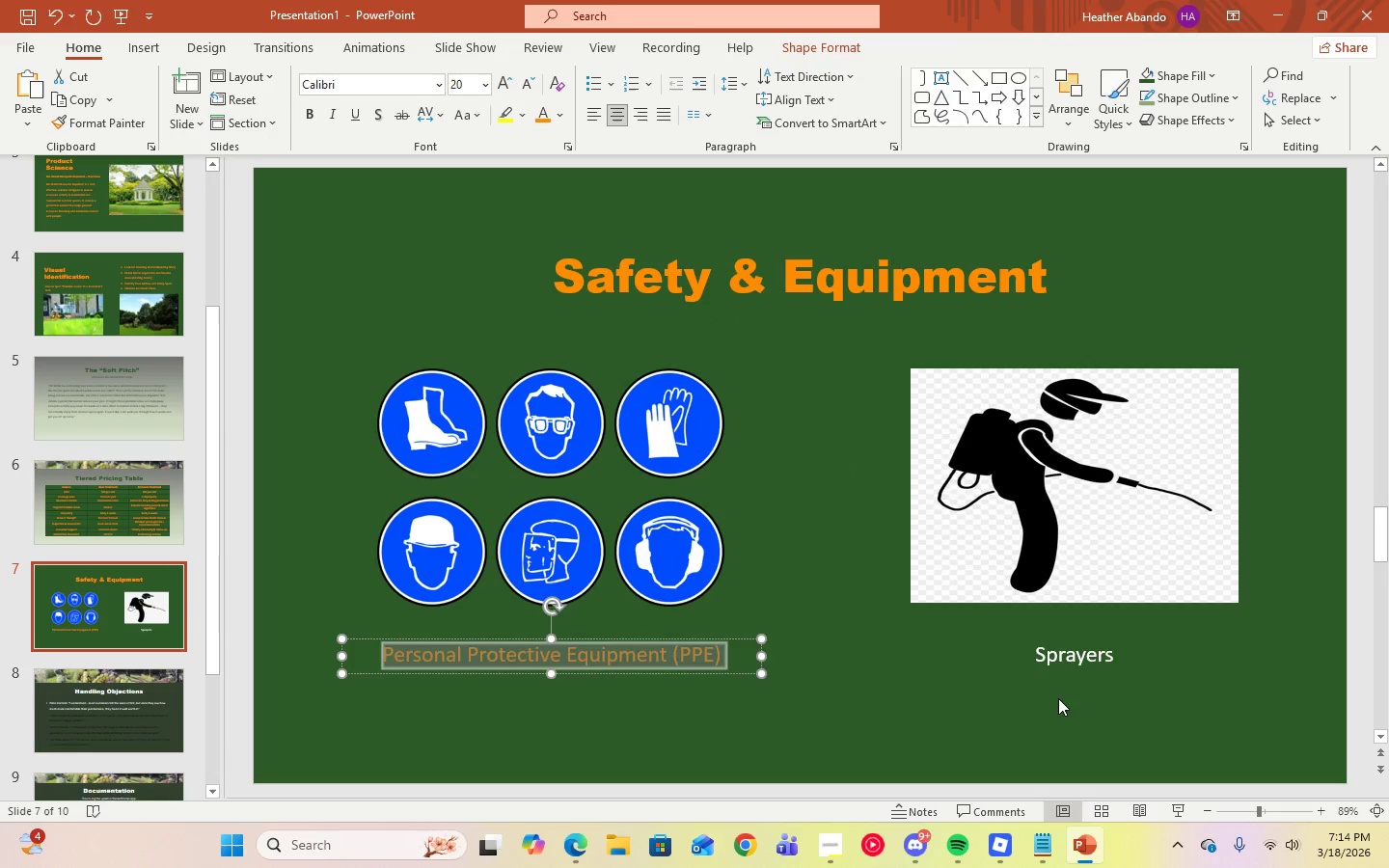 
left_click([1061, 663])
 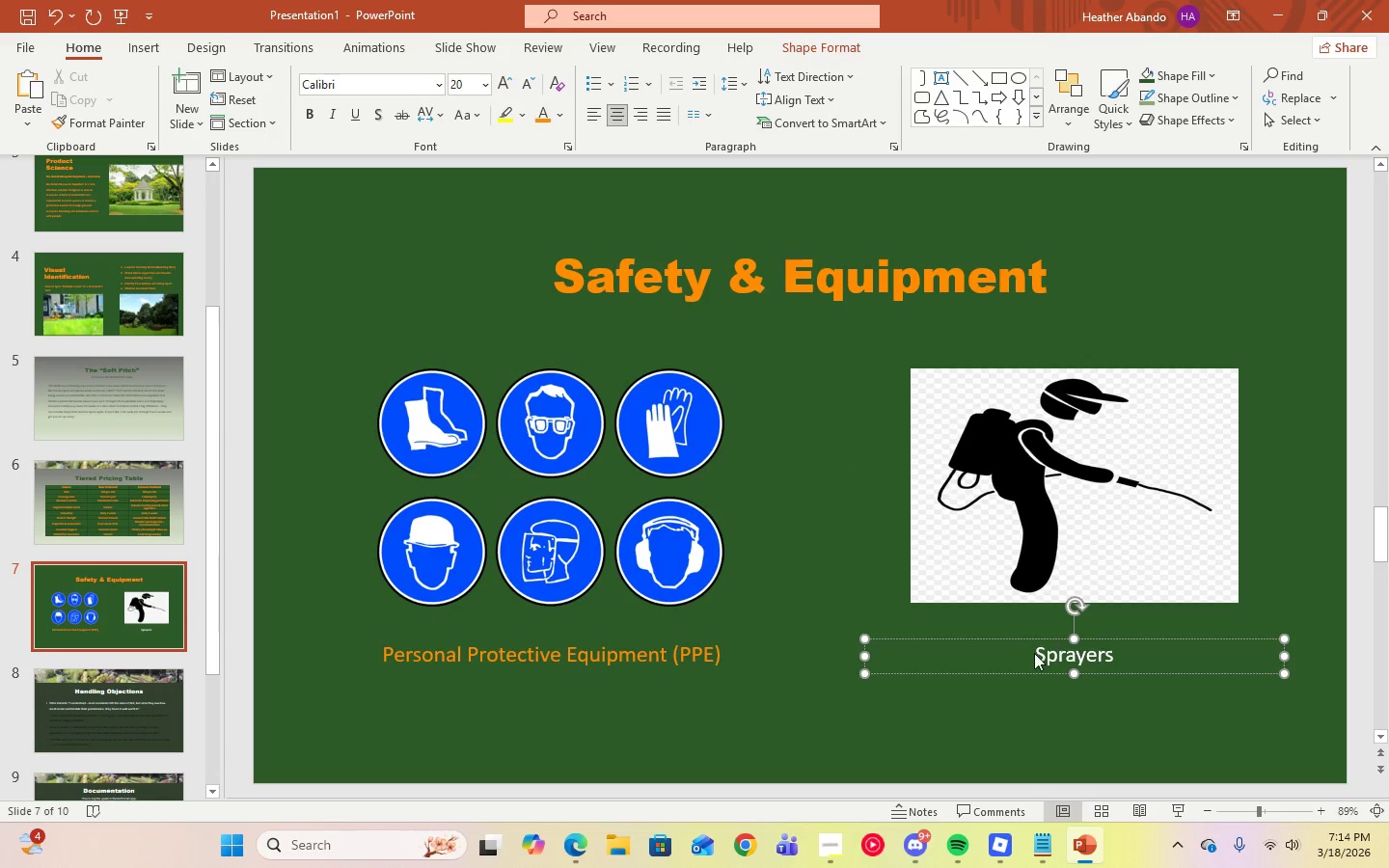 
left_click_drag(start_coordinate=[1034, 653], to_coordinate=[1042, 655])
 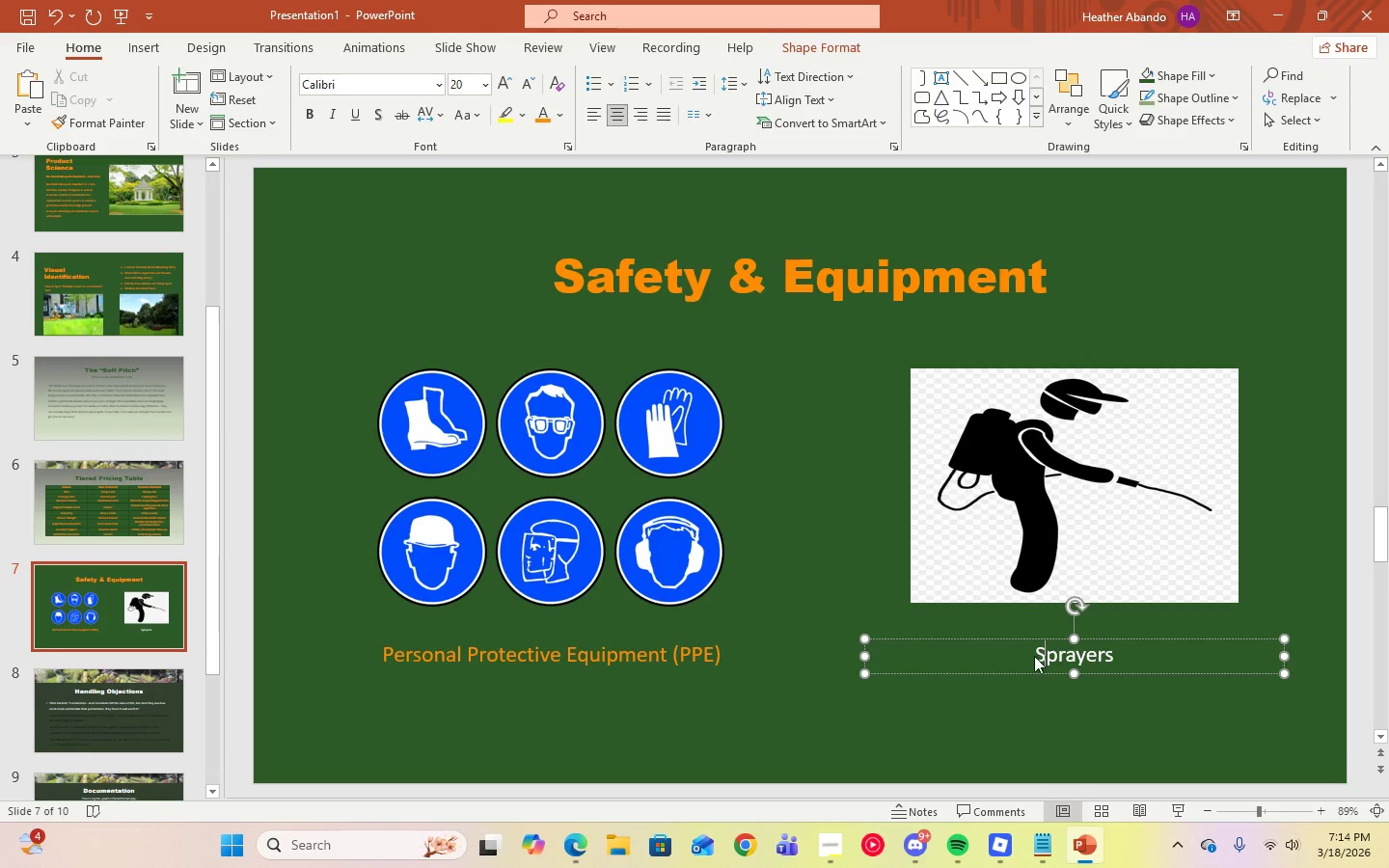 
left_click_drag(start_coordinate=[1033, 656], to_coordinate=[1073, 656])
 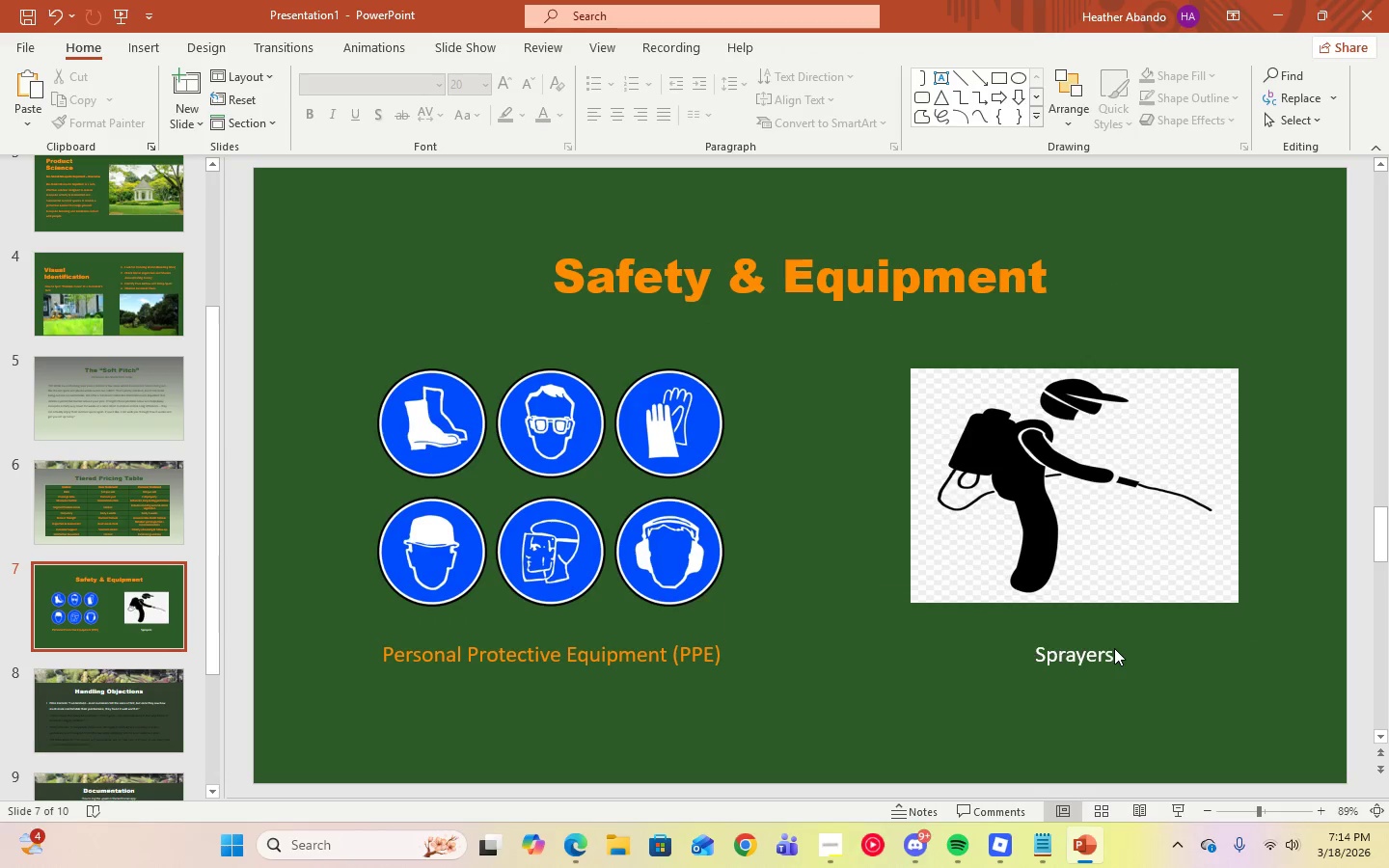 
left_click([1114, 648])
 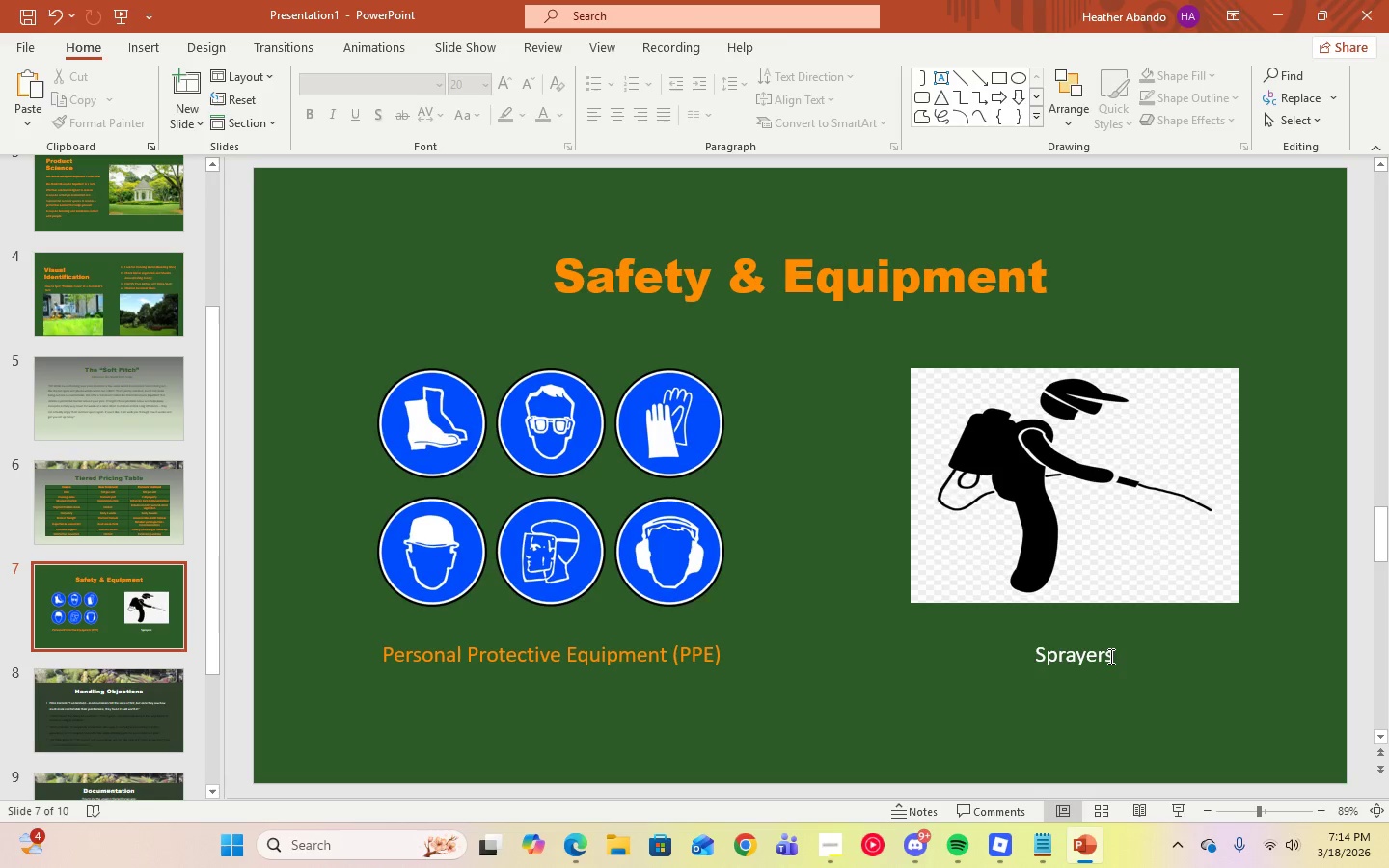 
left_click([1109, 656])
 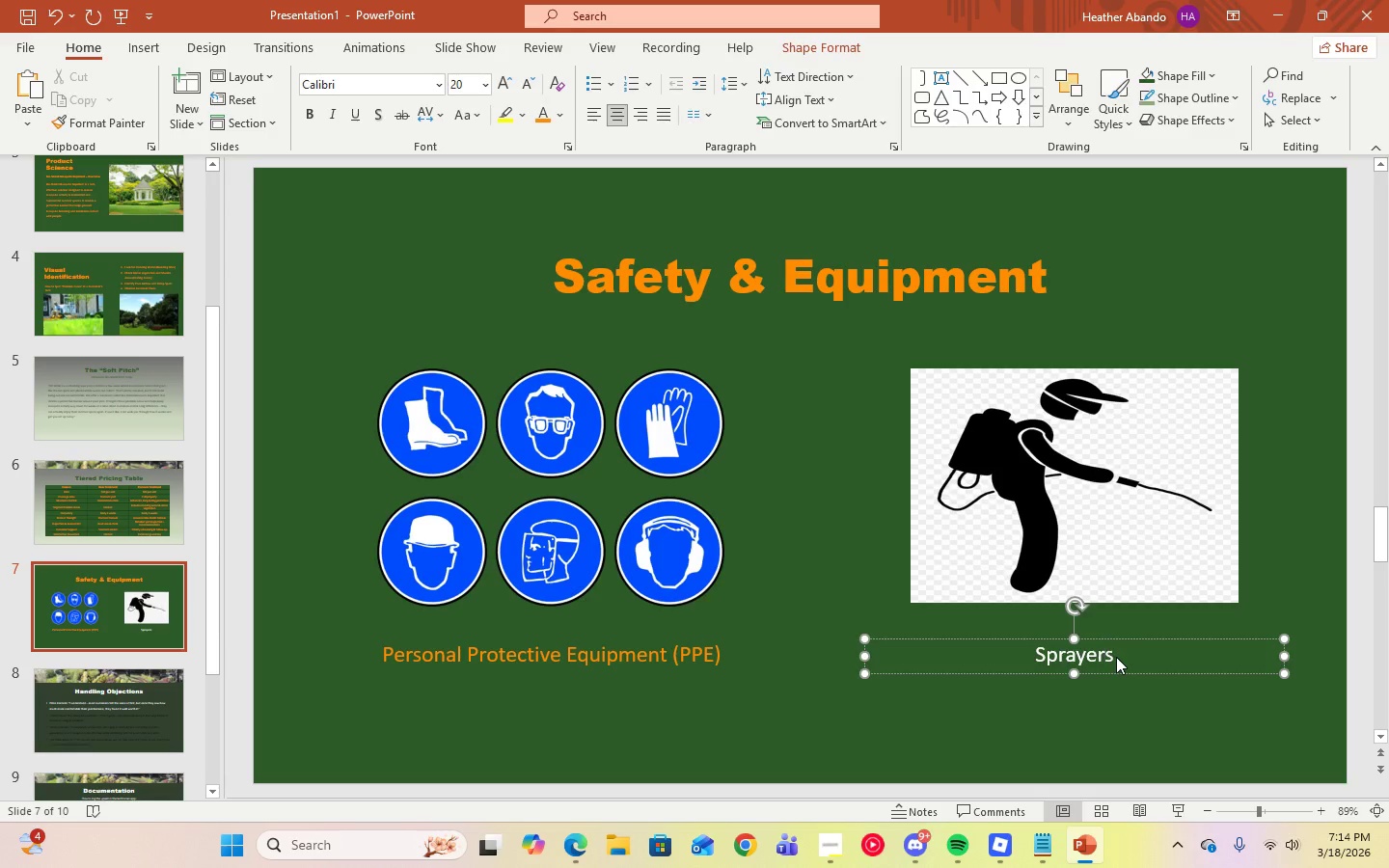 
left_click_drag(start_coordinate=[1116, 657], to_coordinate=[1110, 657])
 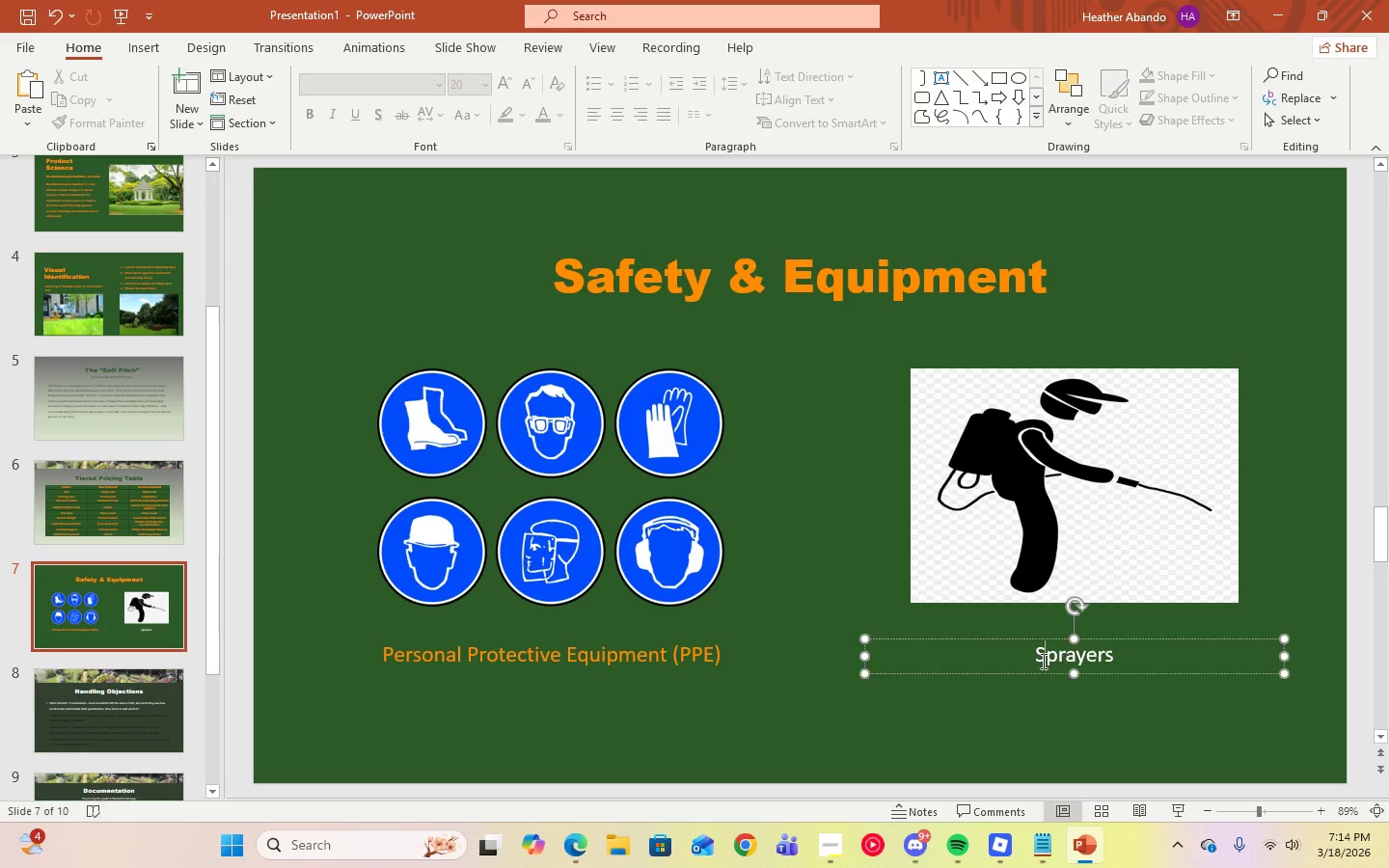 
left_click([1042, 661])
 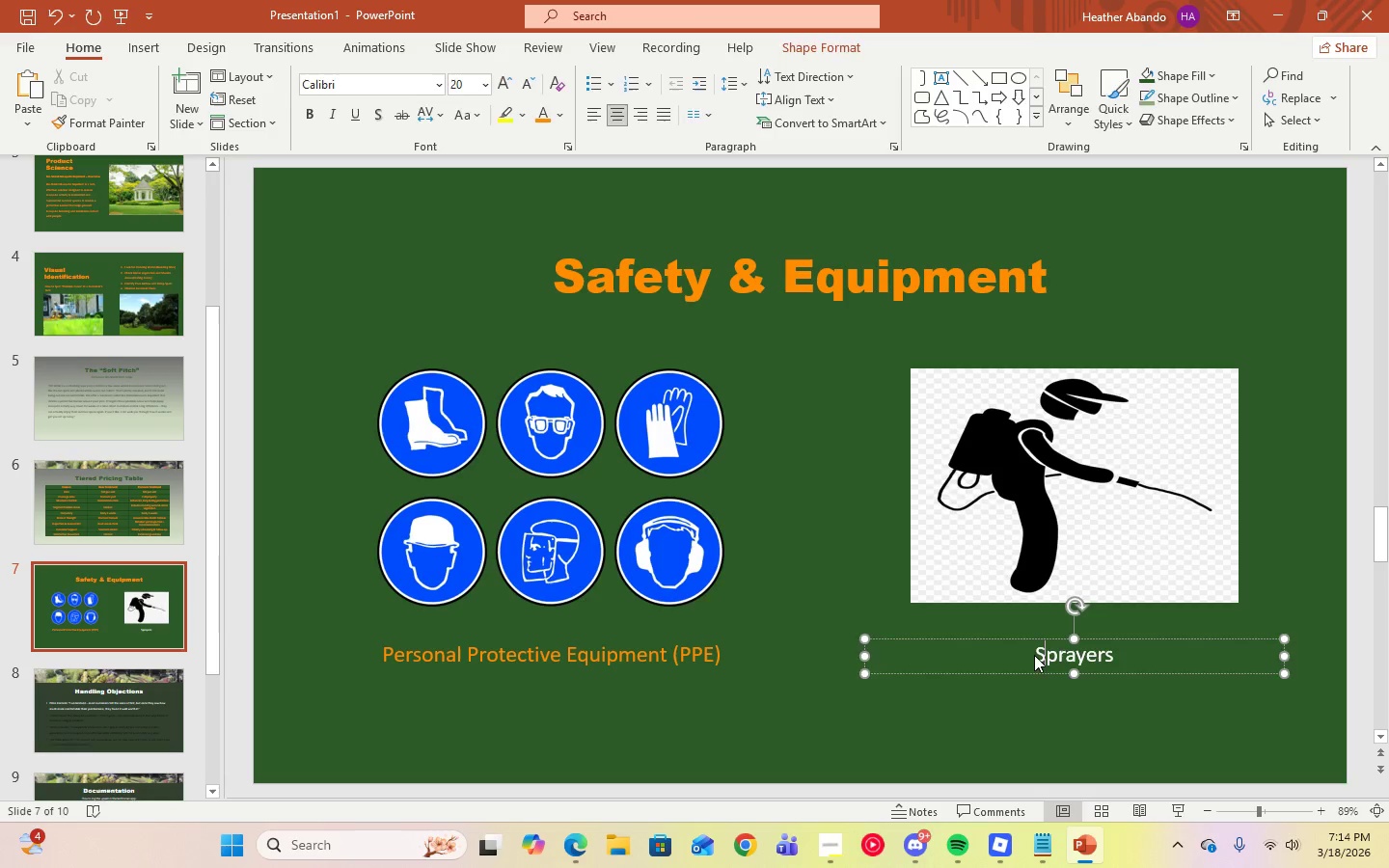 
left_click_drag(start_coordinate=[1034, 655], to_coordinate=[1098, 658])
 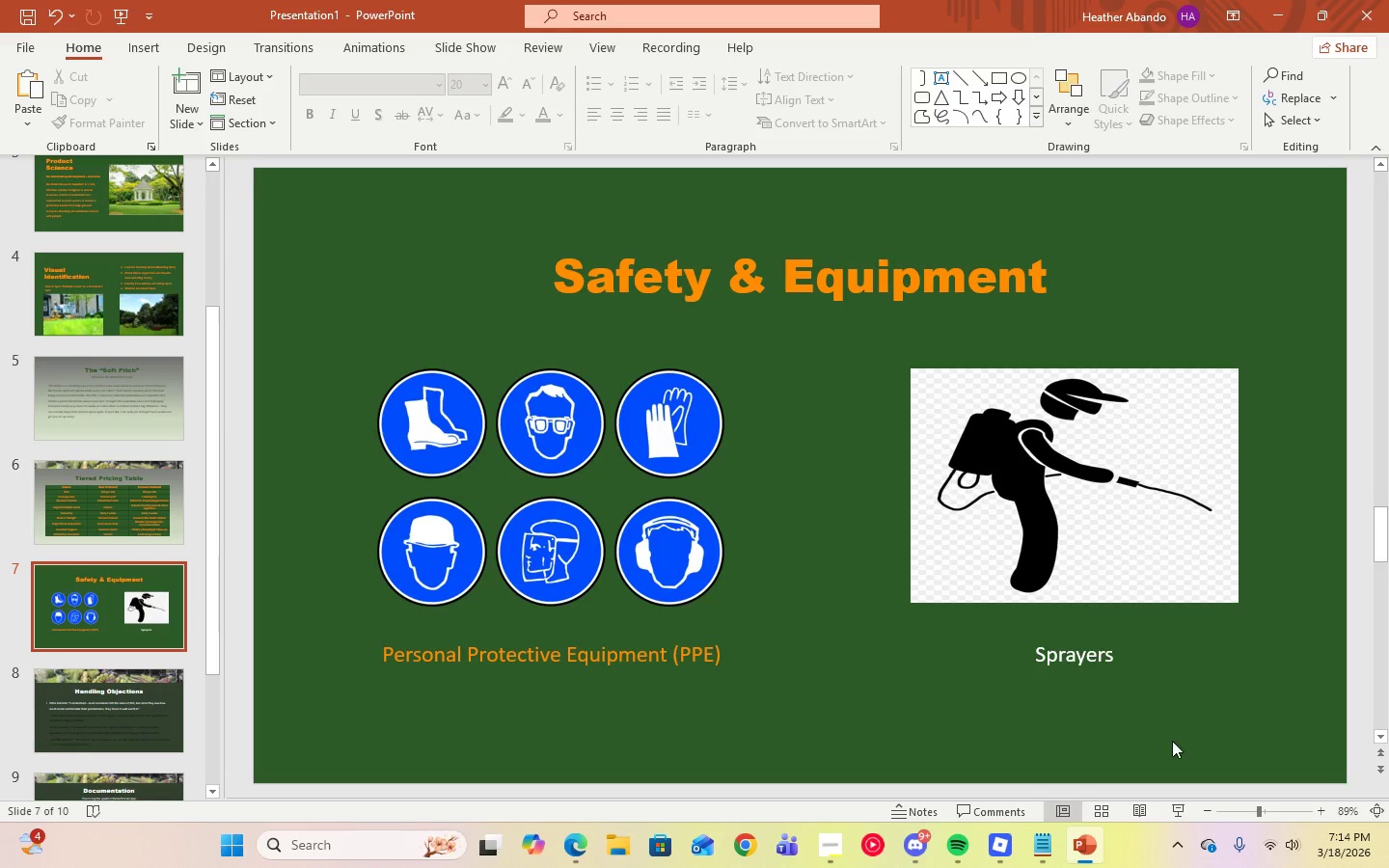 
left_click([1127, 638])
 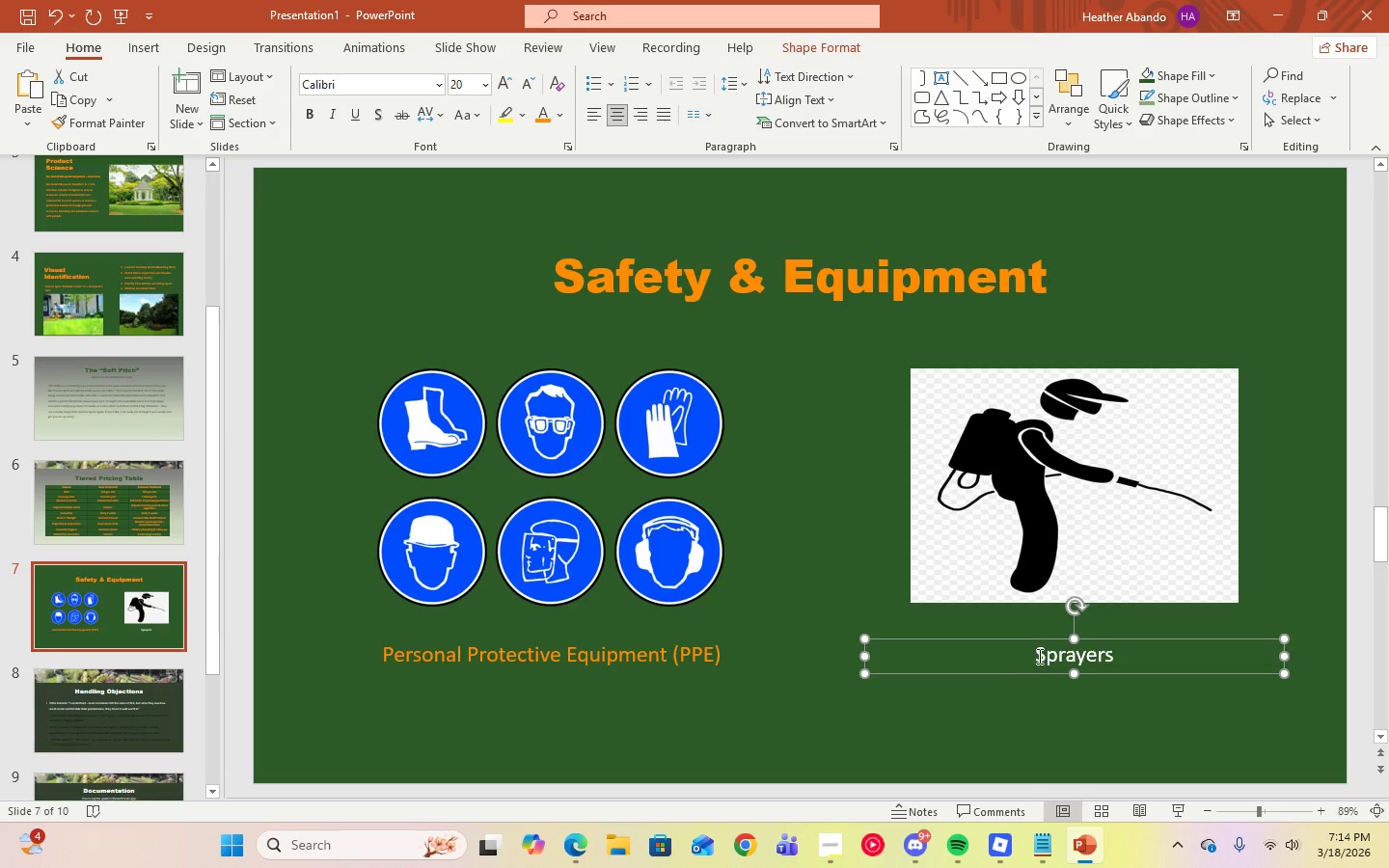 
left_click_drag(start_coordinate=[1038, 656], to_coordinate=[1124, 655])
 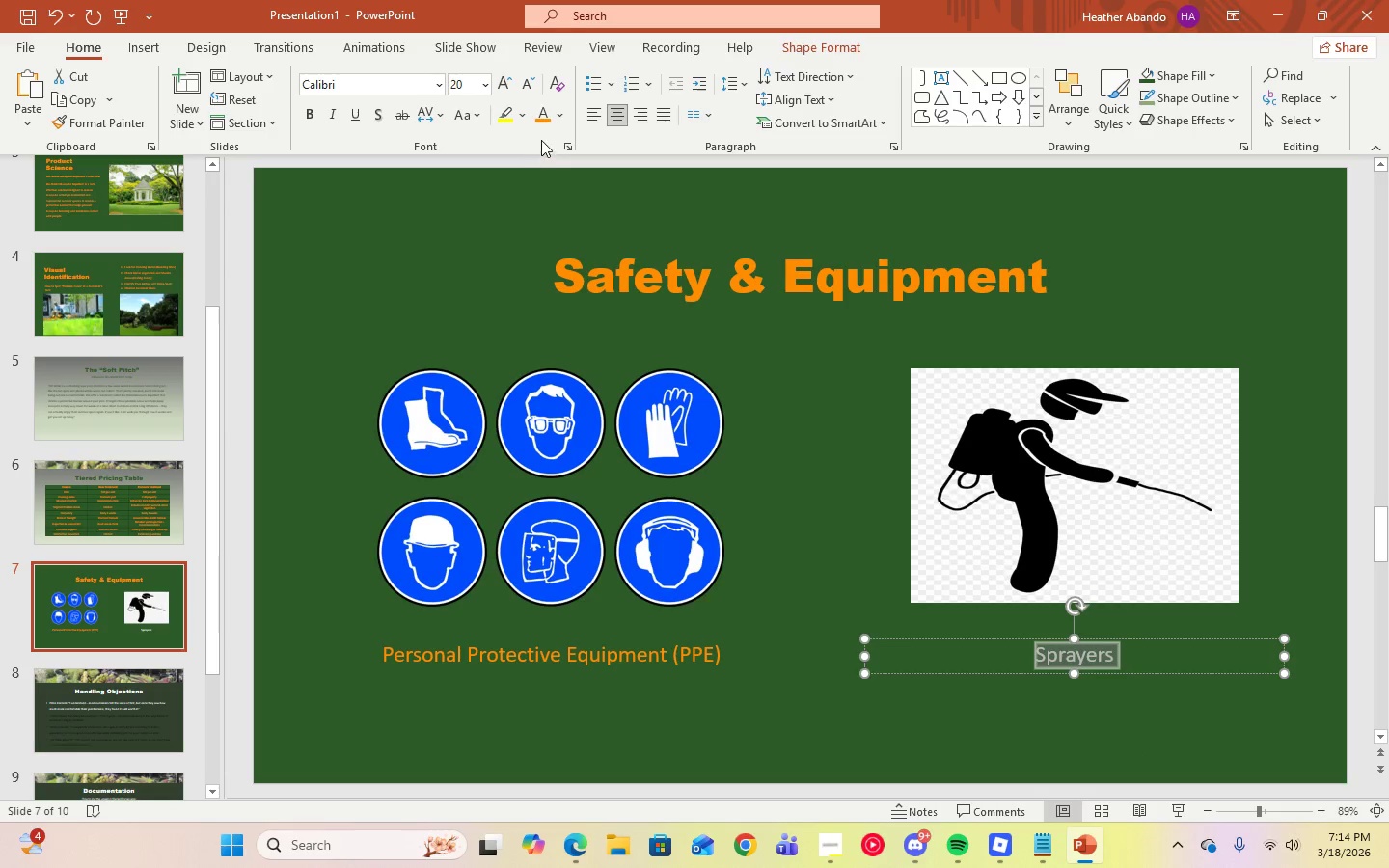 
left_click([542, 122])
 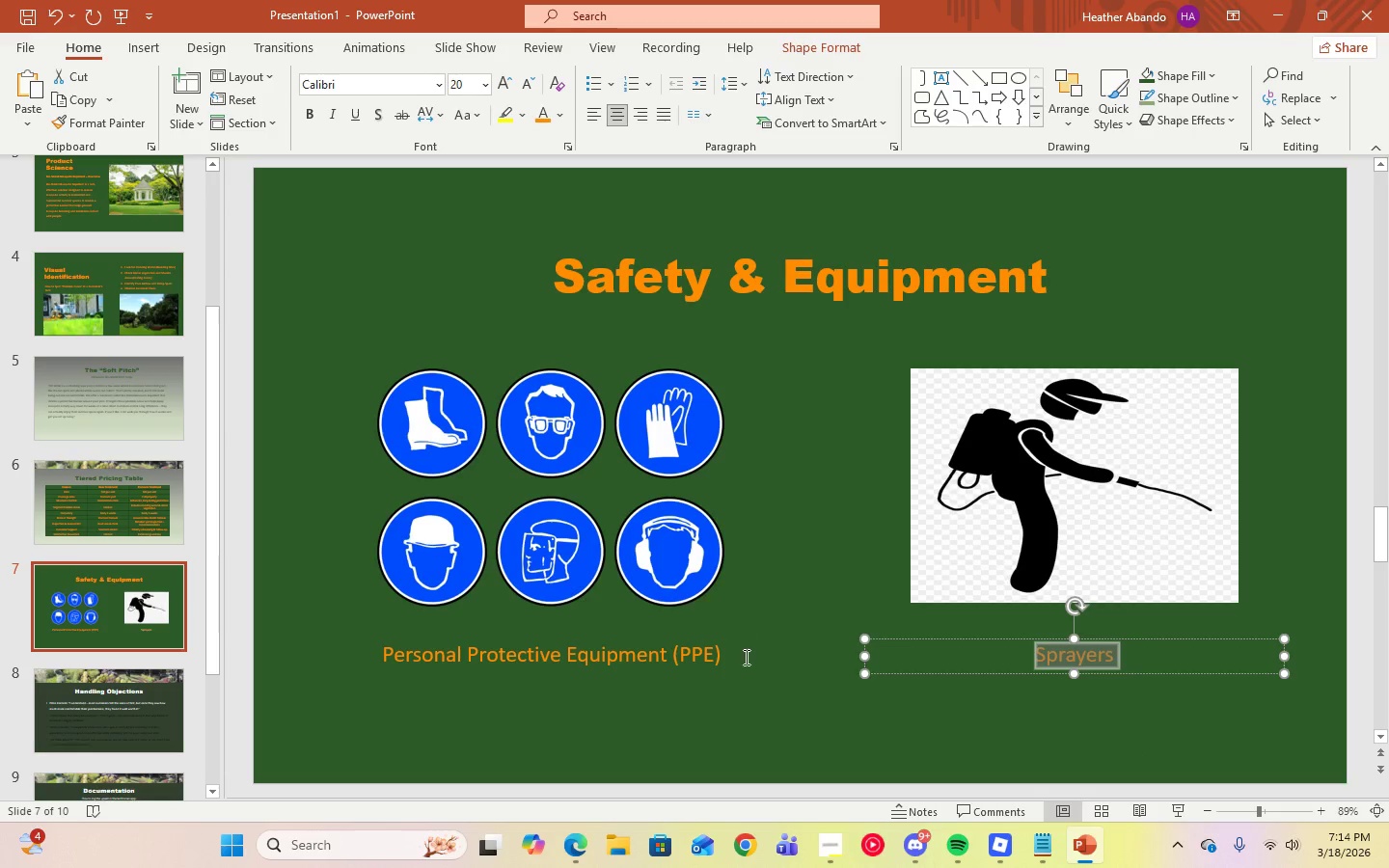 
left_click([776, 686])
 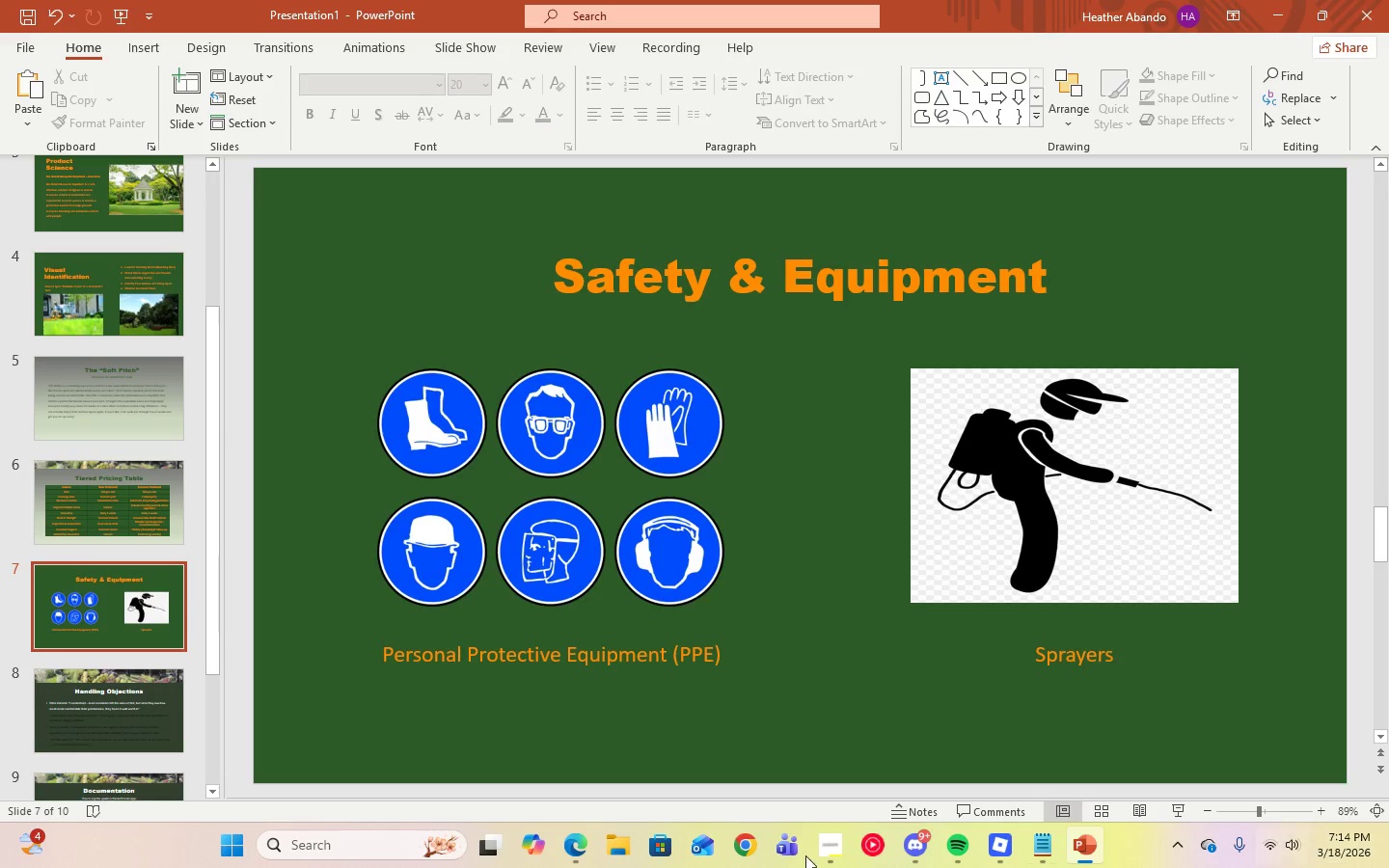 
left_click([95, 739])
 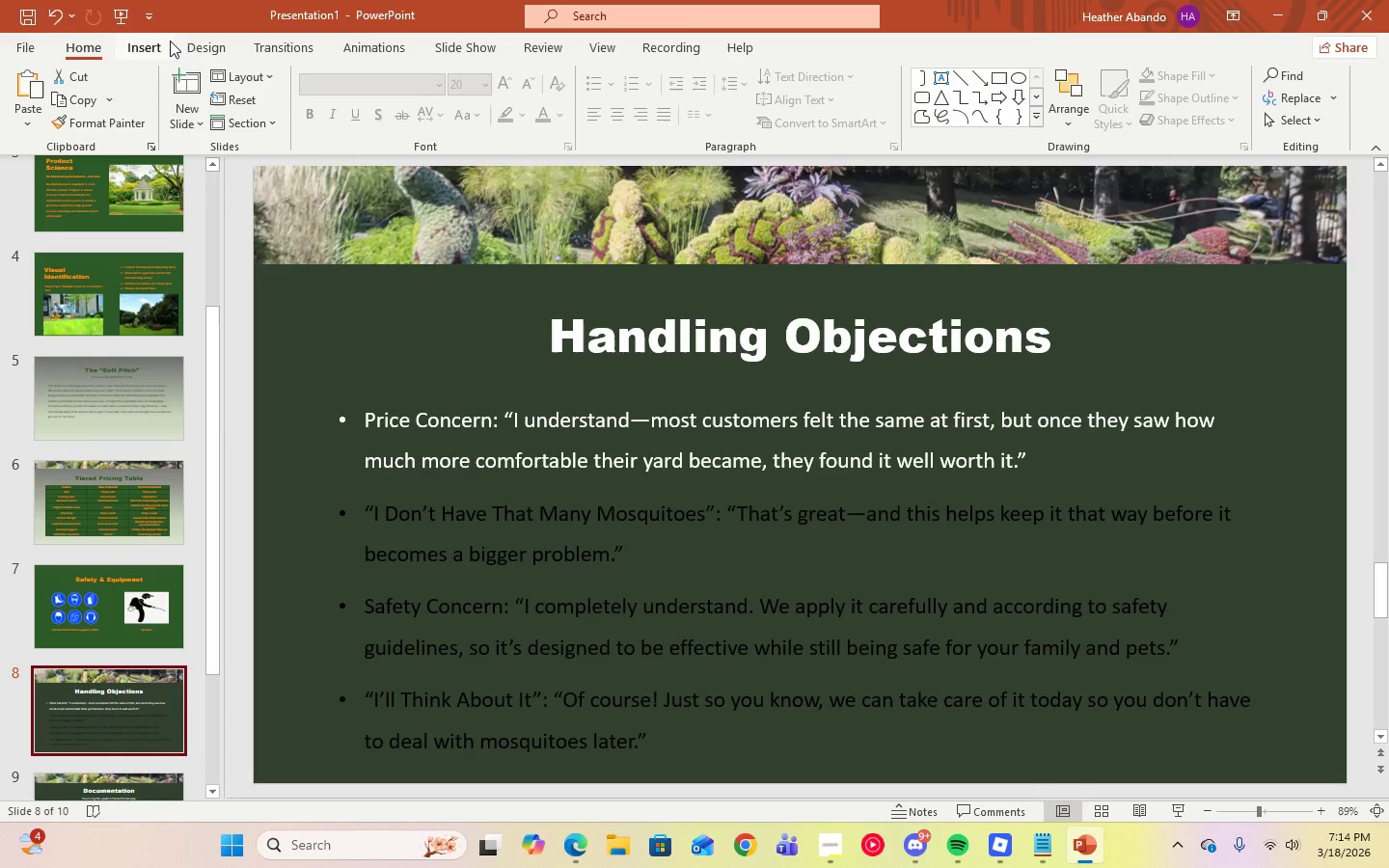 
wait(13.02)
 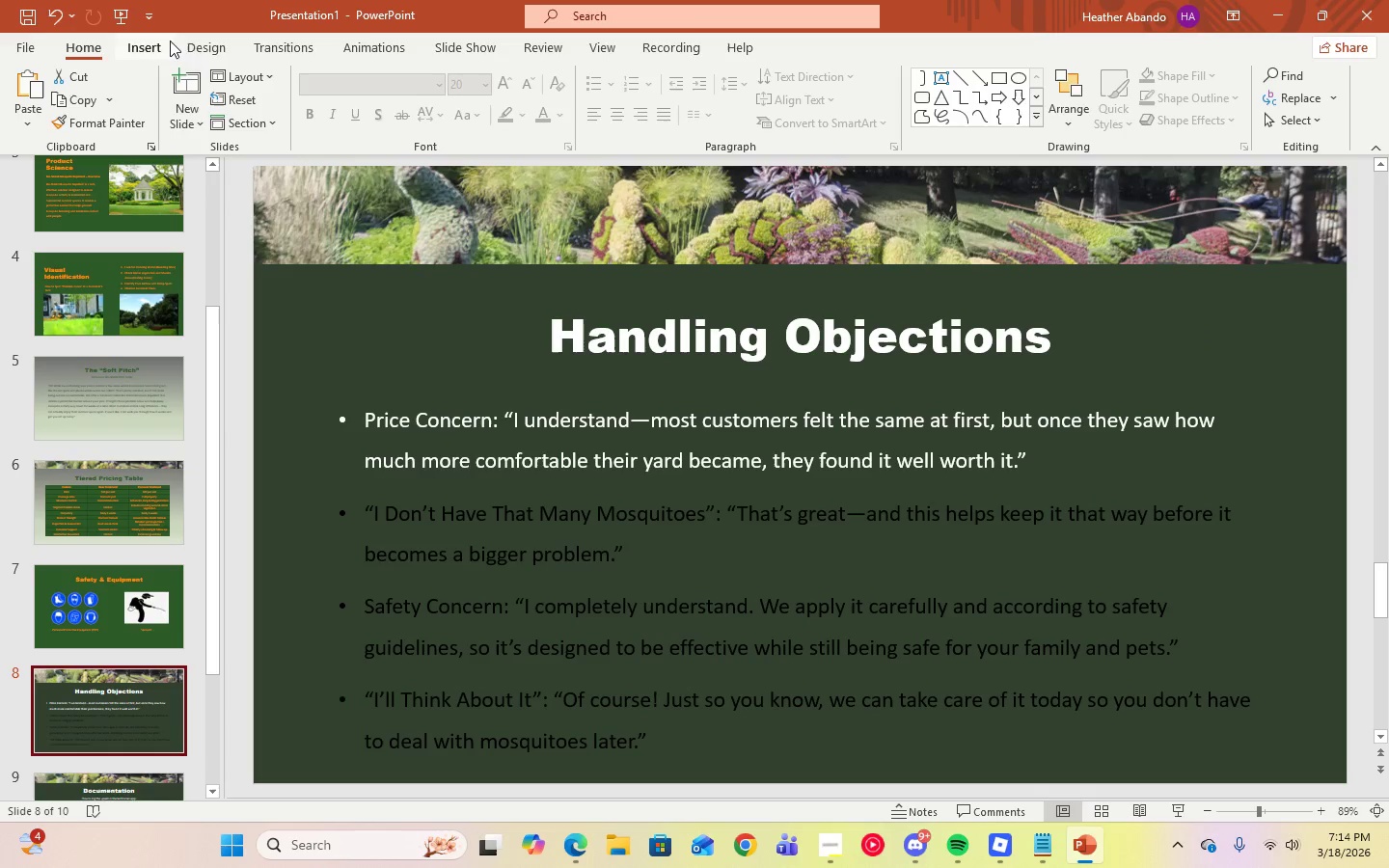 
left_click([1312, 121])
 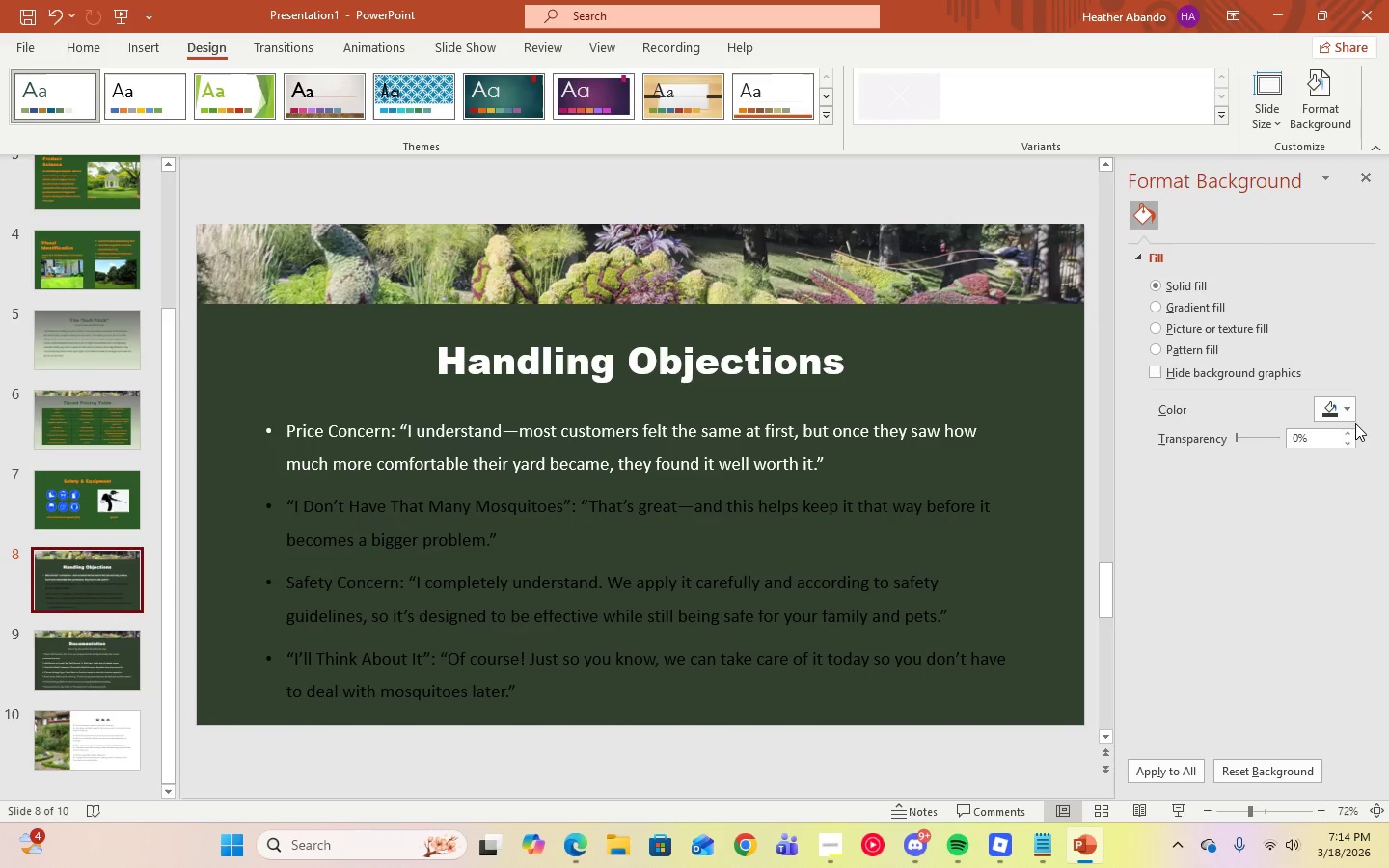 
left_click([1348, 416])
 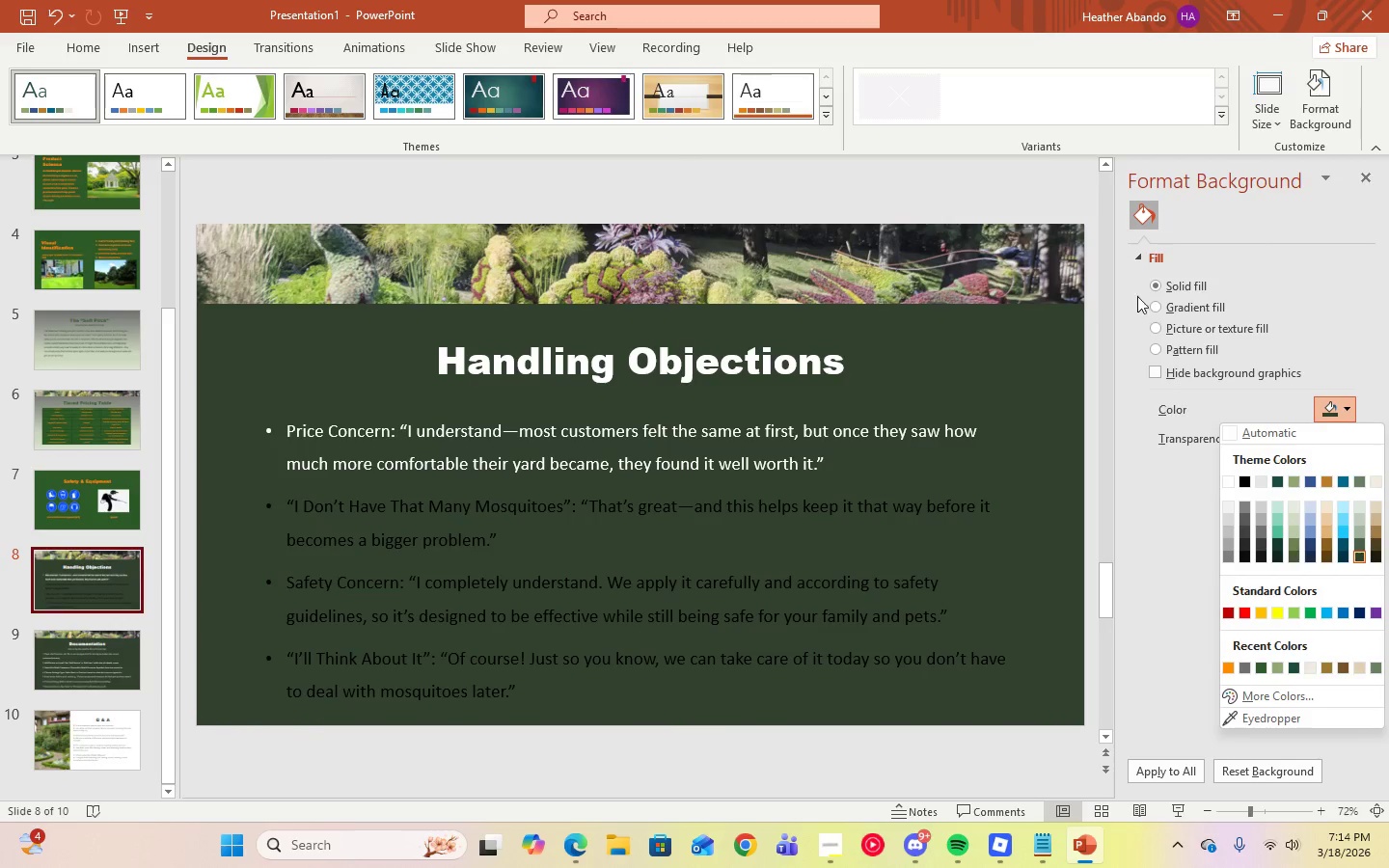 
left_click([1152, 305])
 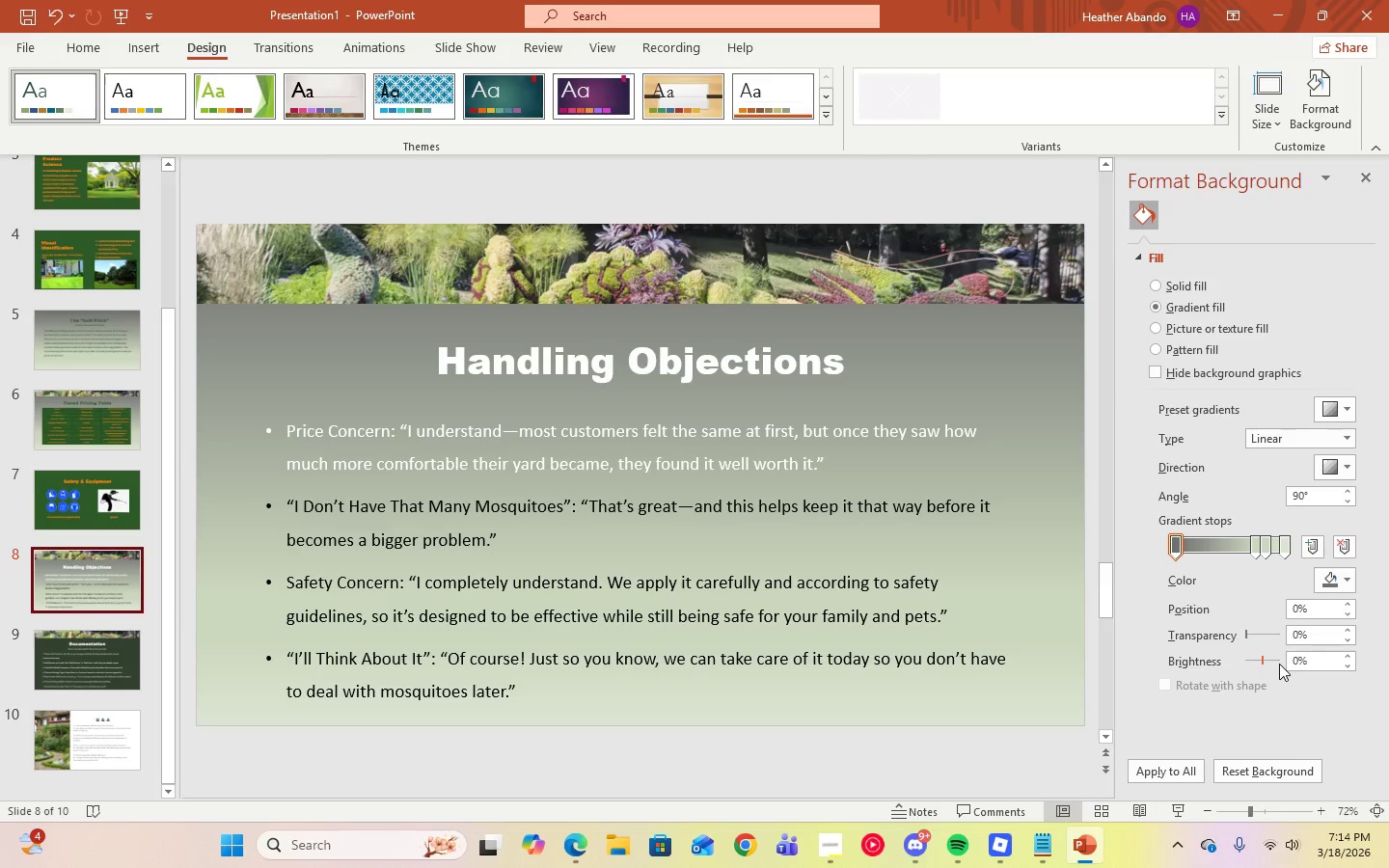 
mouse_move([1308, 637])
 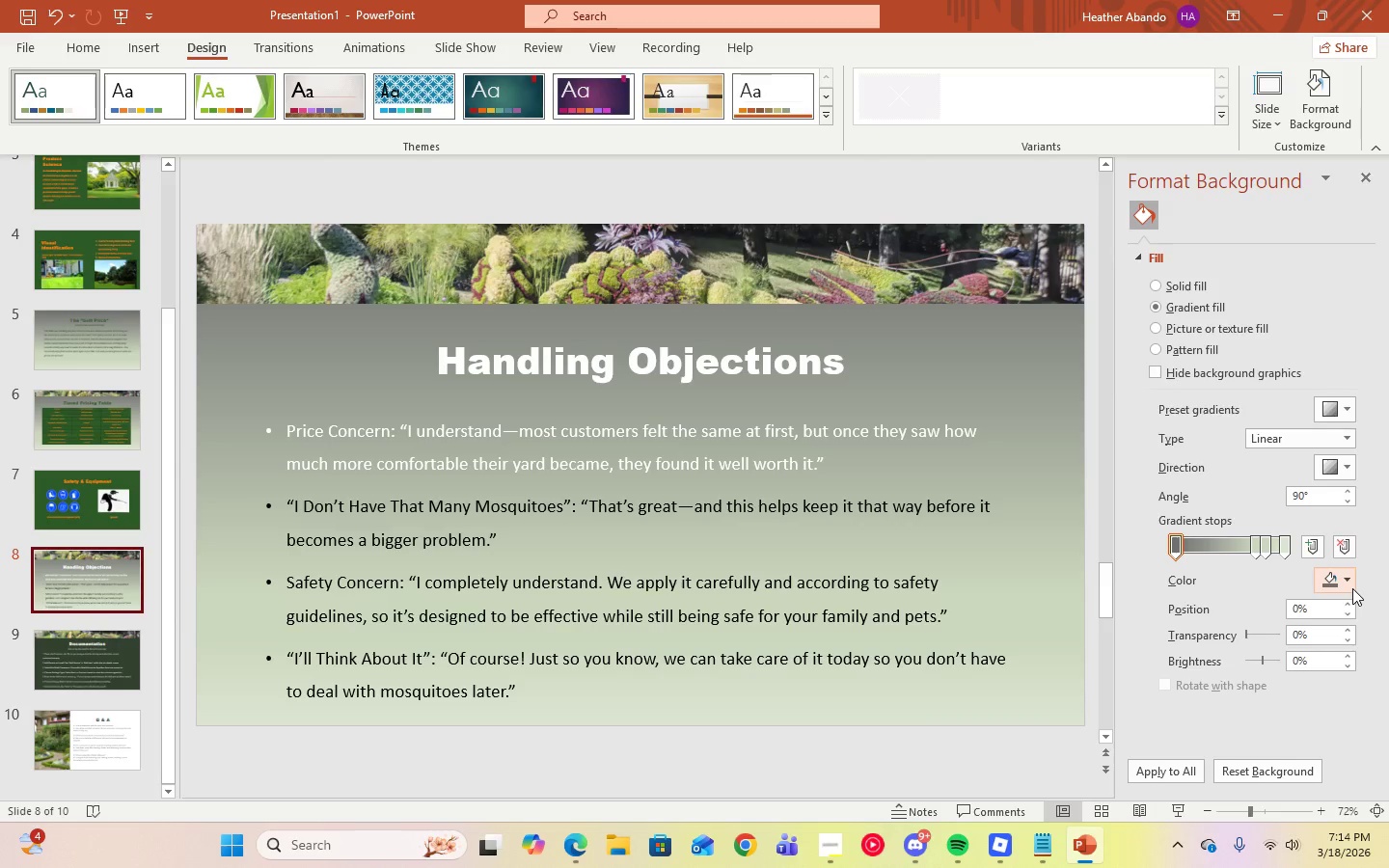 
left_click([1352, 588])
 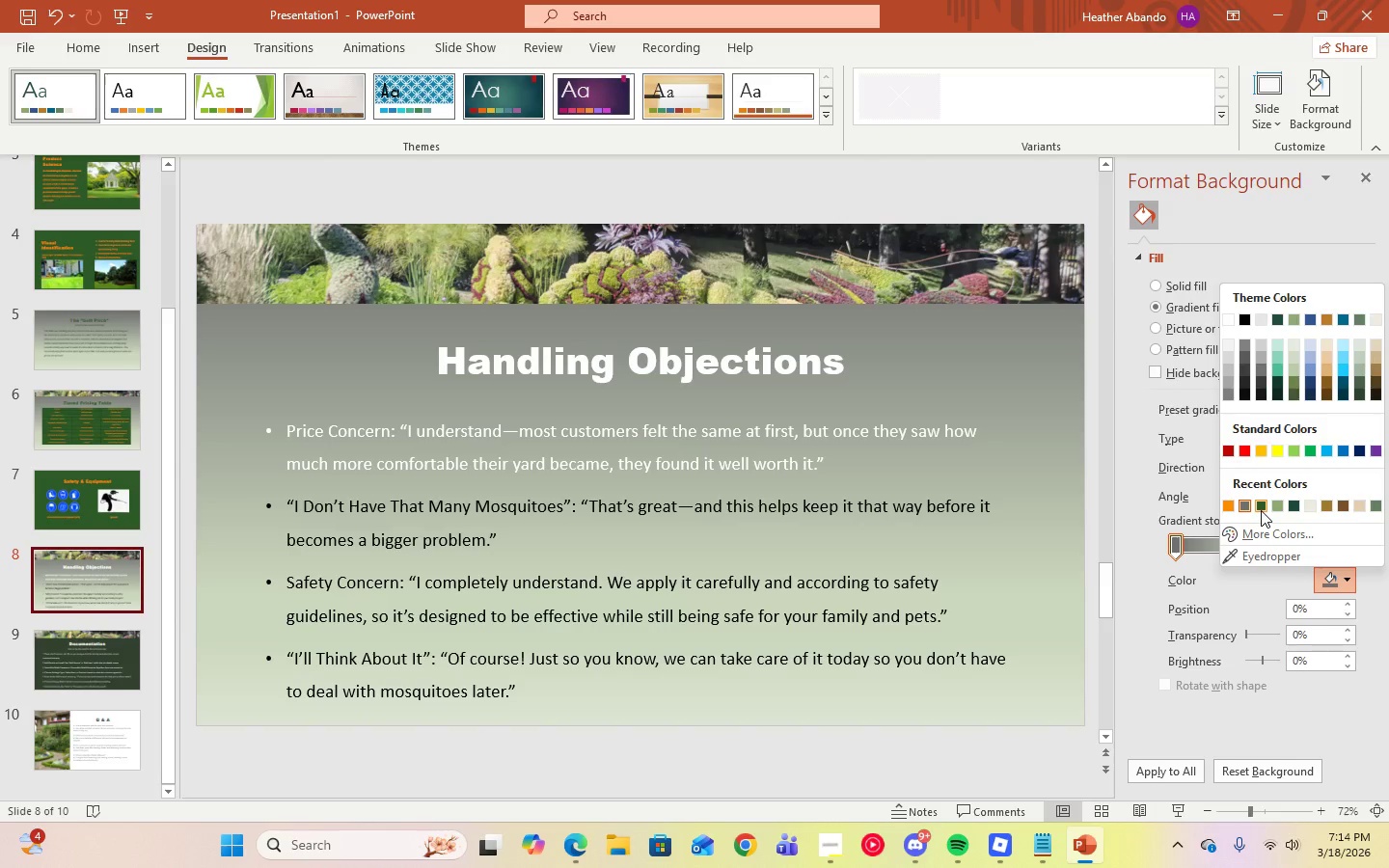 
left_click([1261, 510])
 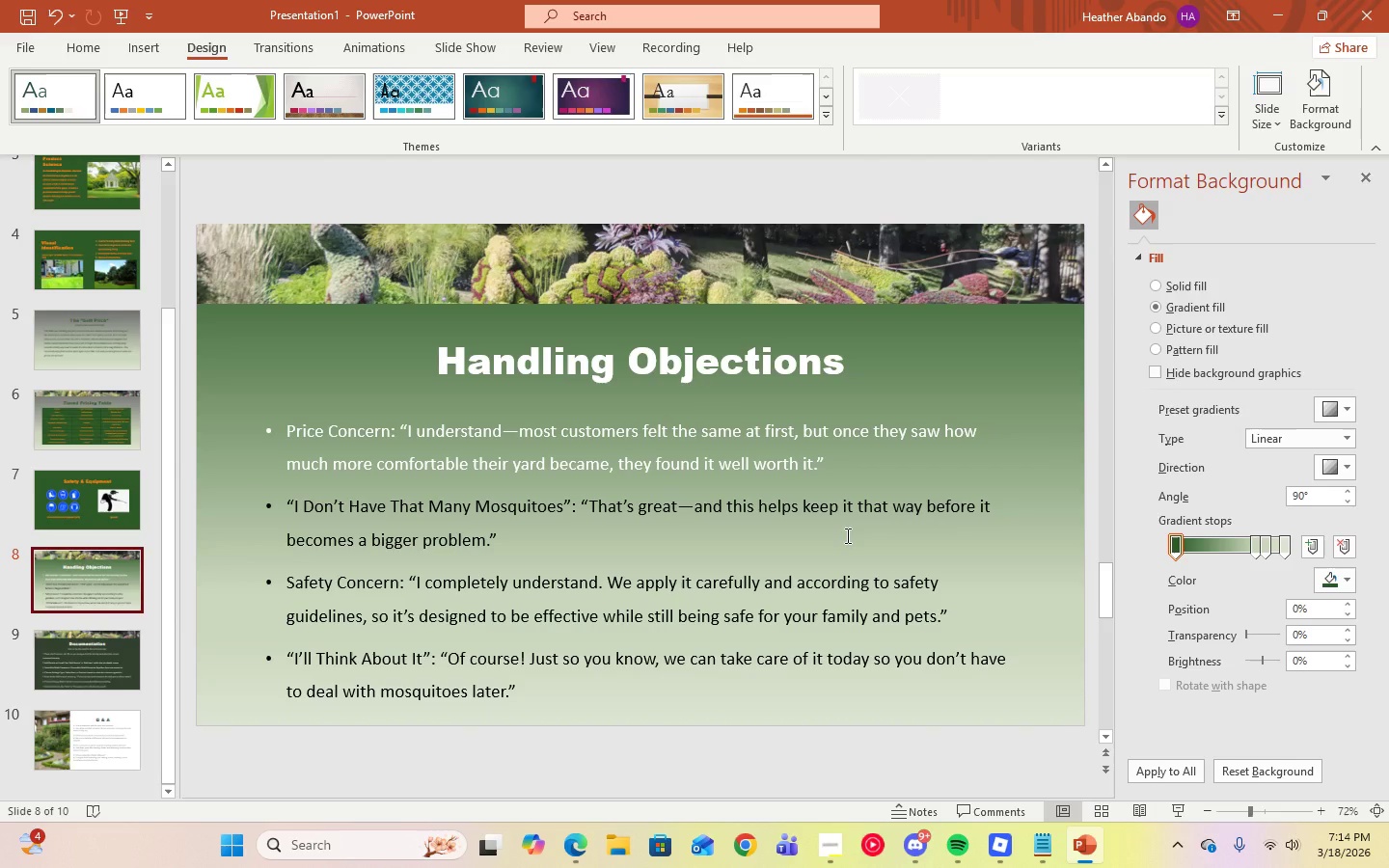 
left_click([518, 687])
 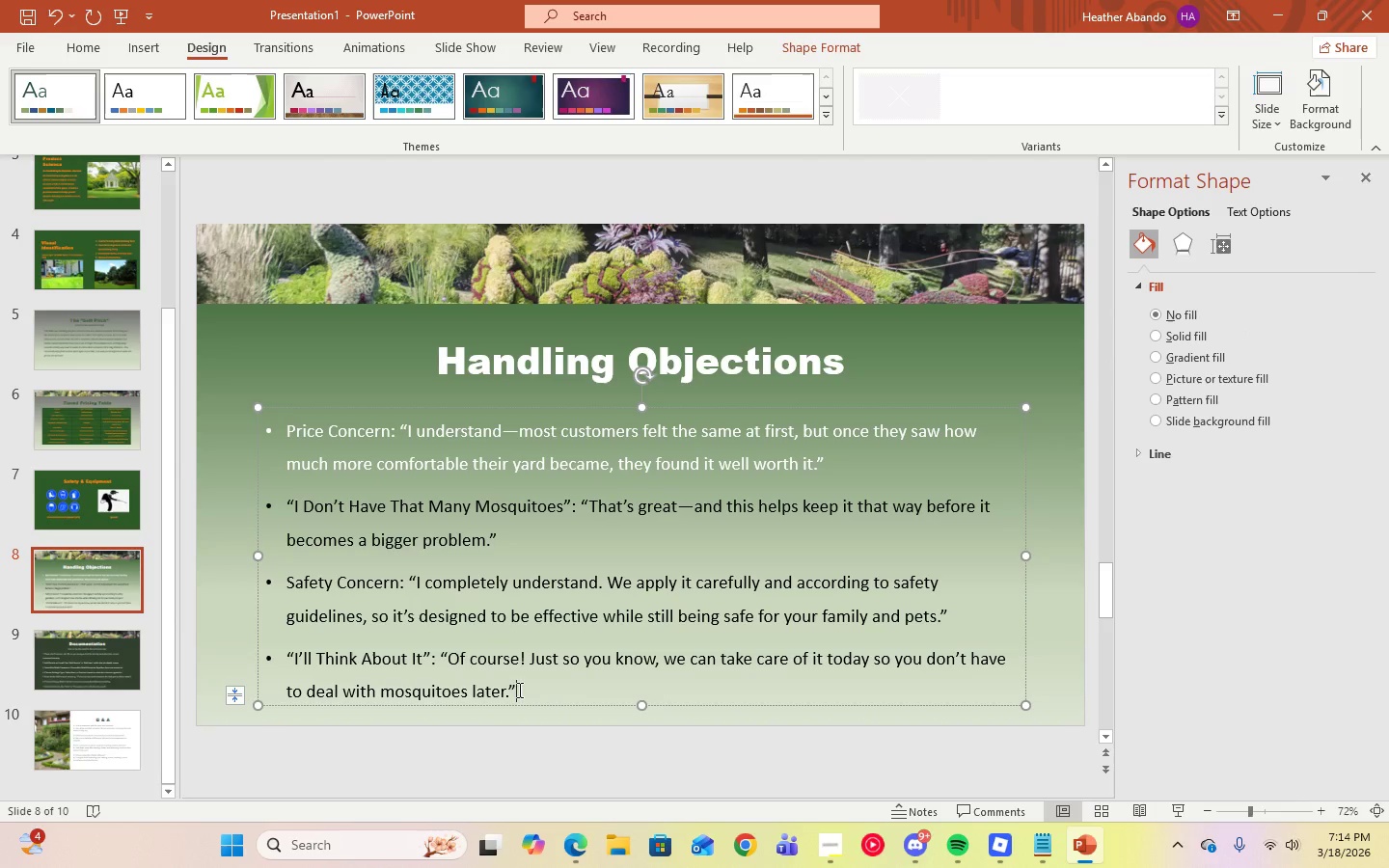 
left_click_drag(start_coordinate=[518, 690], to_coordinate=[273, 434])
 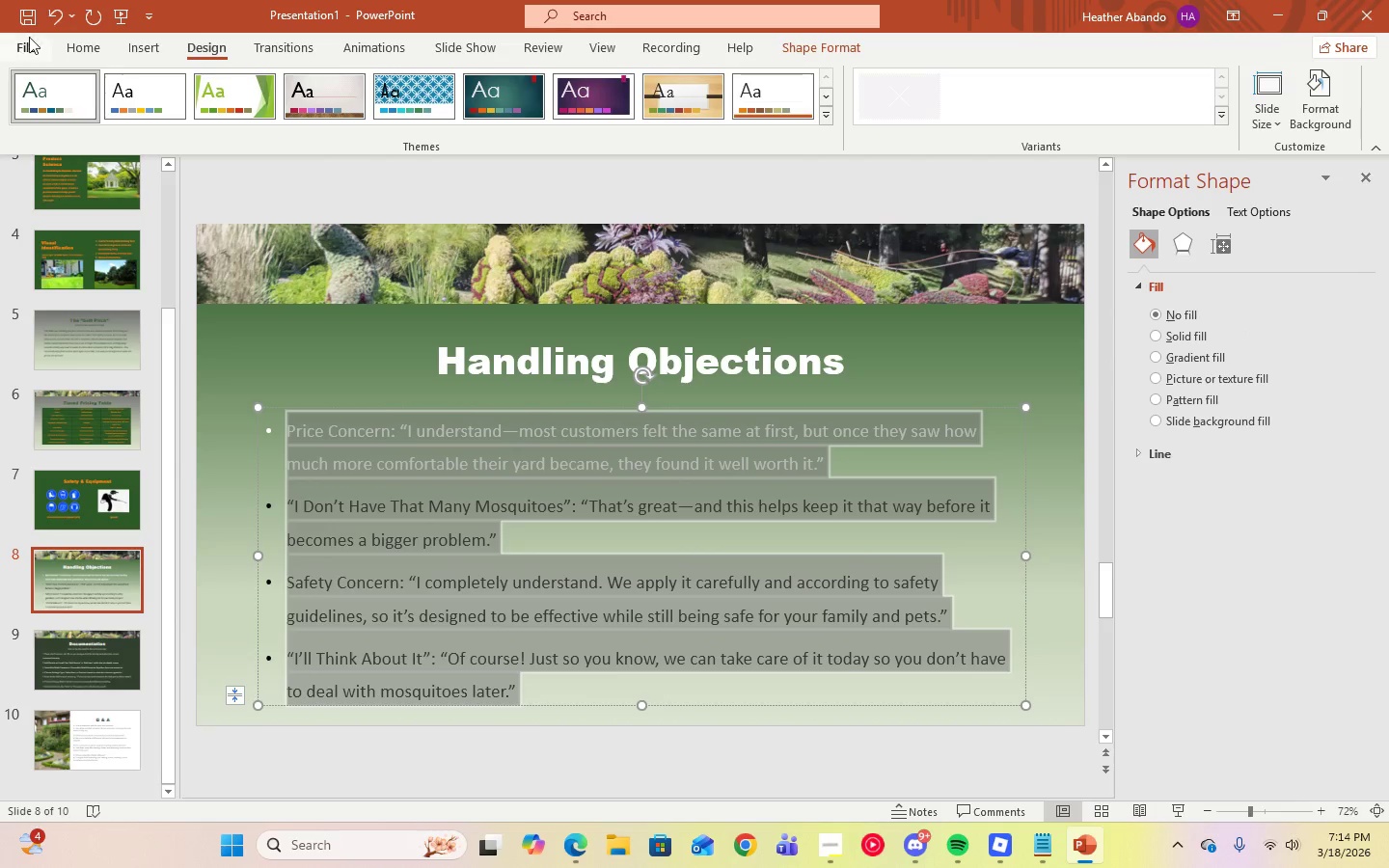 
left_click([74, 45])
 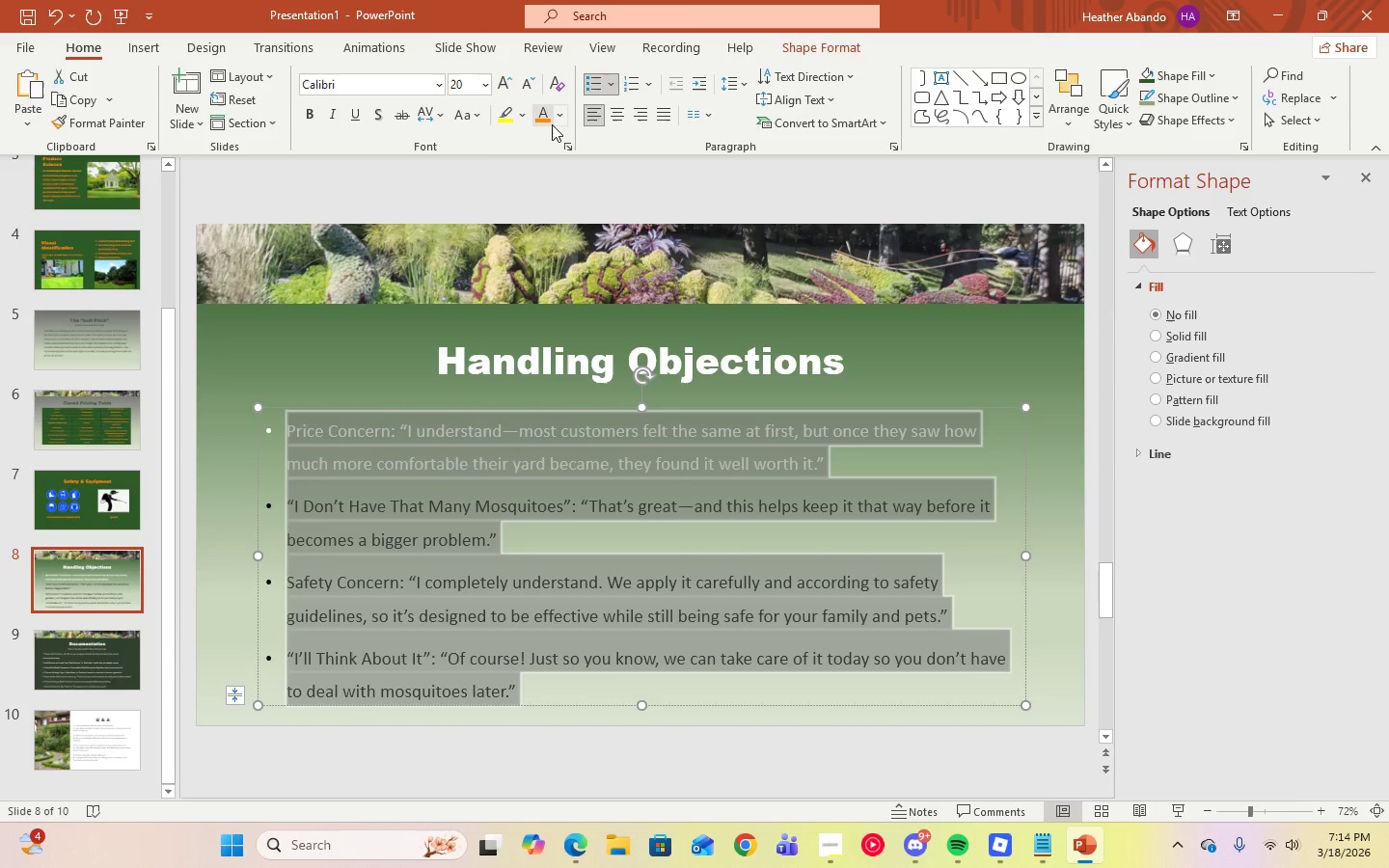 
left_click([559, 121])
 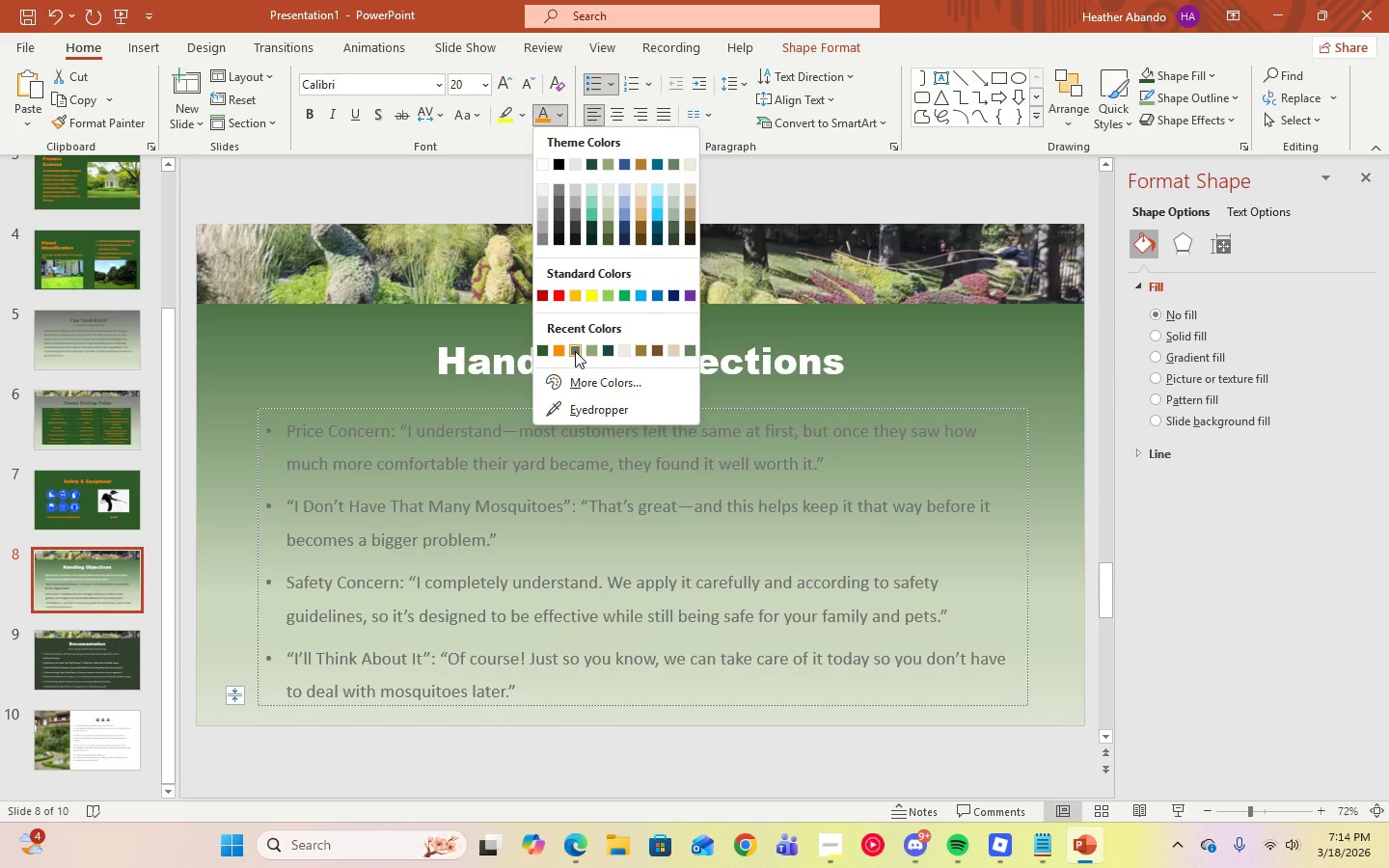 
left_click([575, 351])
 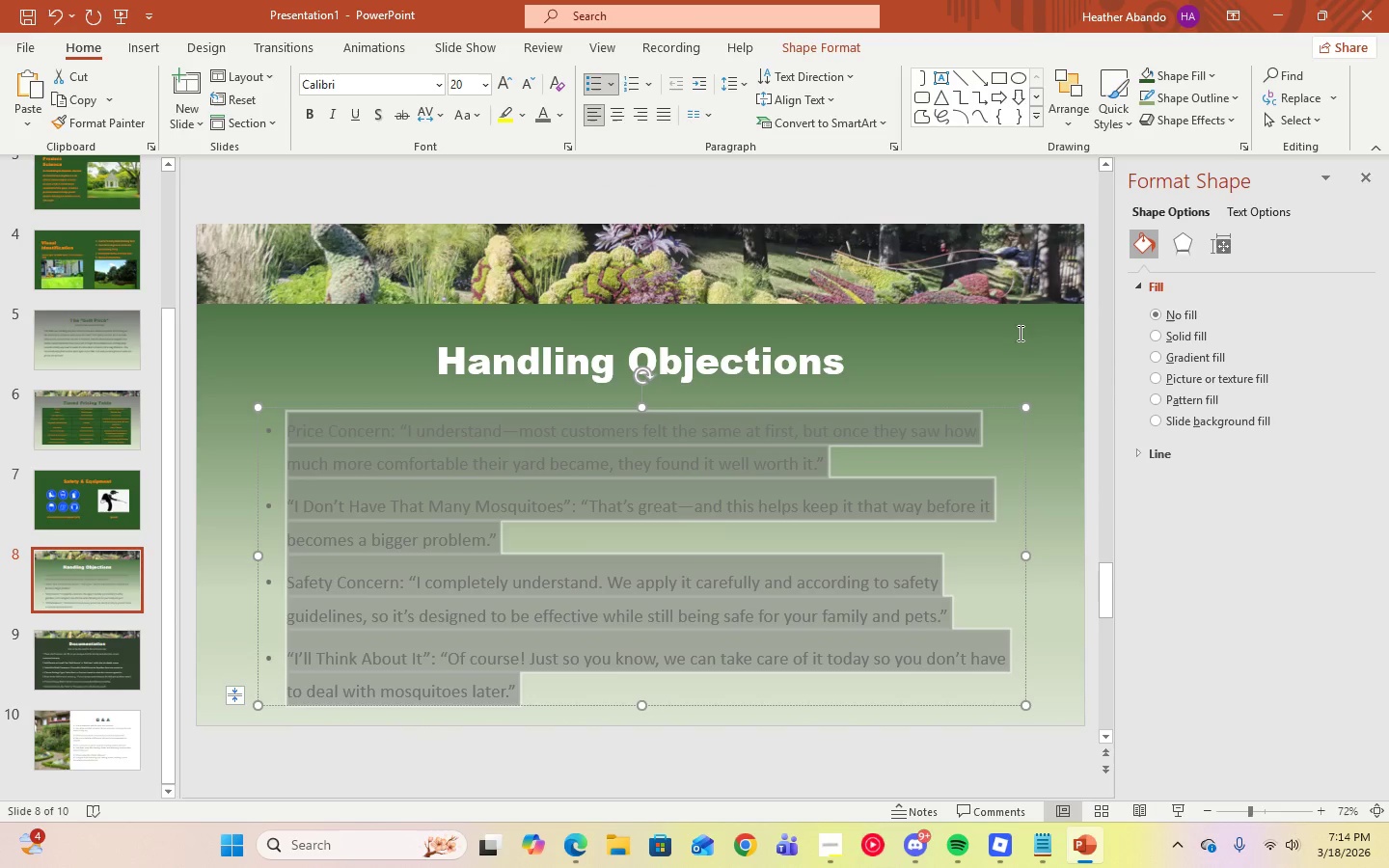 
left_click([1006, 332])
 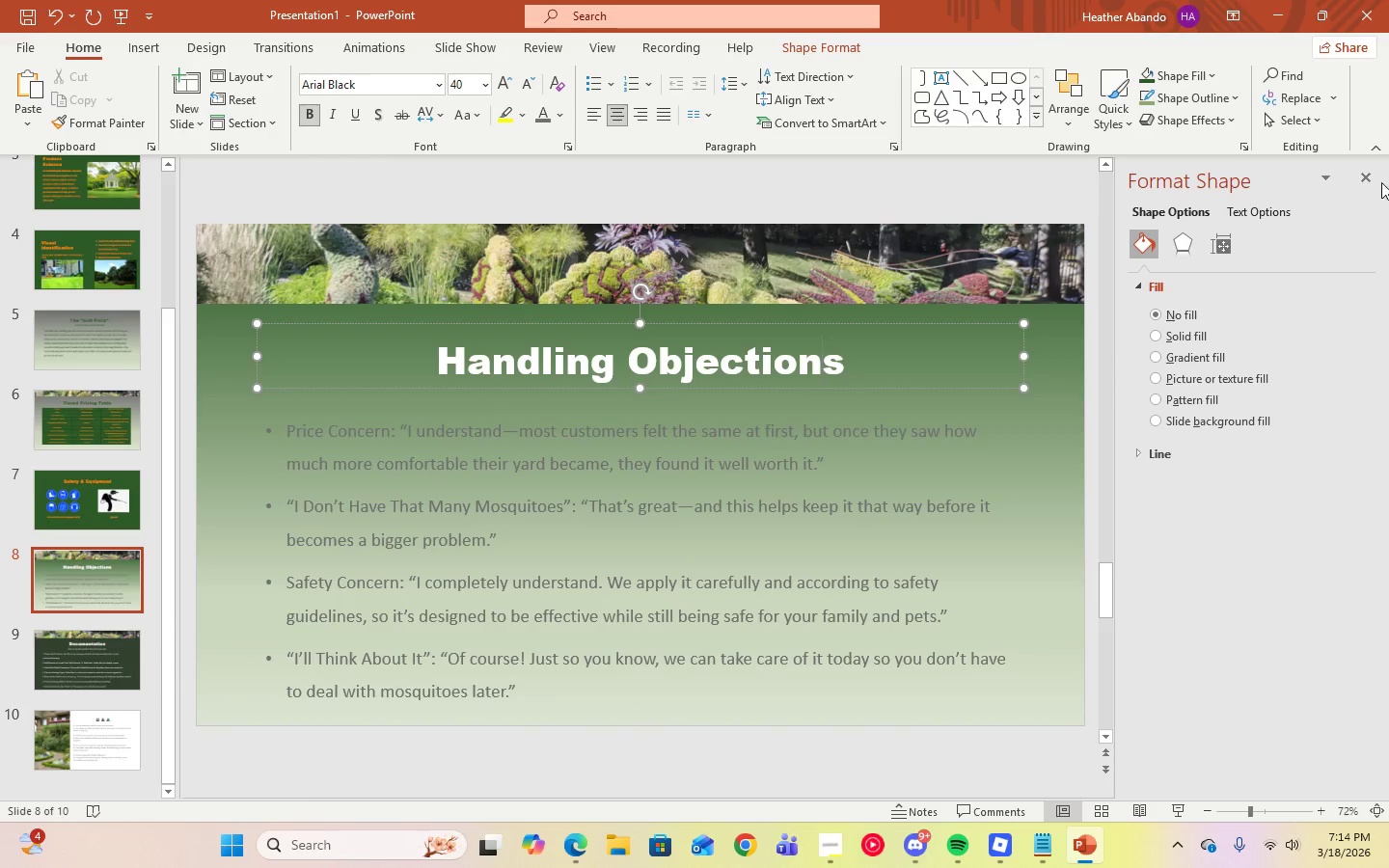 
left_click([1373, 177])
 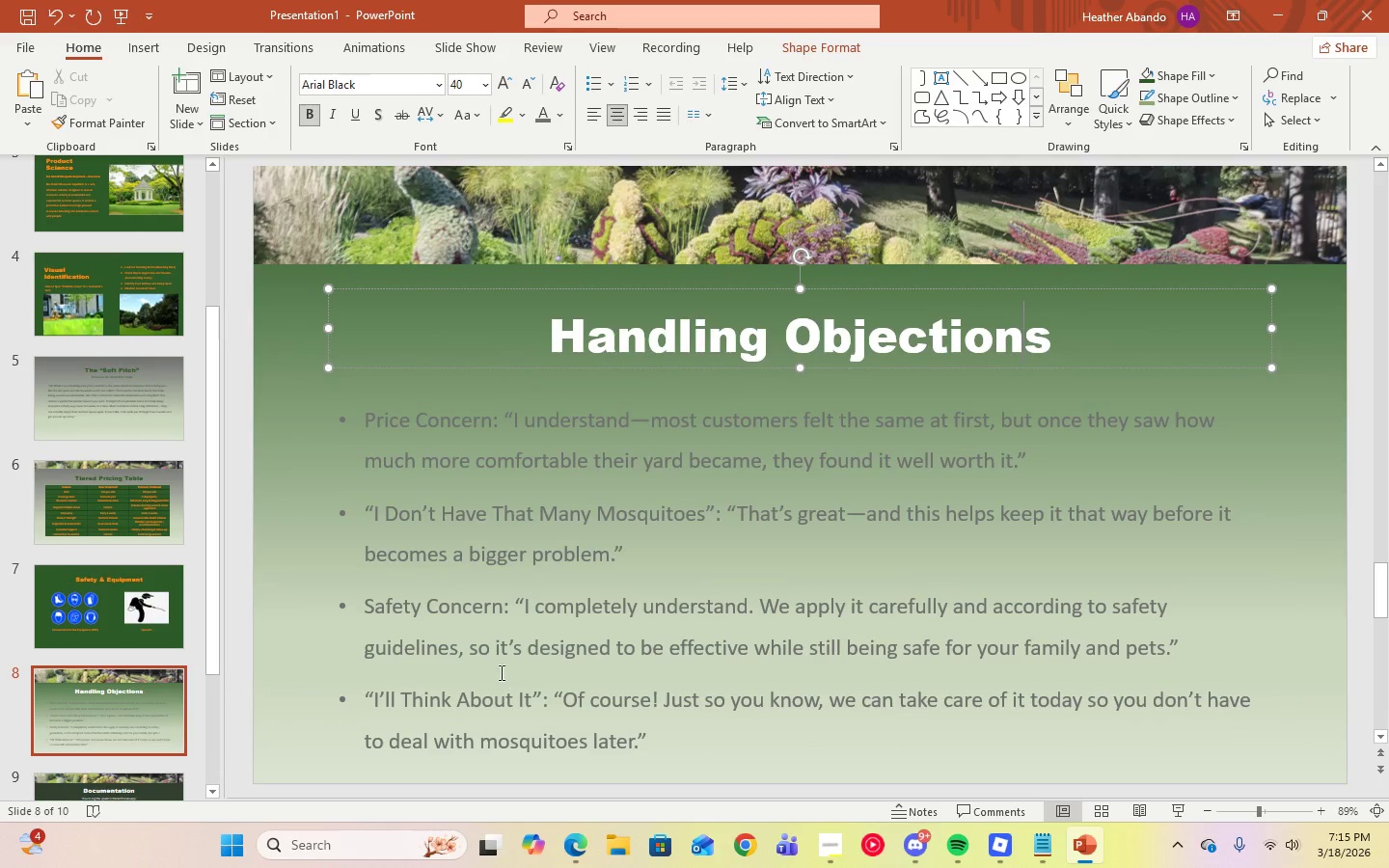 
left_click([653, 738])
 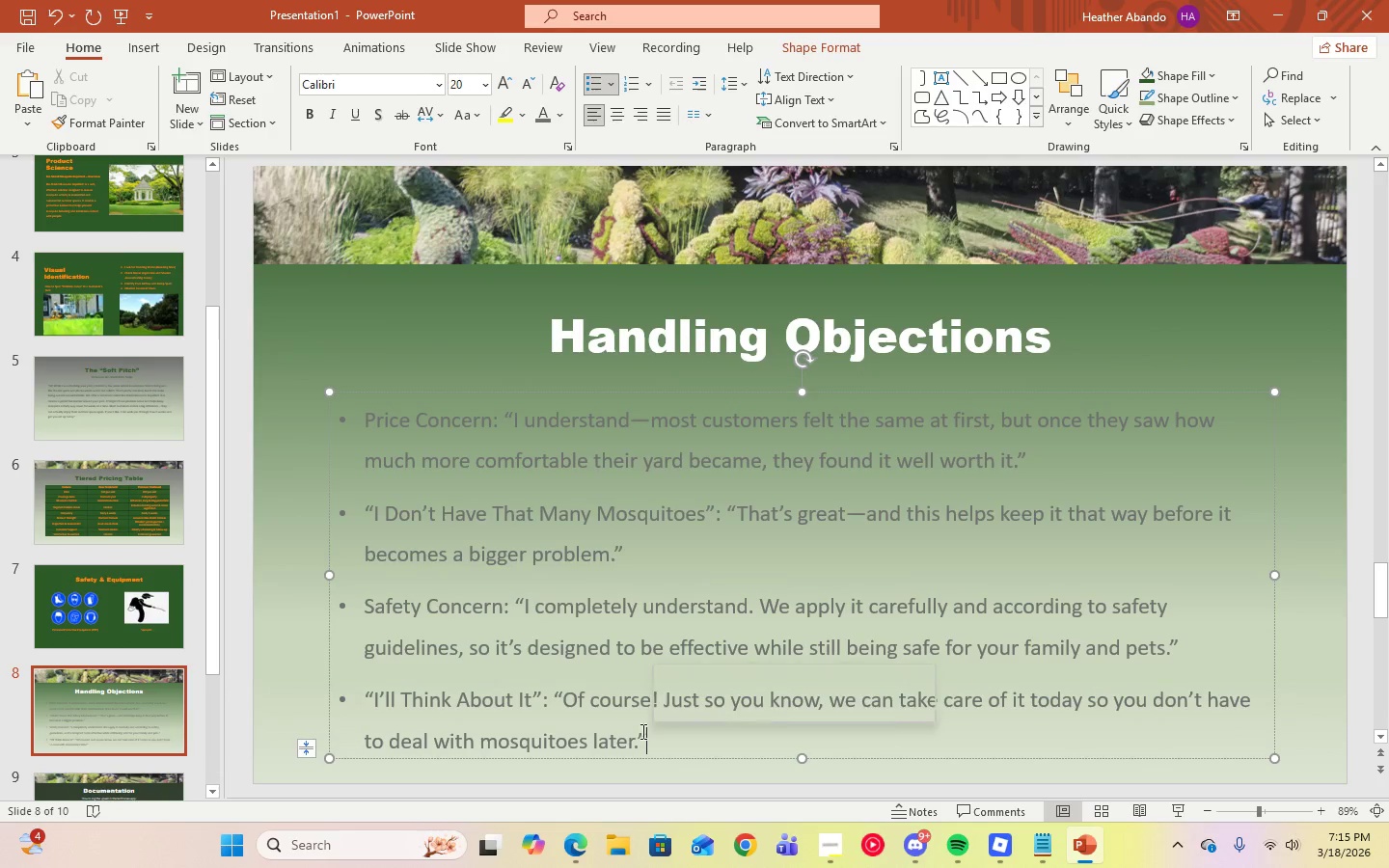 
left_click_drag(start_coordinate=[653, 738], to_coordinate=[375, 434])
 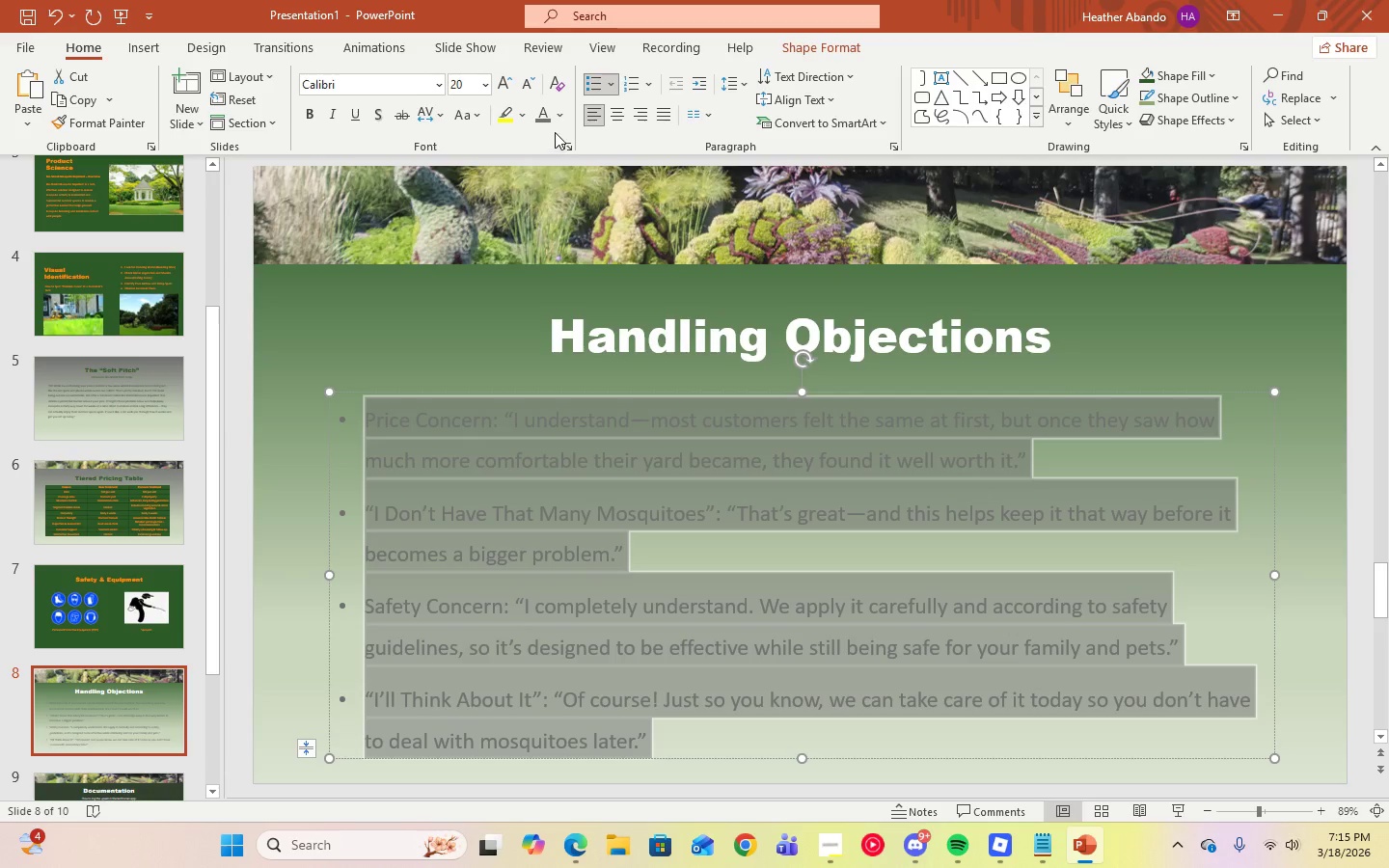 
left_click([560, 121])
 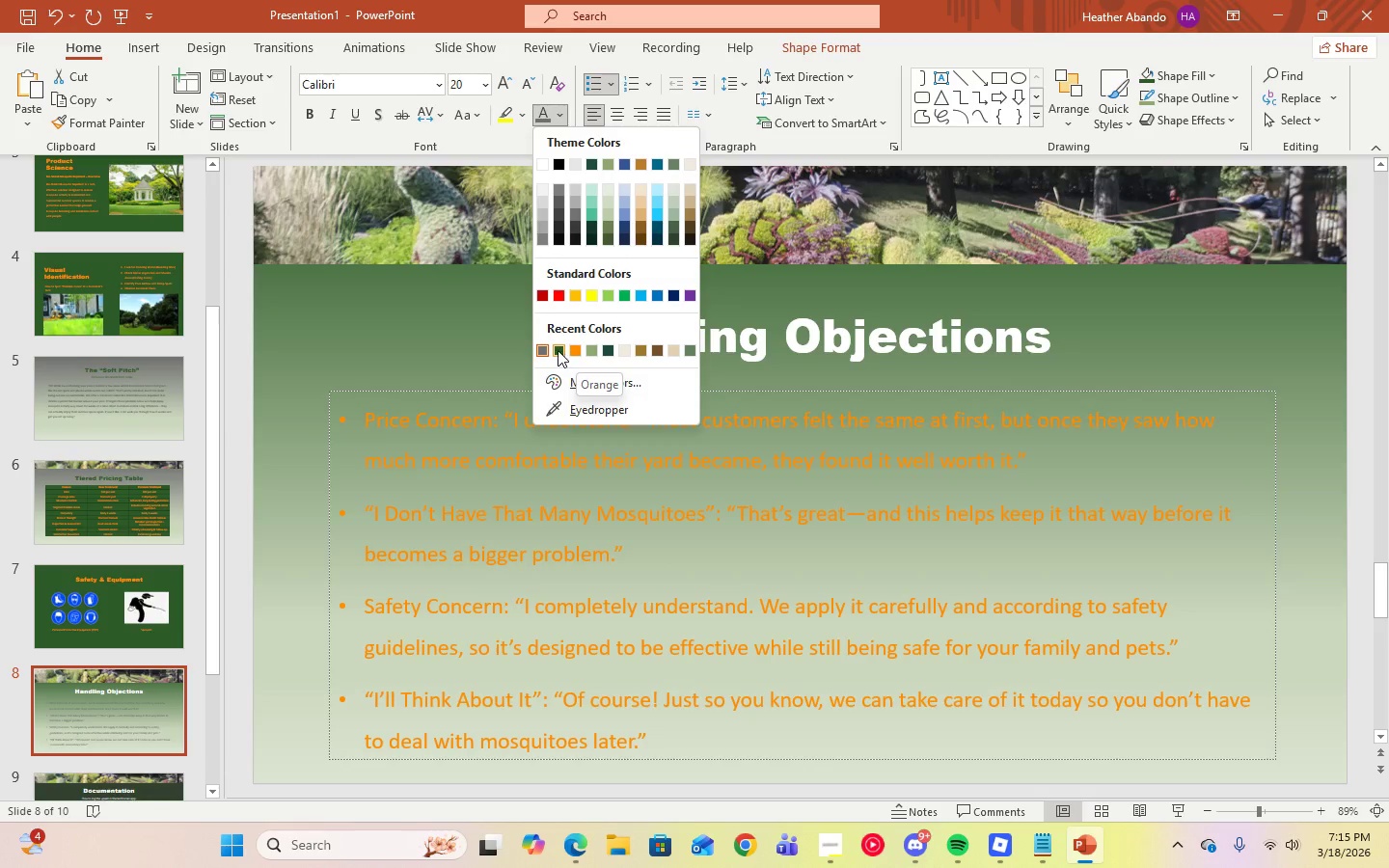 
left_click([558, 350])
 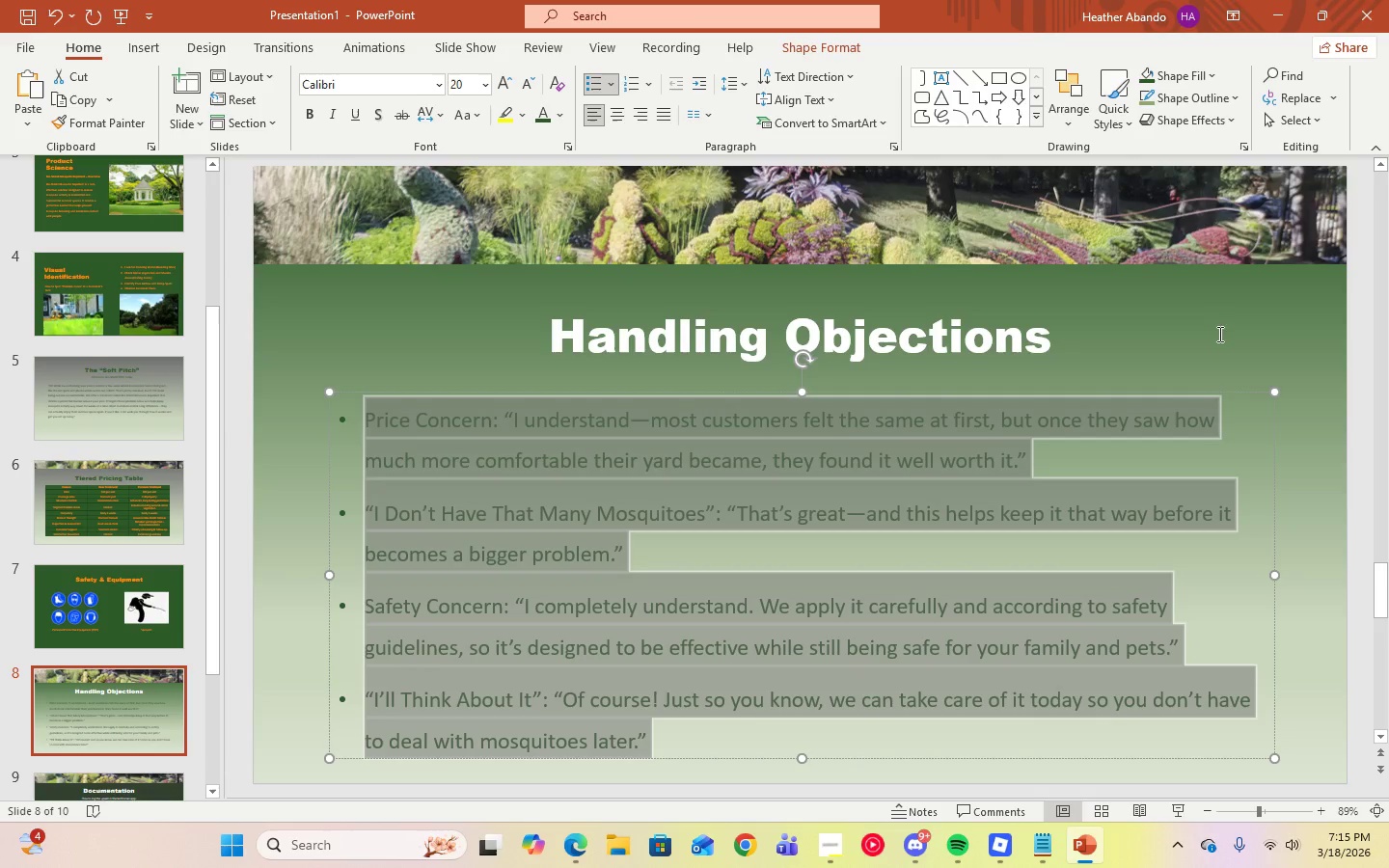 
left_click([1219, 312])
 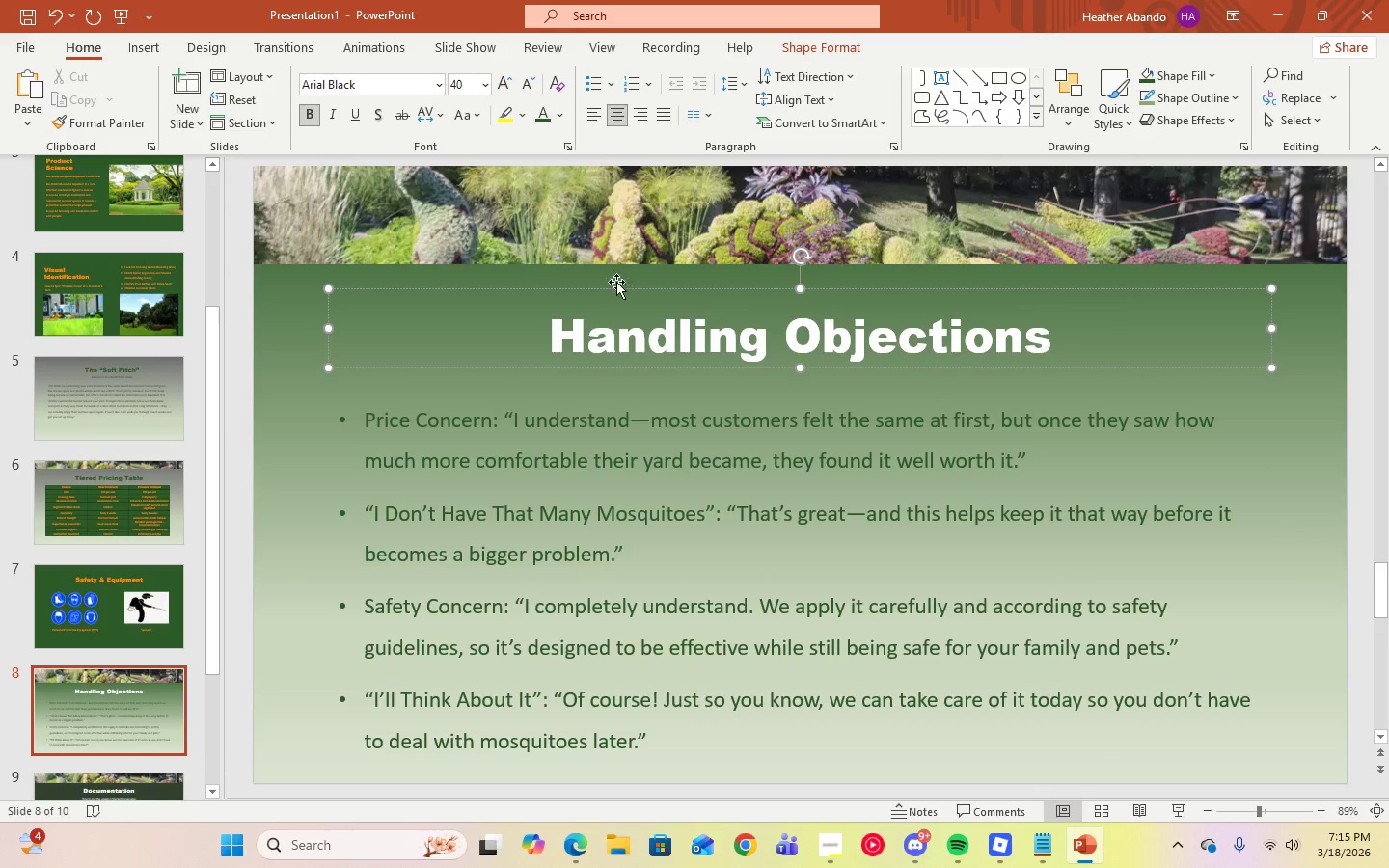 
left_click_drag(start_coordinate=[558, 326], to_coordinate=[1044, 355])
 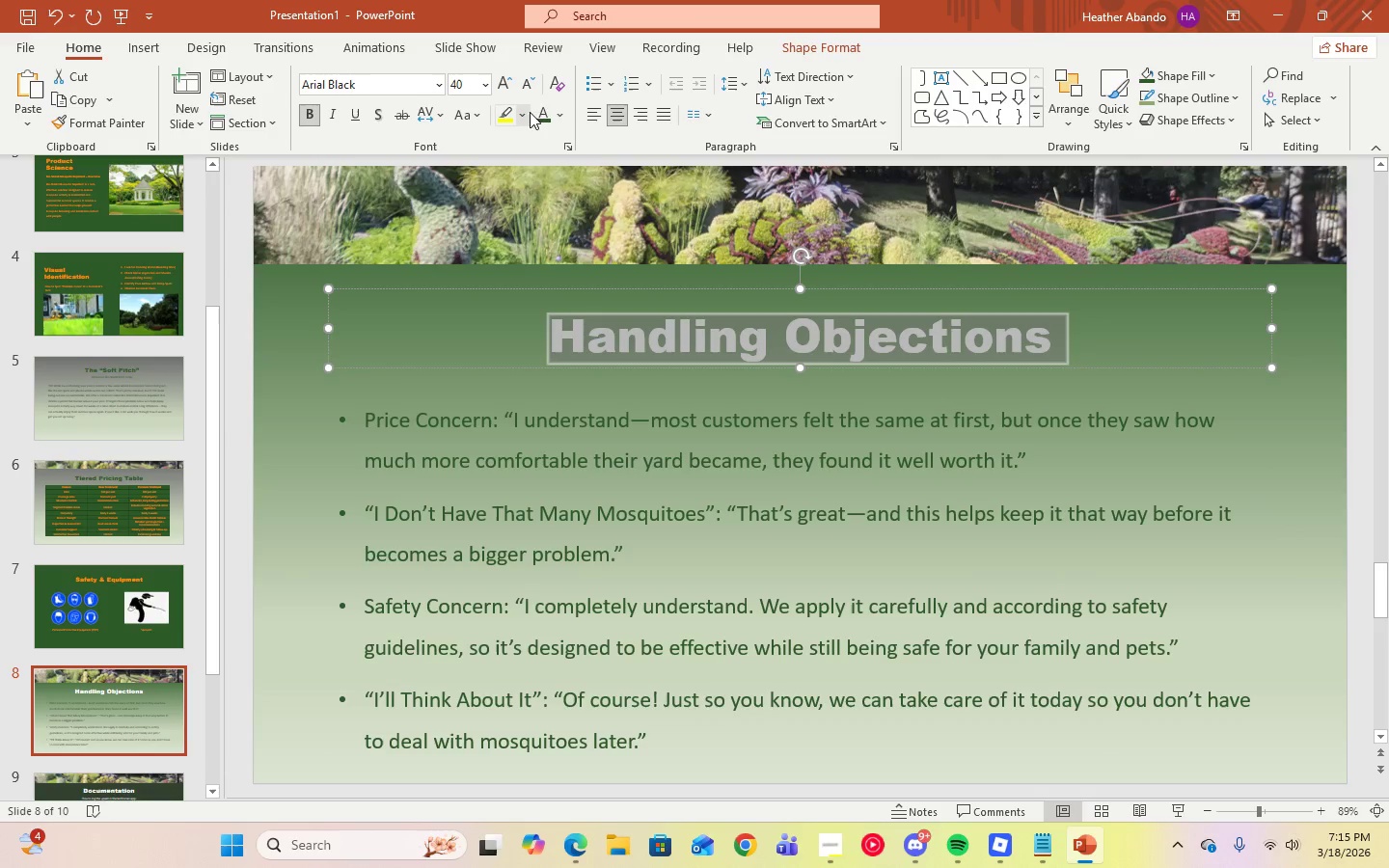 
left_click([541, 114])
 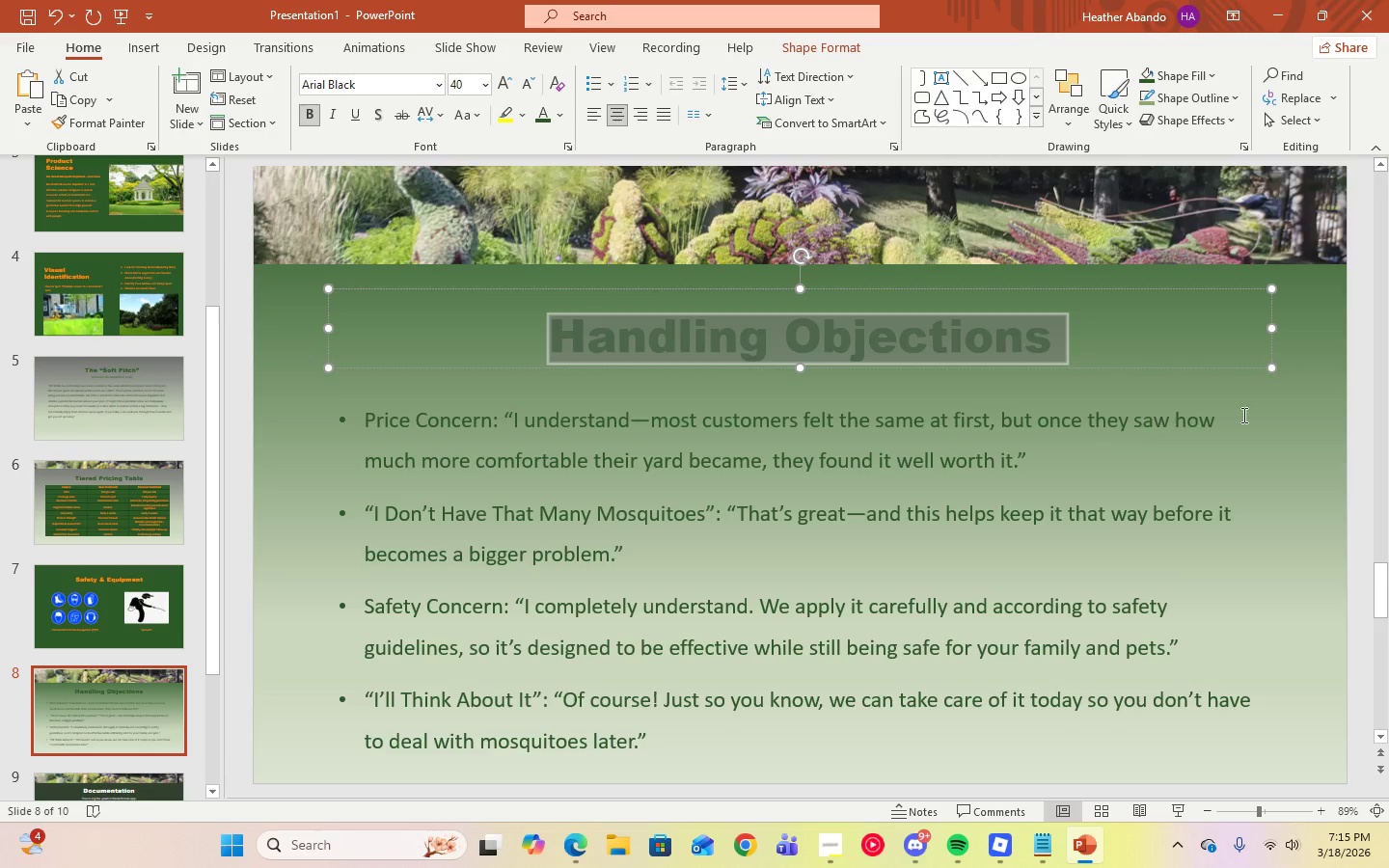 
left_click([1252, 419])
 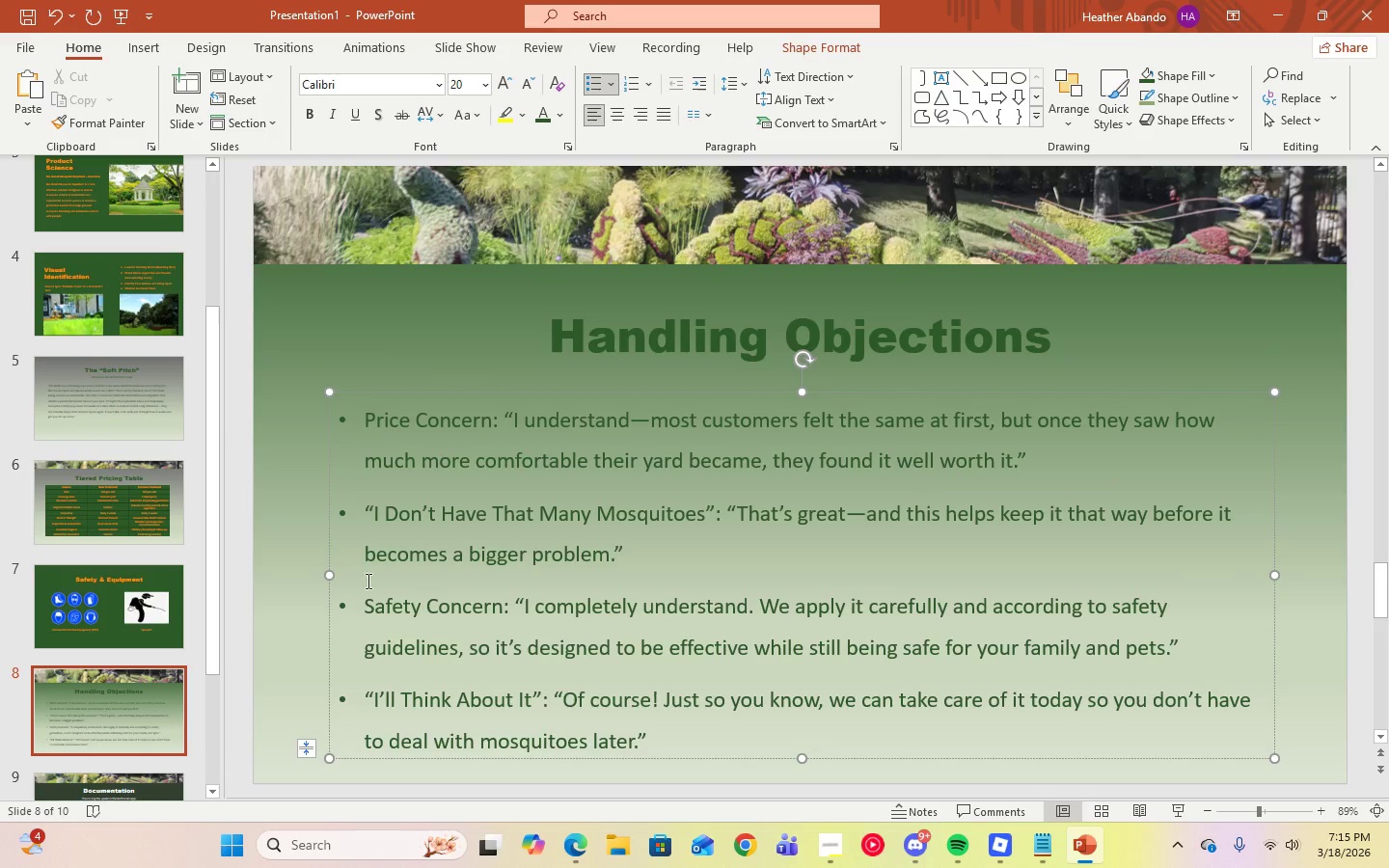 
left_click([101, 398])
 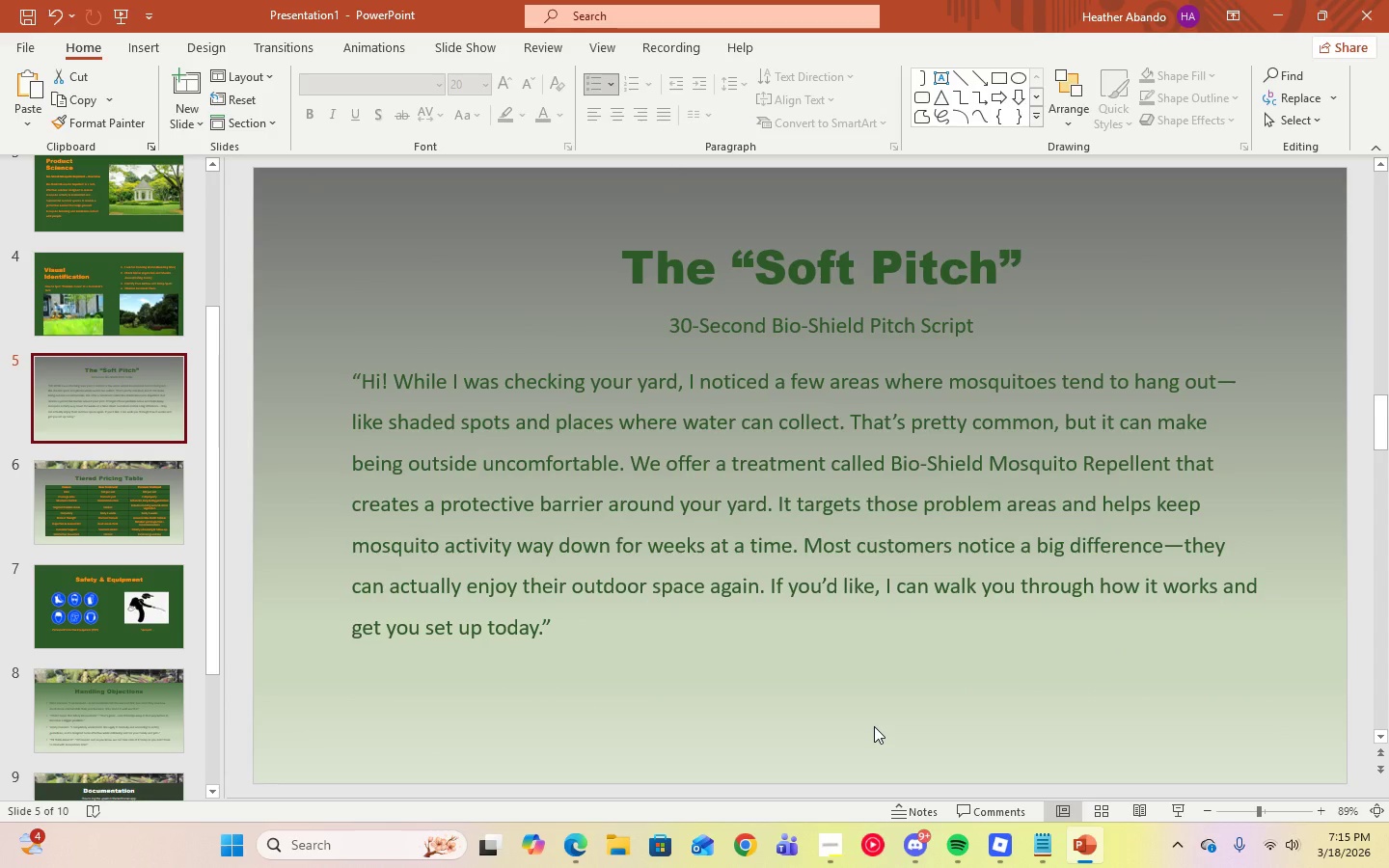 
wait(9.75)
 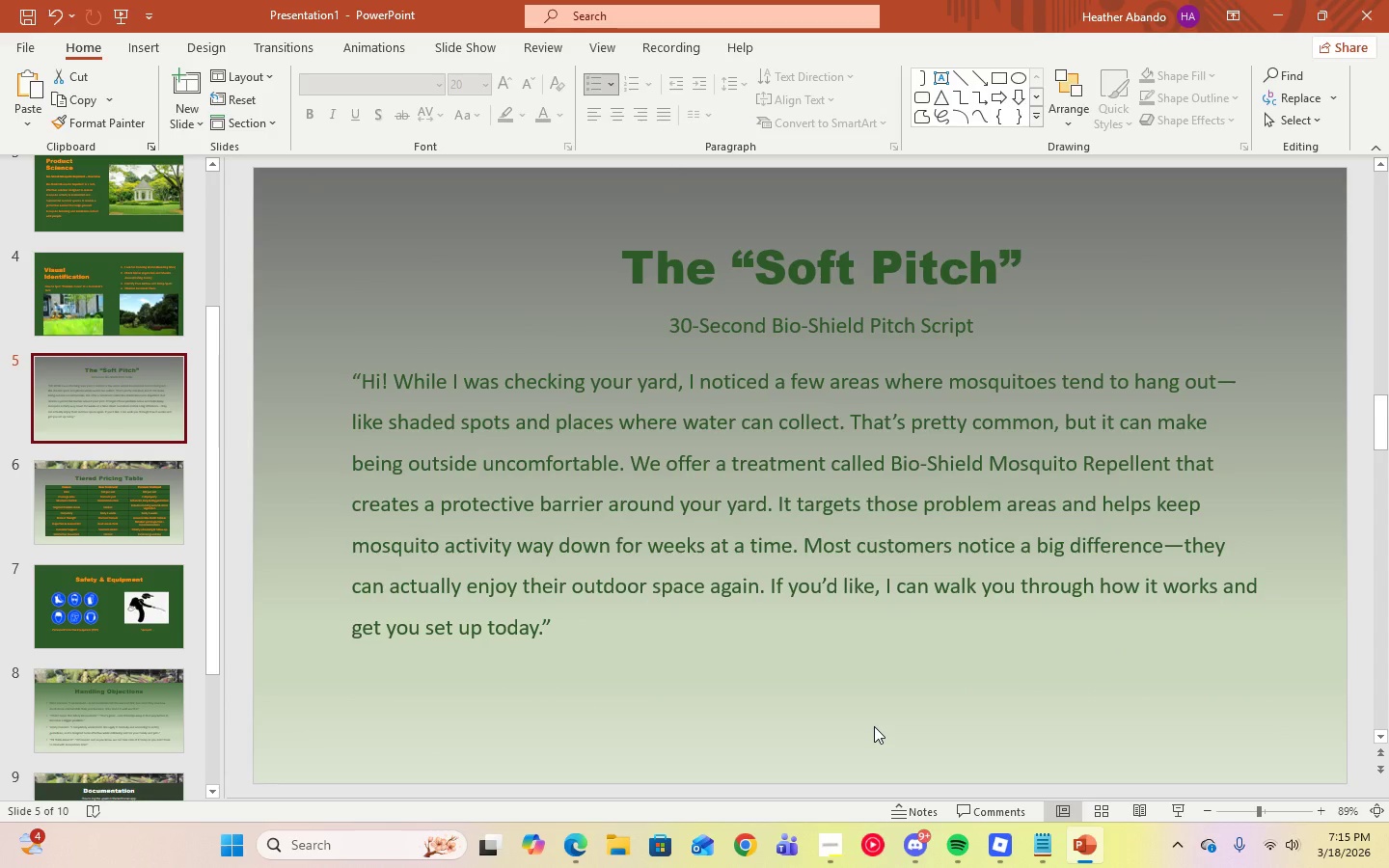 
left_click([1223, 301])
 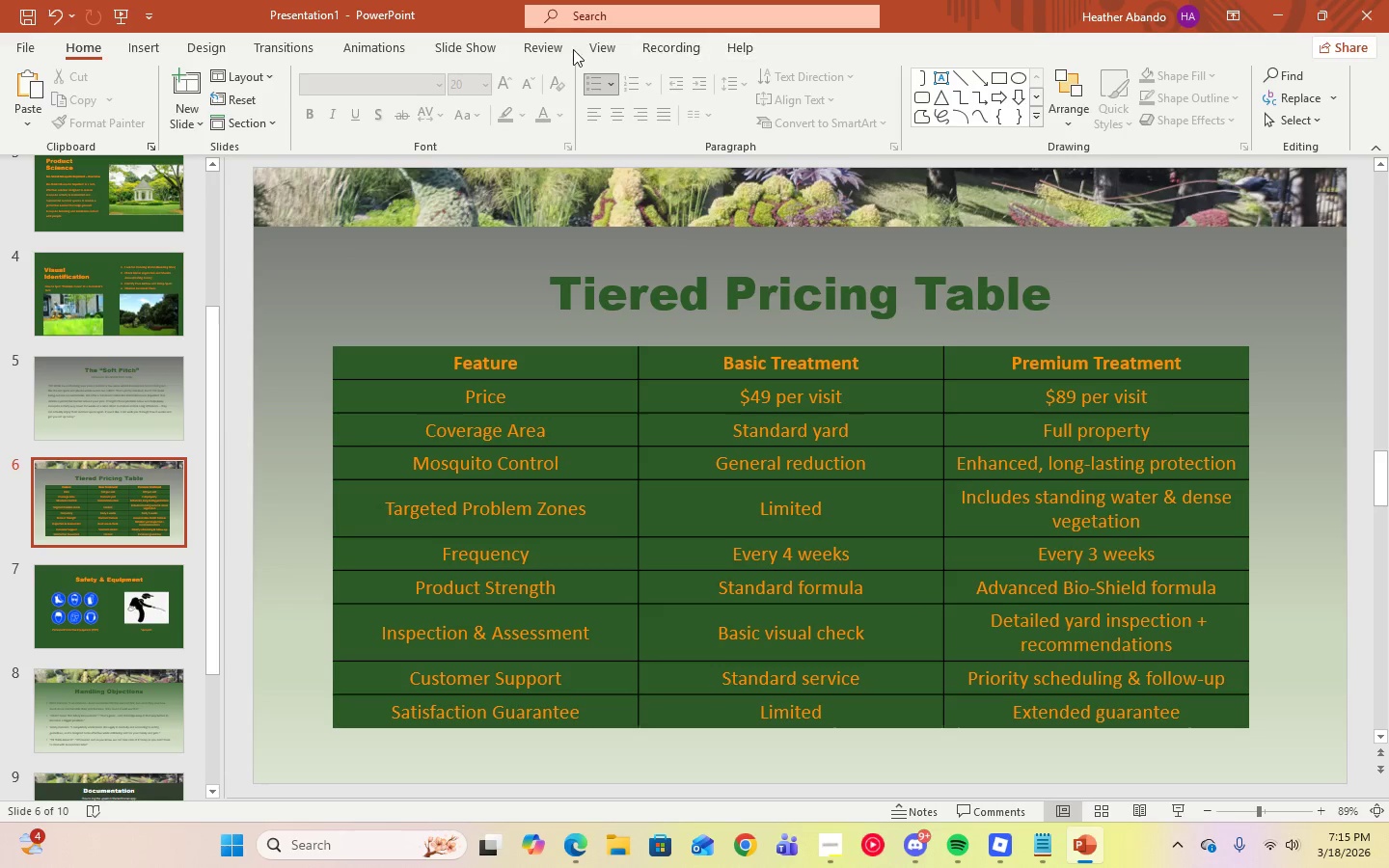 
left_click([209, 46])
 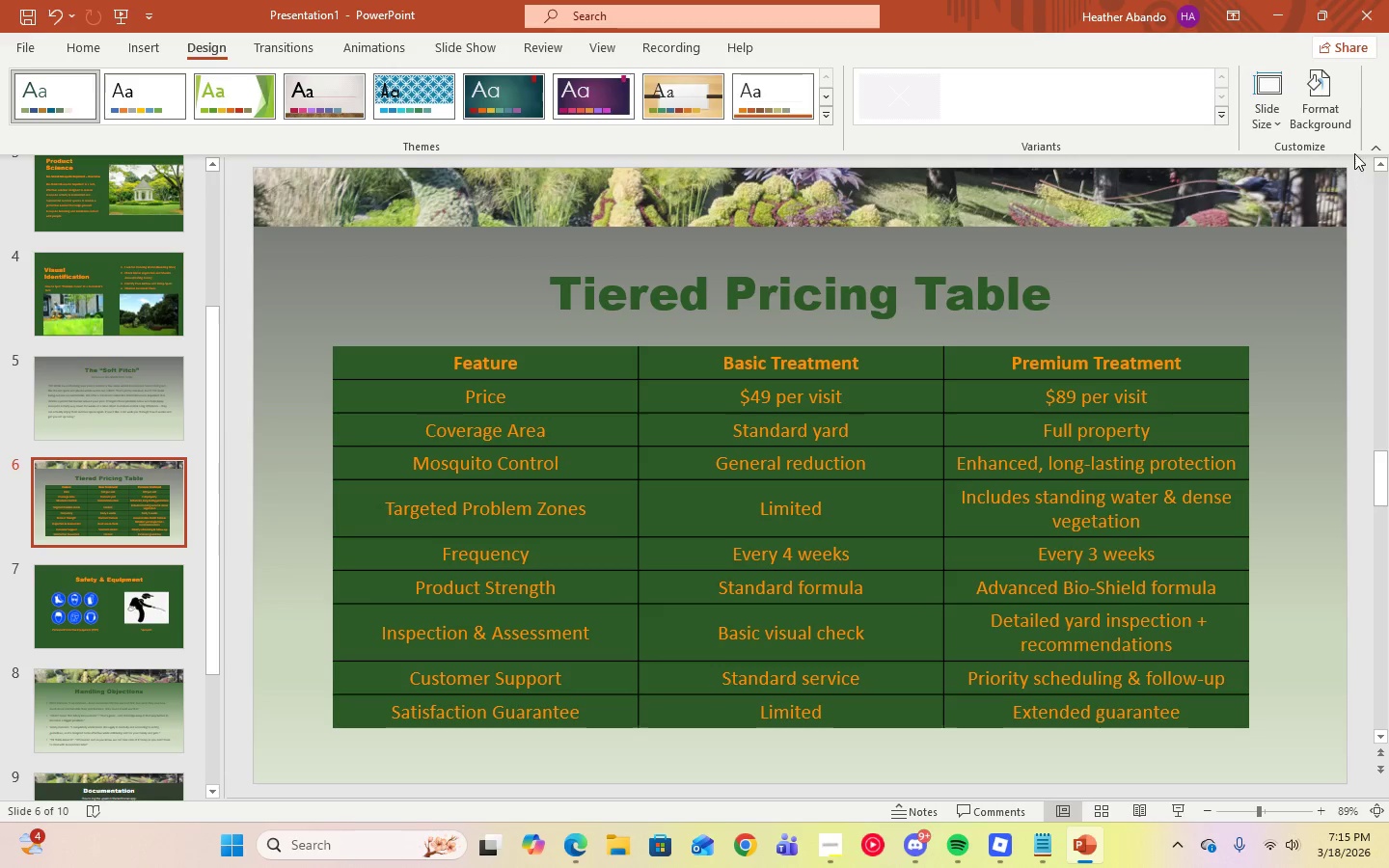 
left_click([1331, 124])
 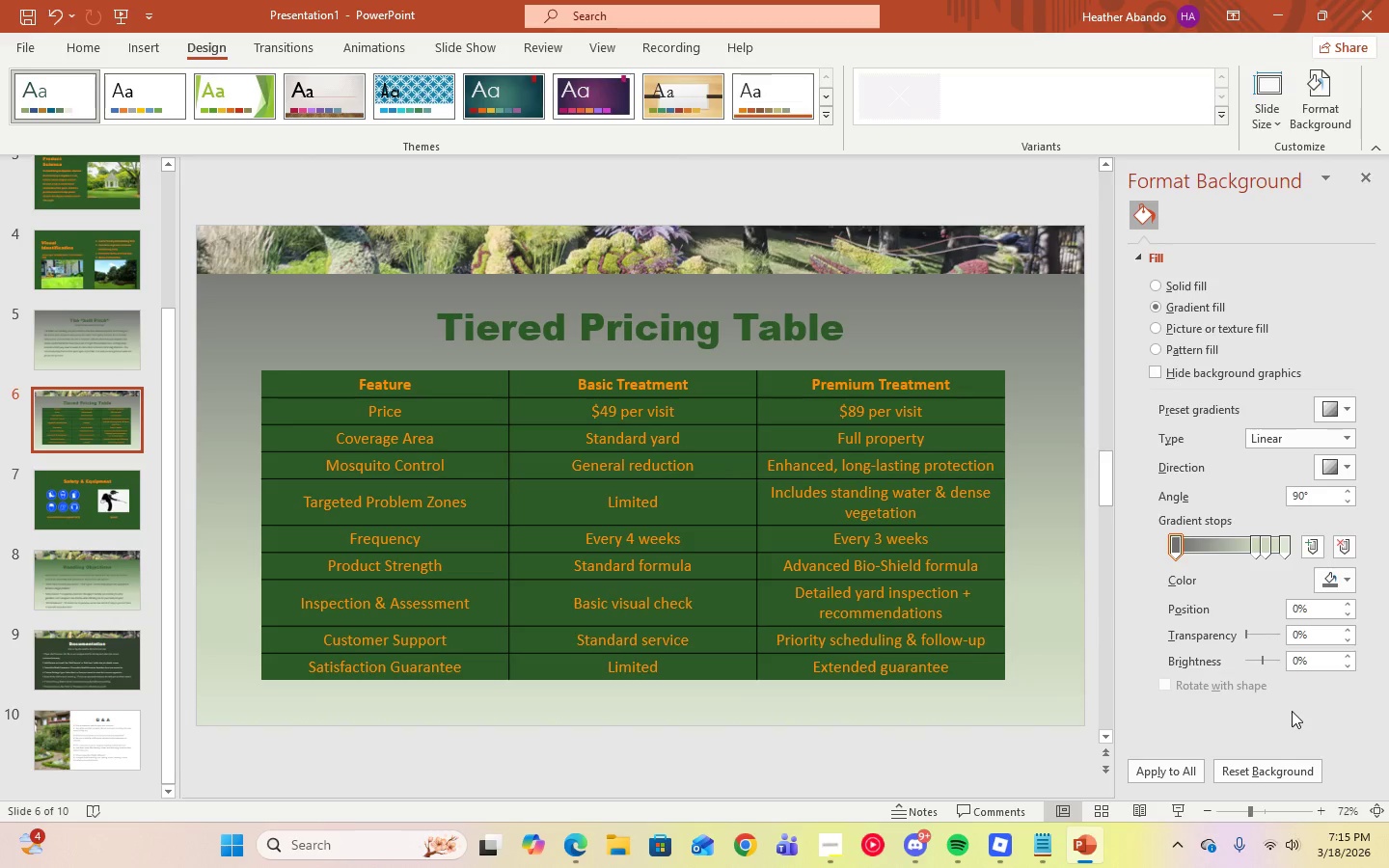 
left_click([1353, 586])
 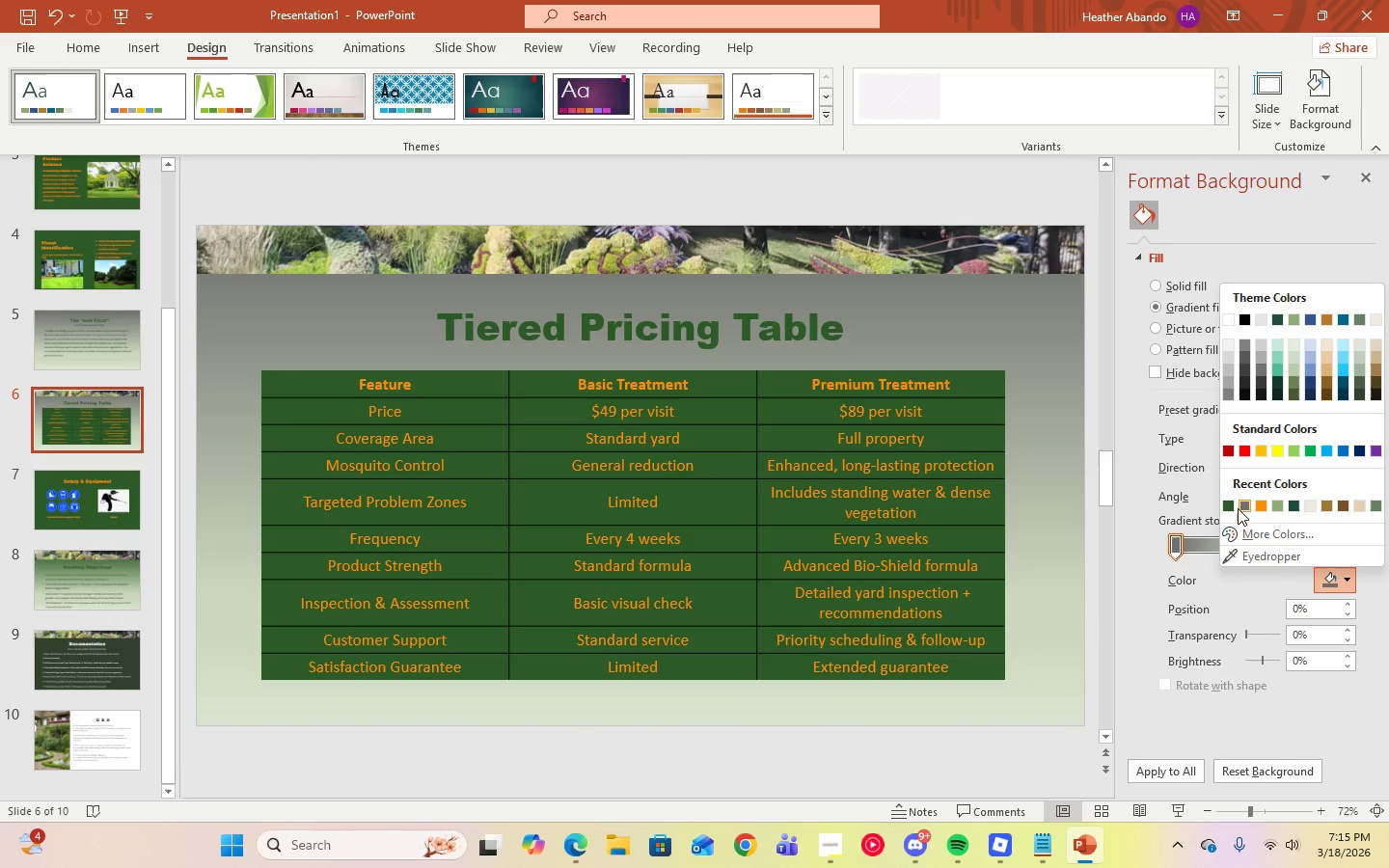 
left_click([1225, 506])
 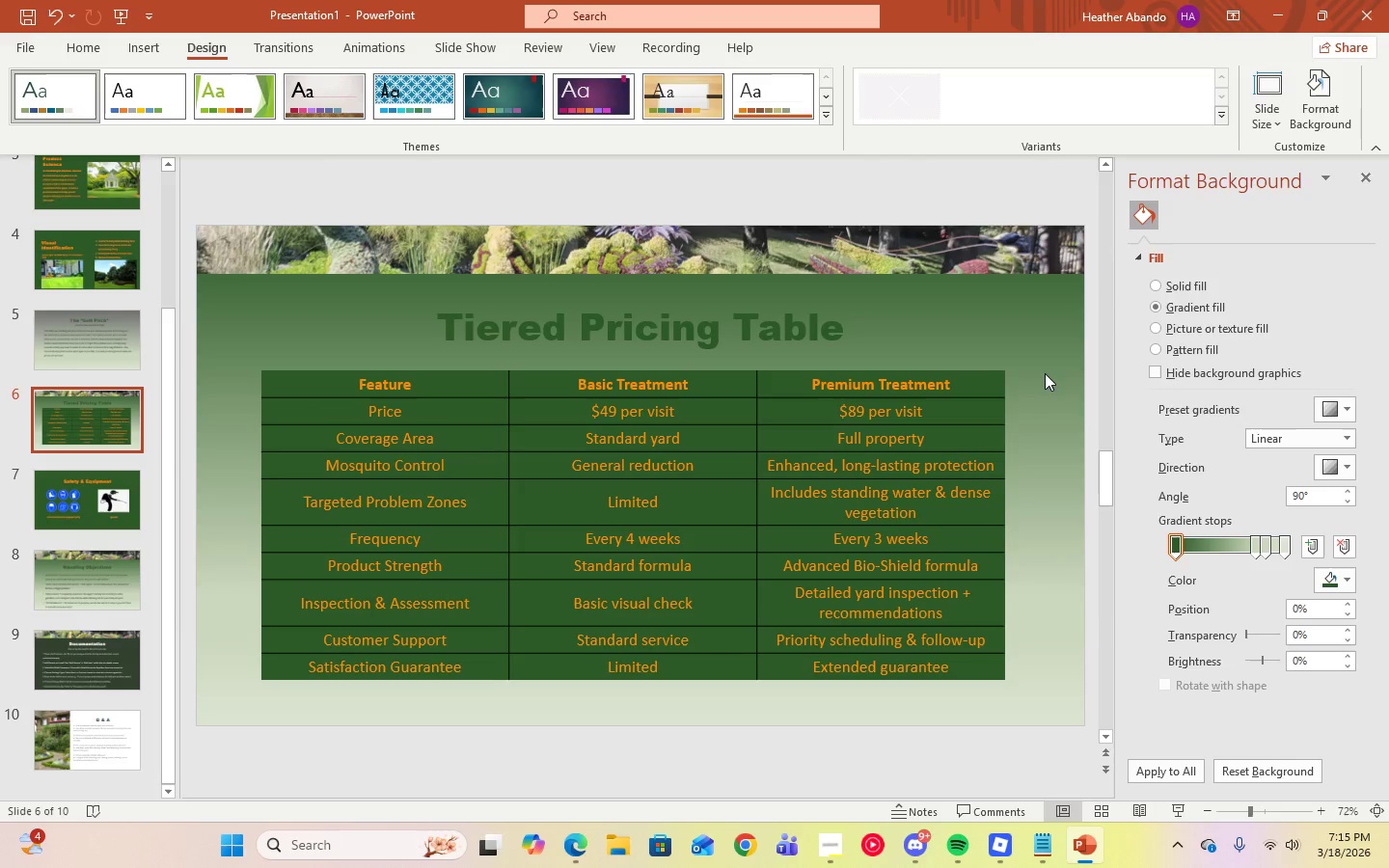 
left_click([1045, 373])
 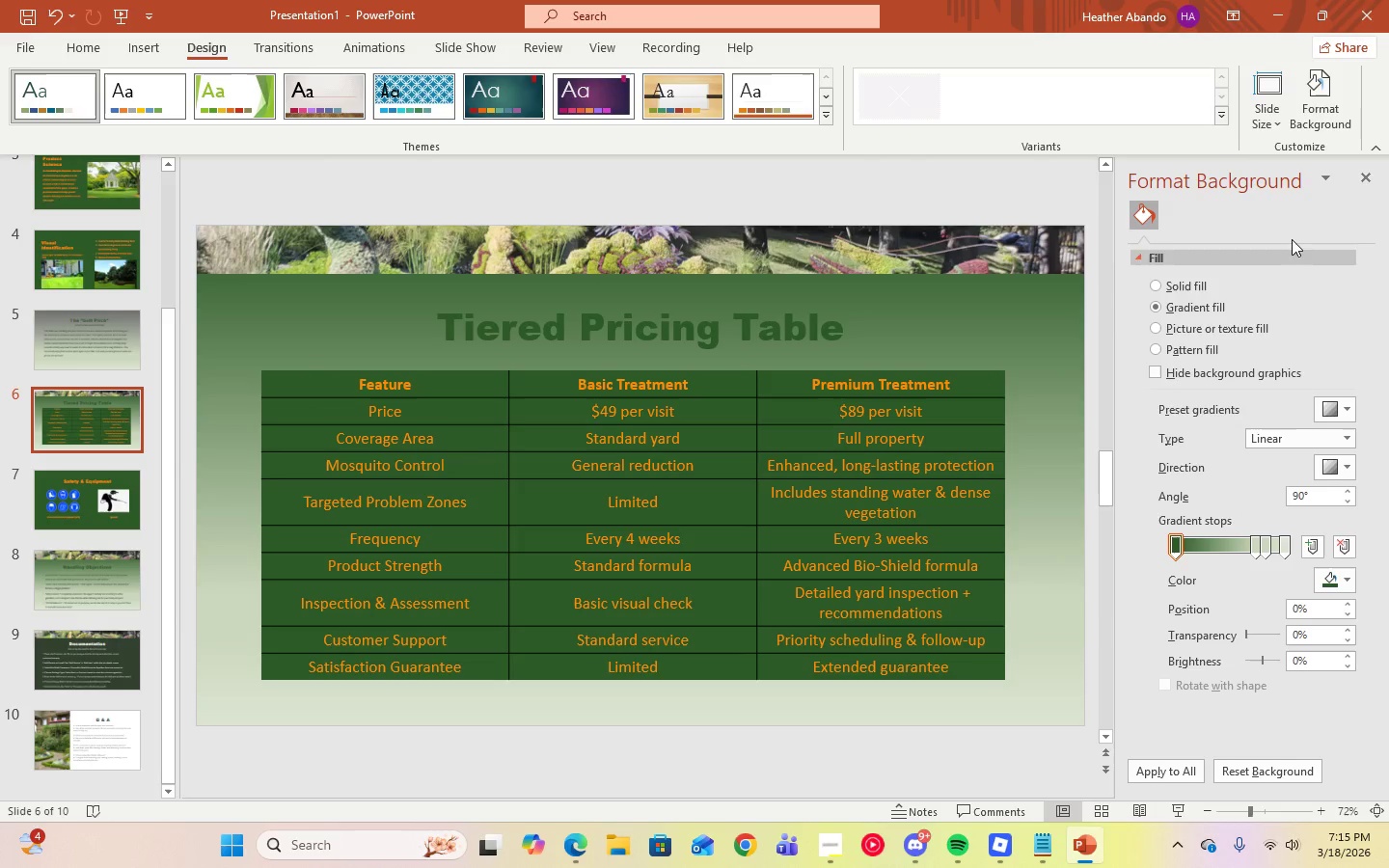 
left_click([1363, 179])
 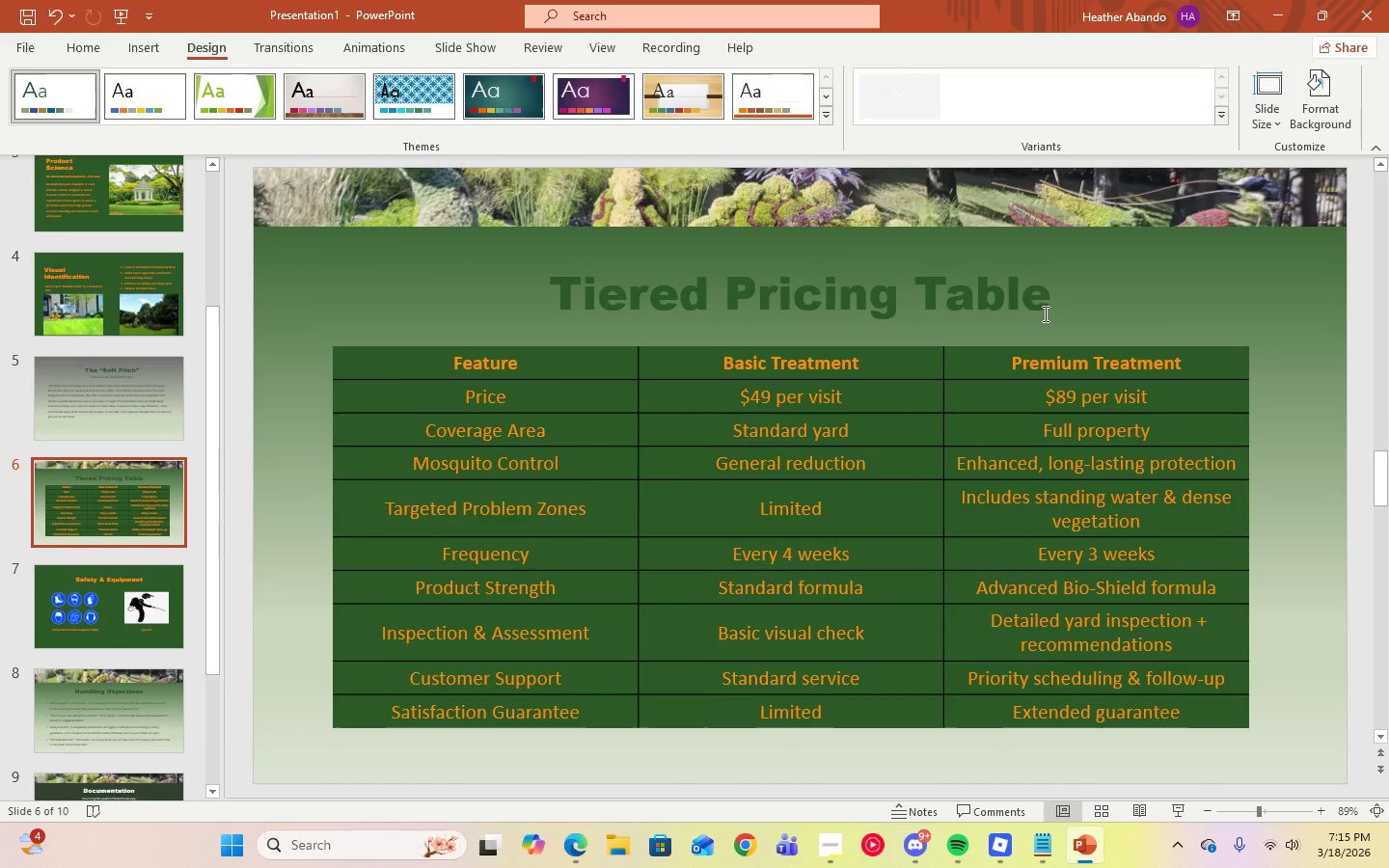 
wait(9.59)
 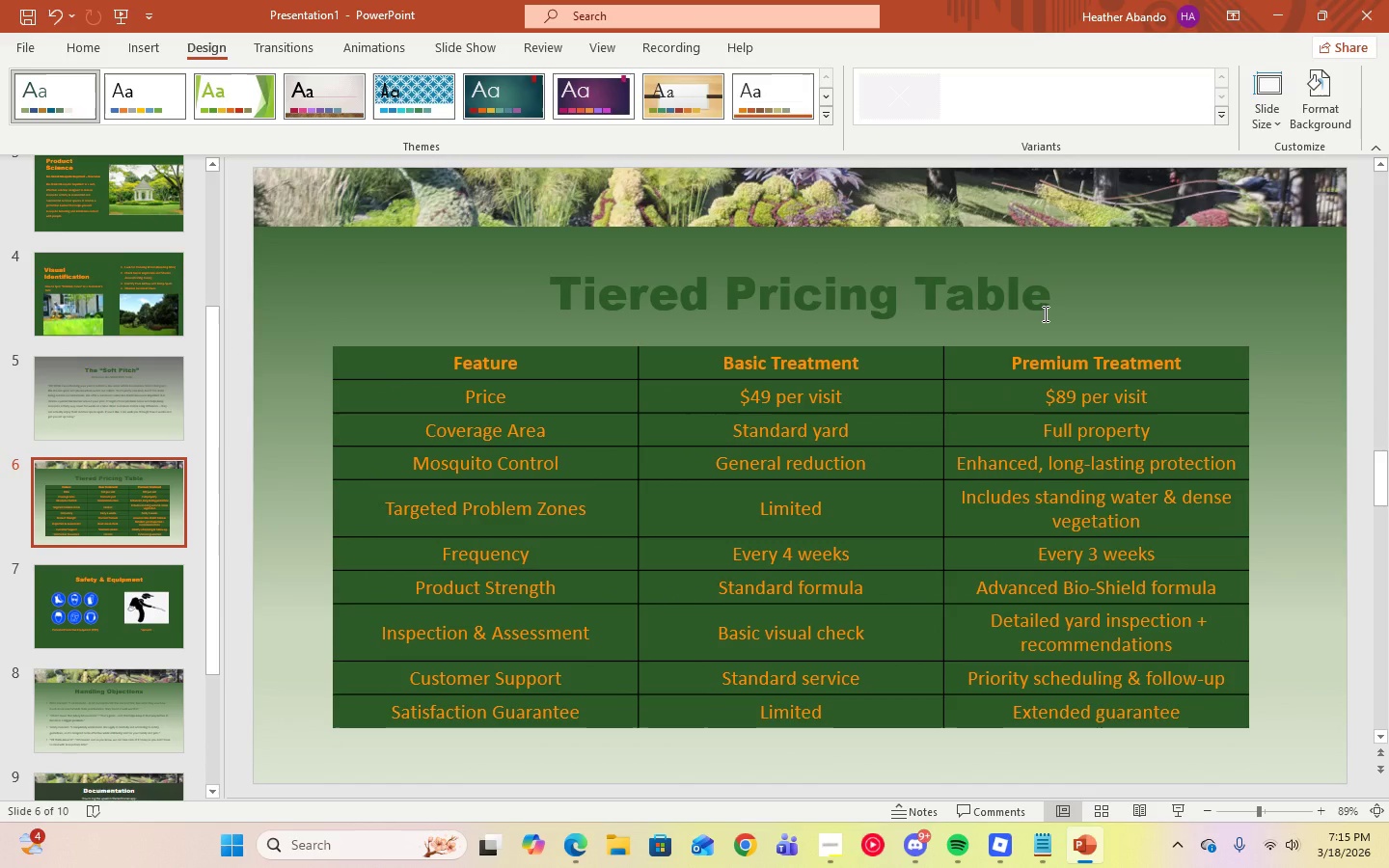 
left_click([392, 365])
 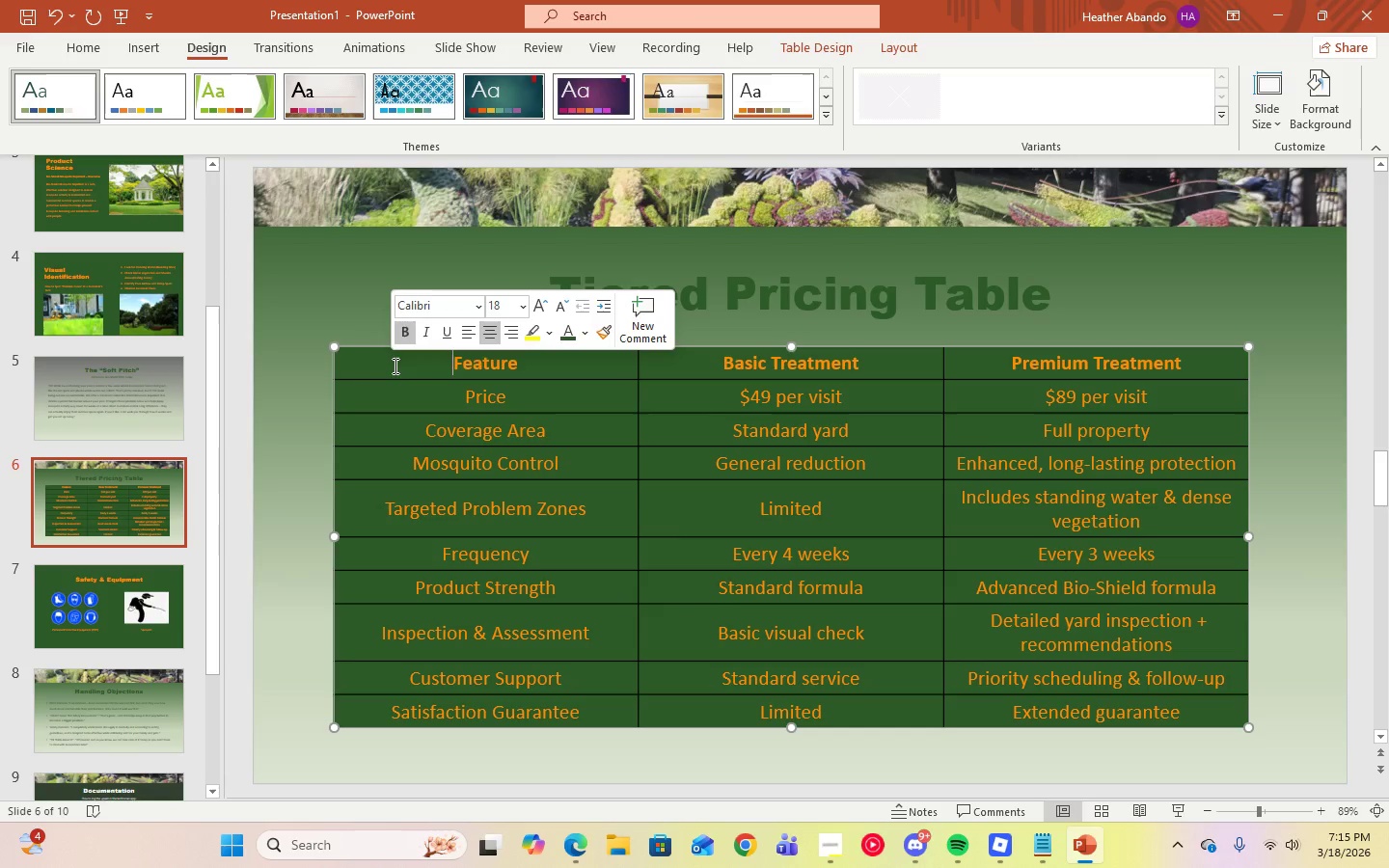 
left_click_drag(start_coordinate=[392, 365], to_coordinate=[1161, 715])
 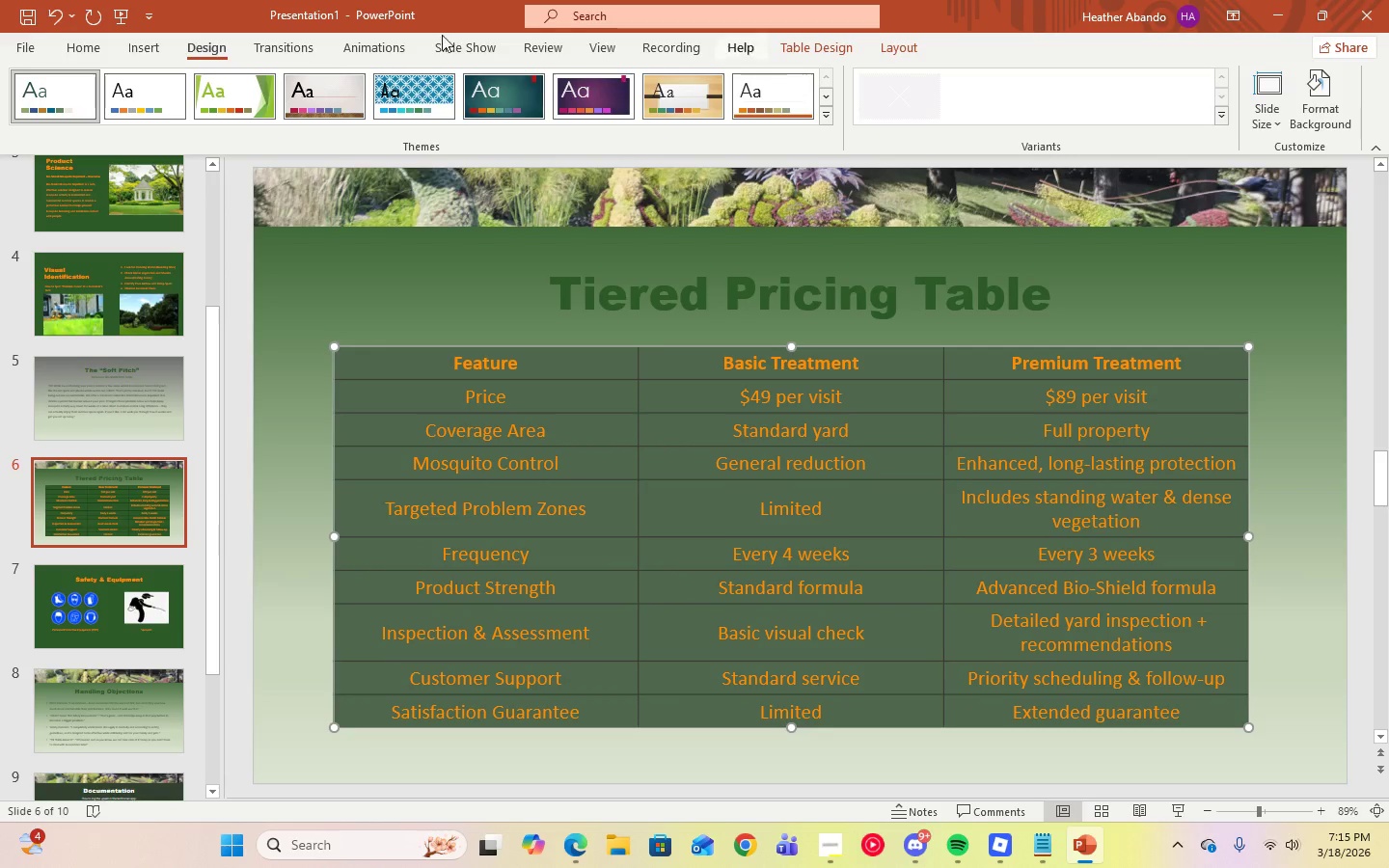 
left_click([79, 46])
 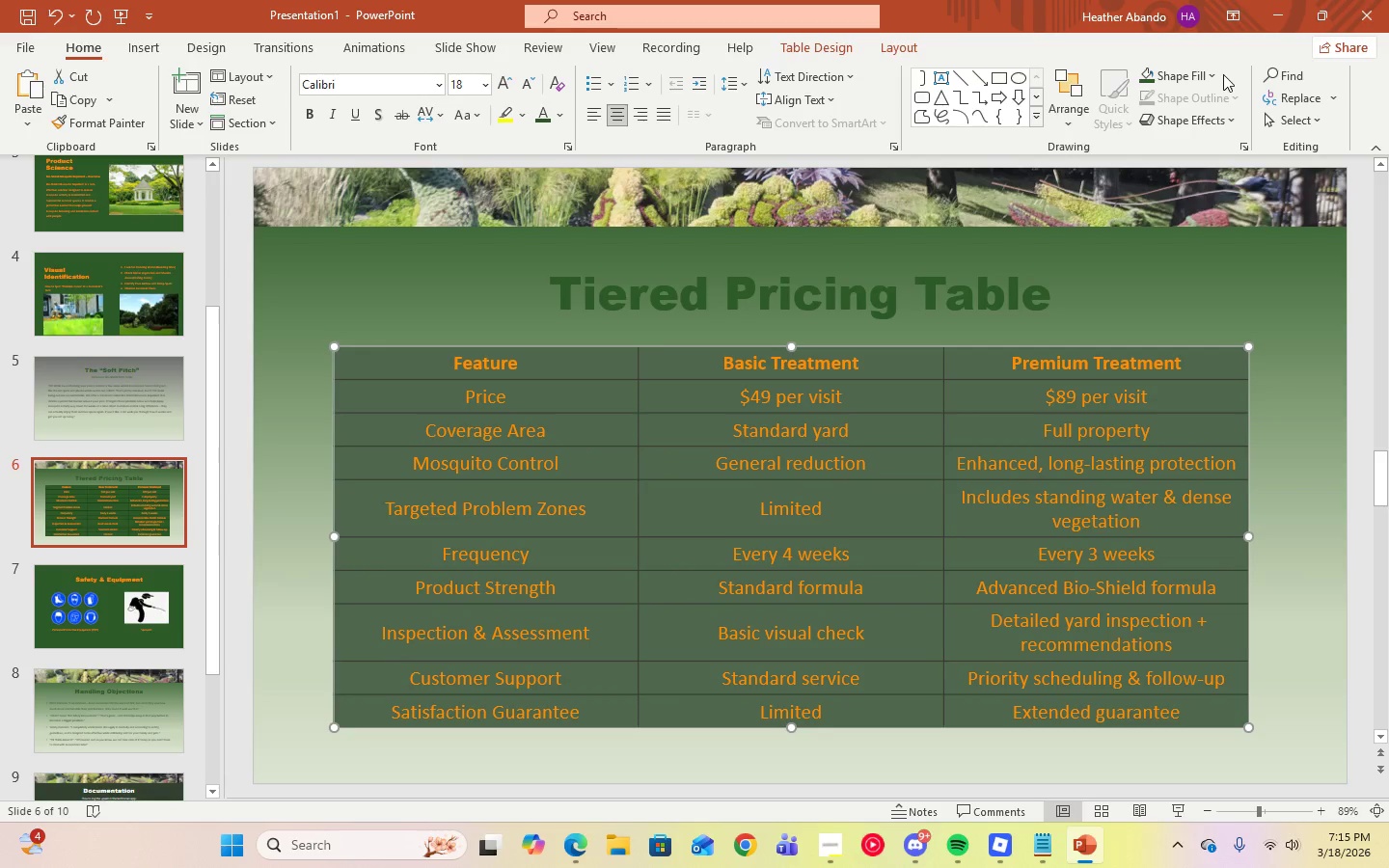 
left_click([1215, 75])
 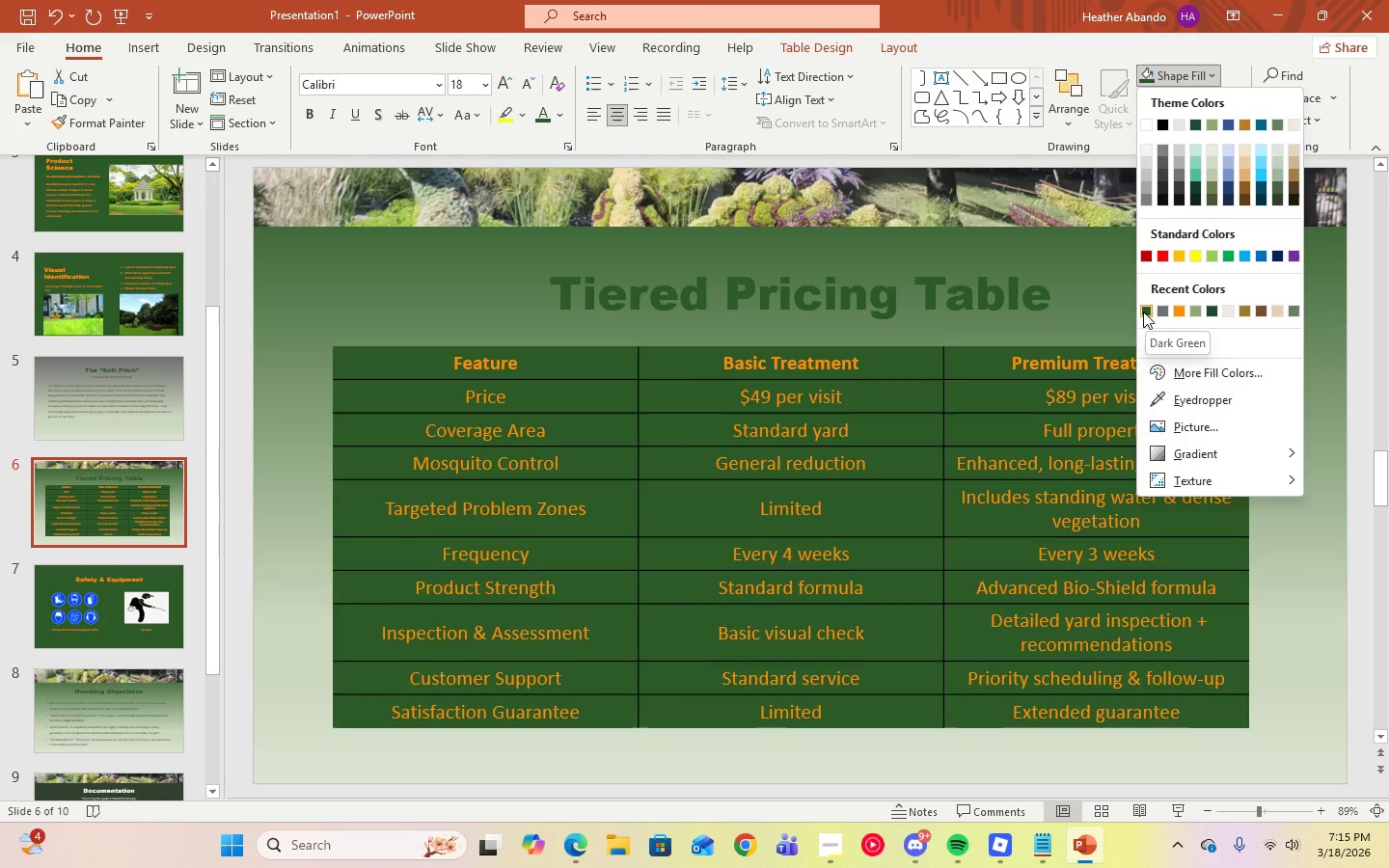 
wait(6.11)
 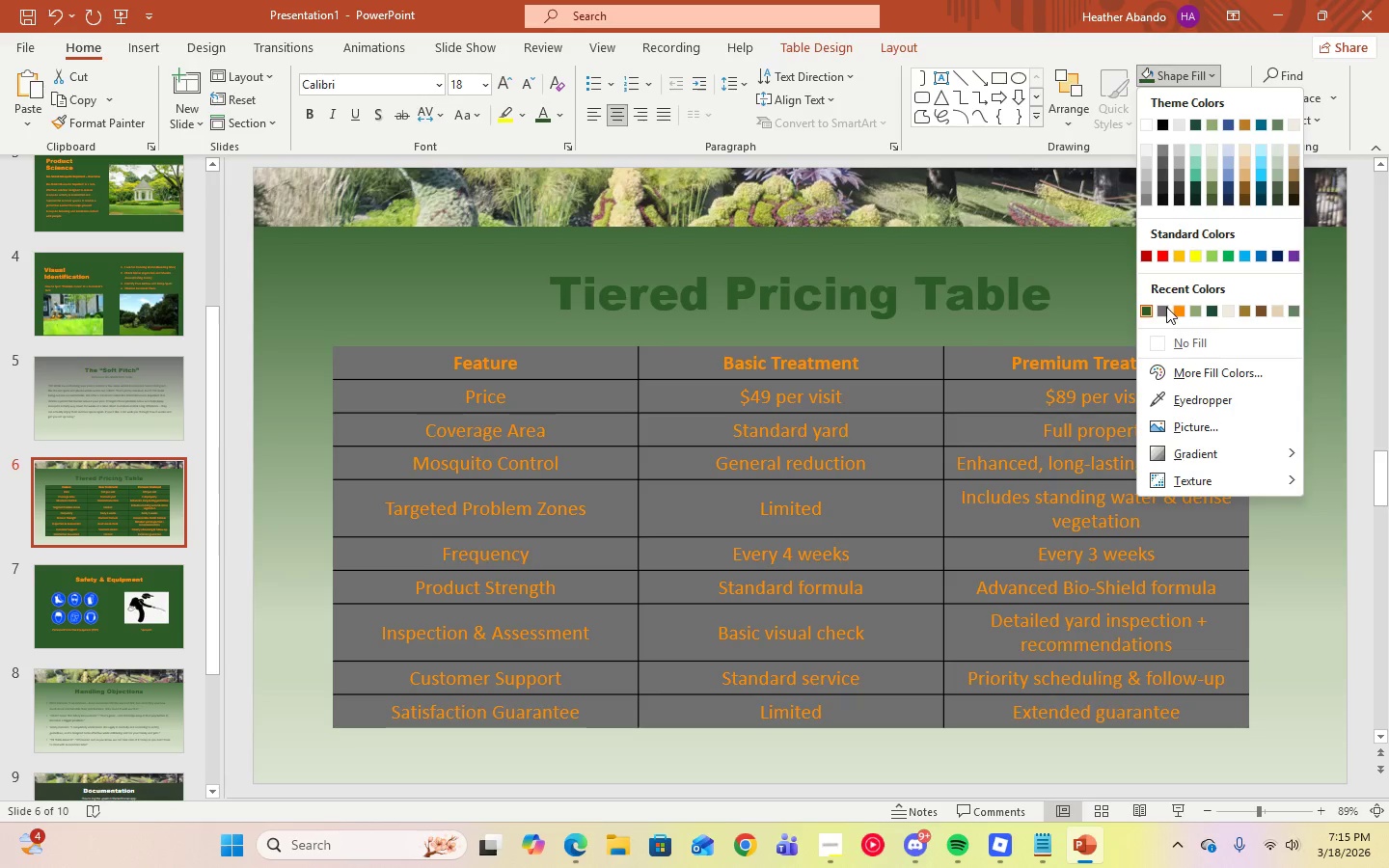 
left_click([1145, 312])
 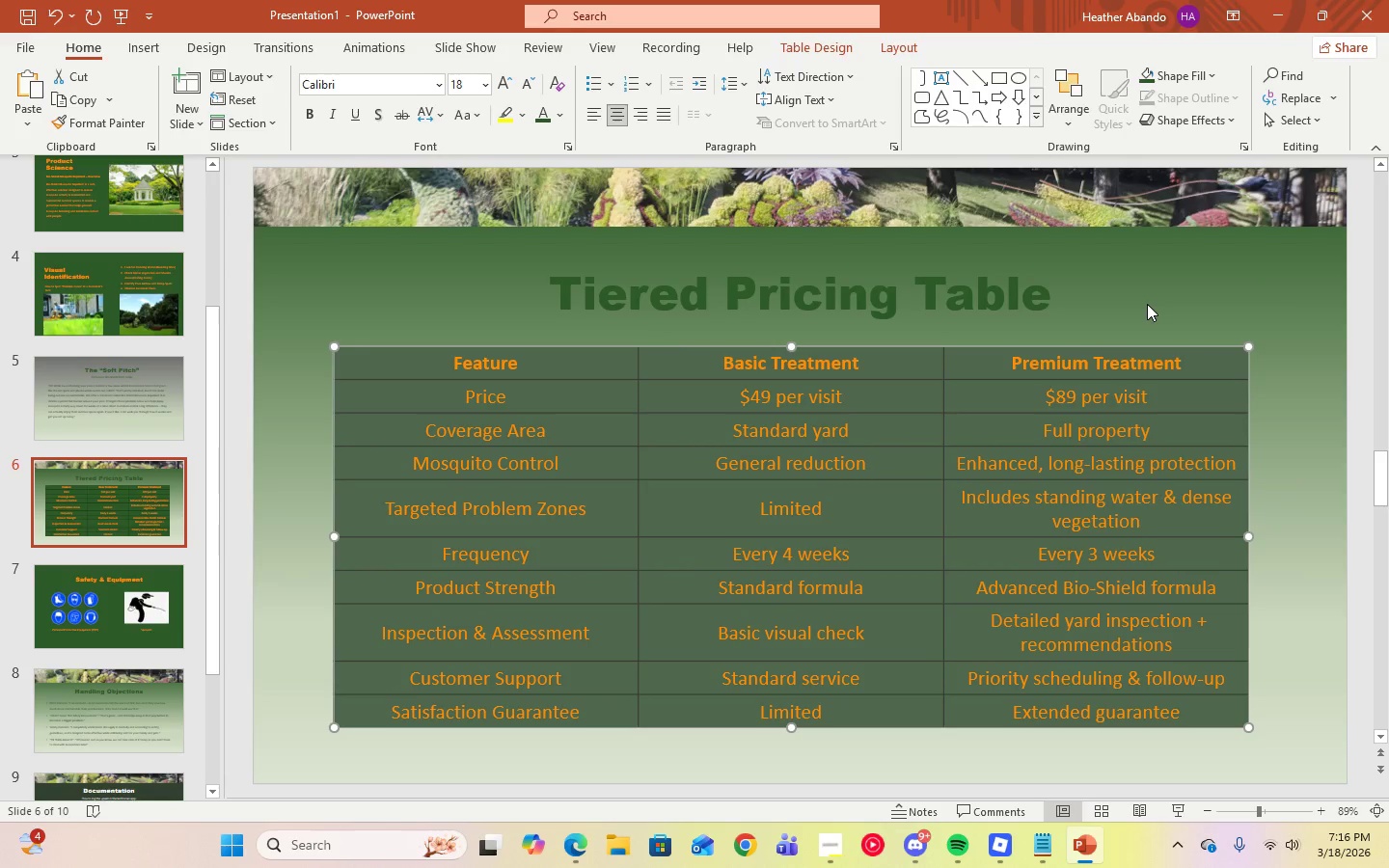 
left_click([1222, 301])
 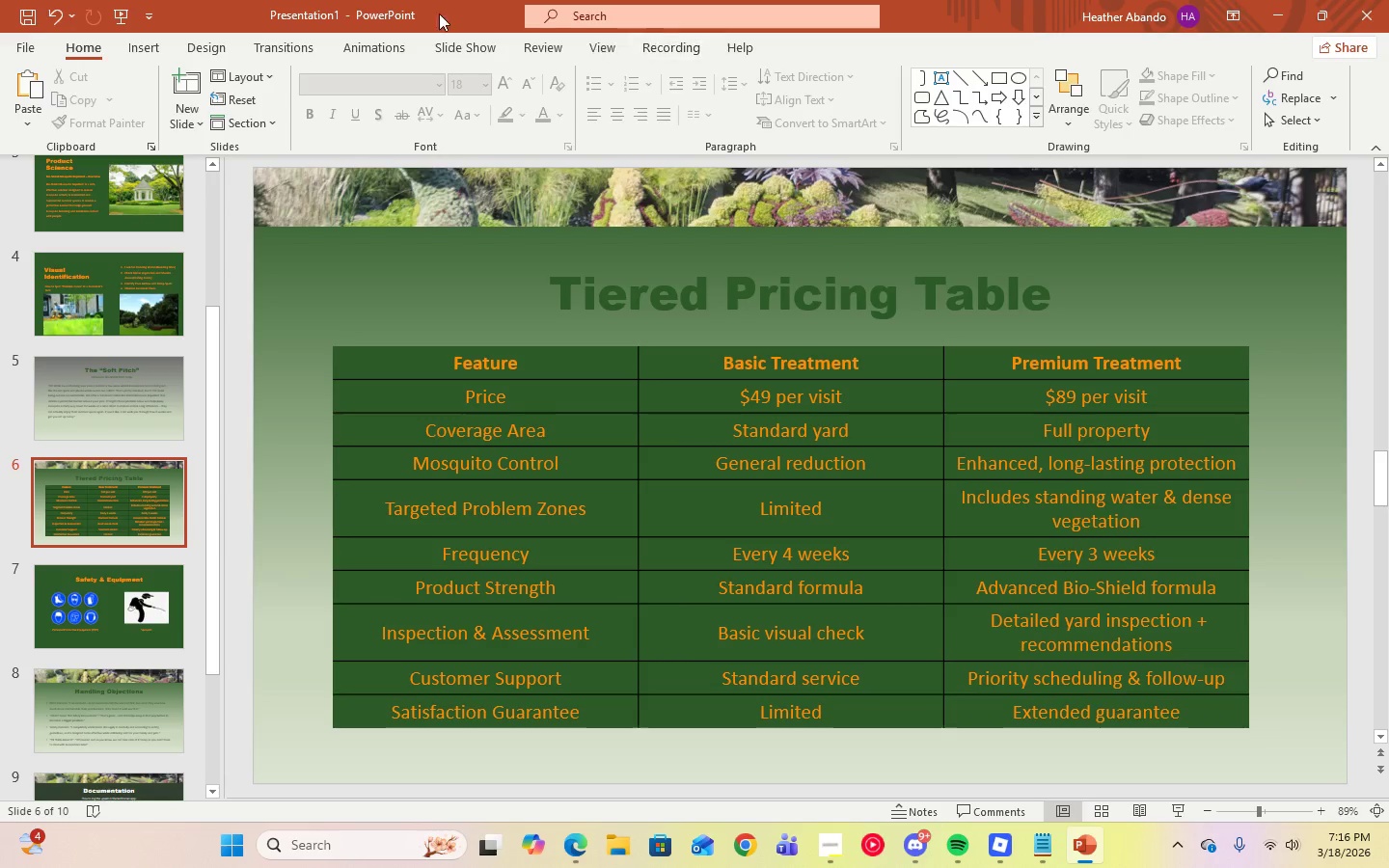 
left_click([221, 42])
 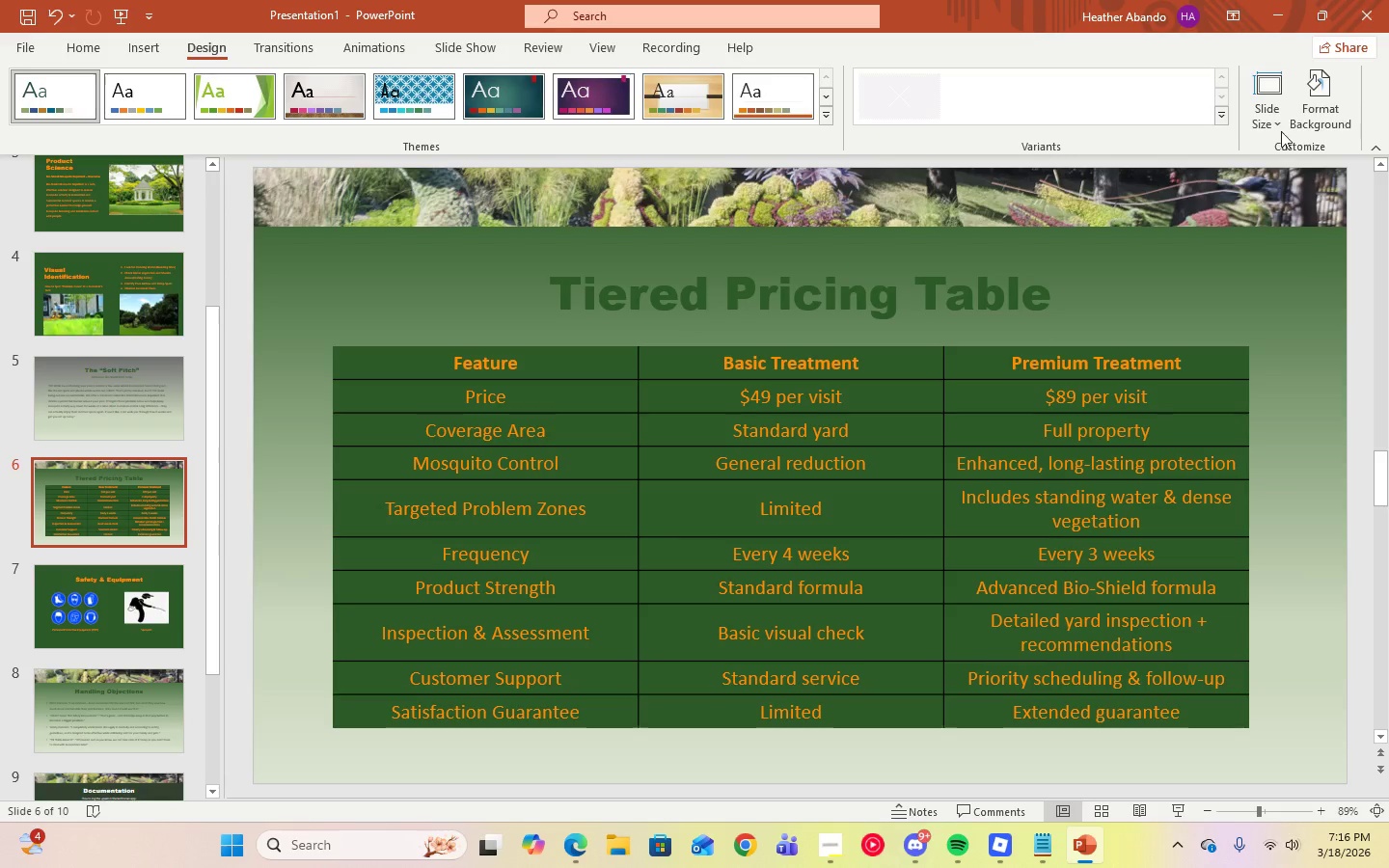 
left_click([1297, 122])
 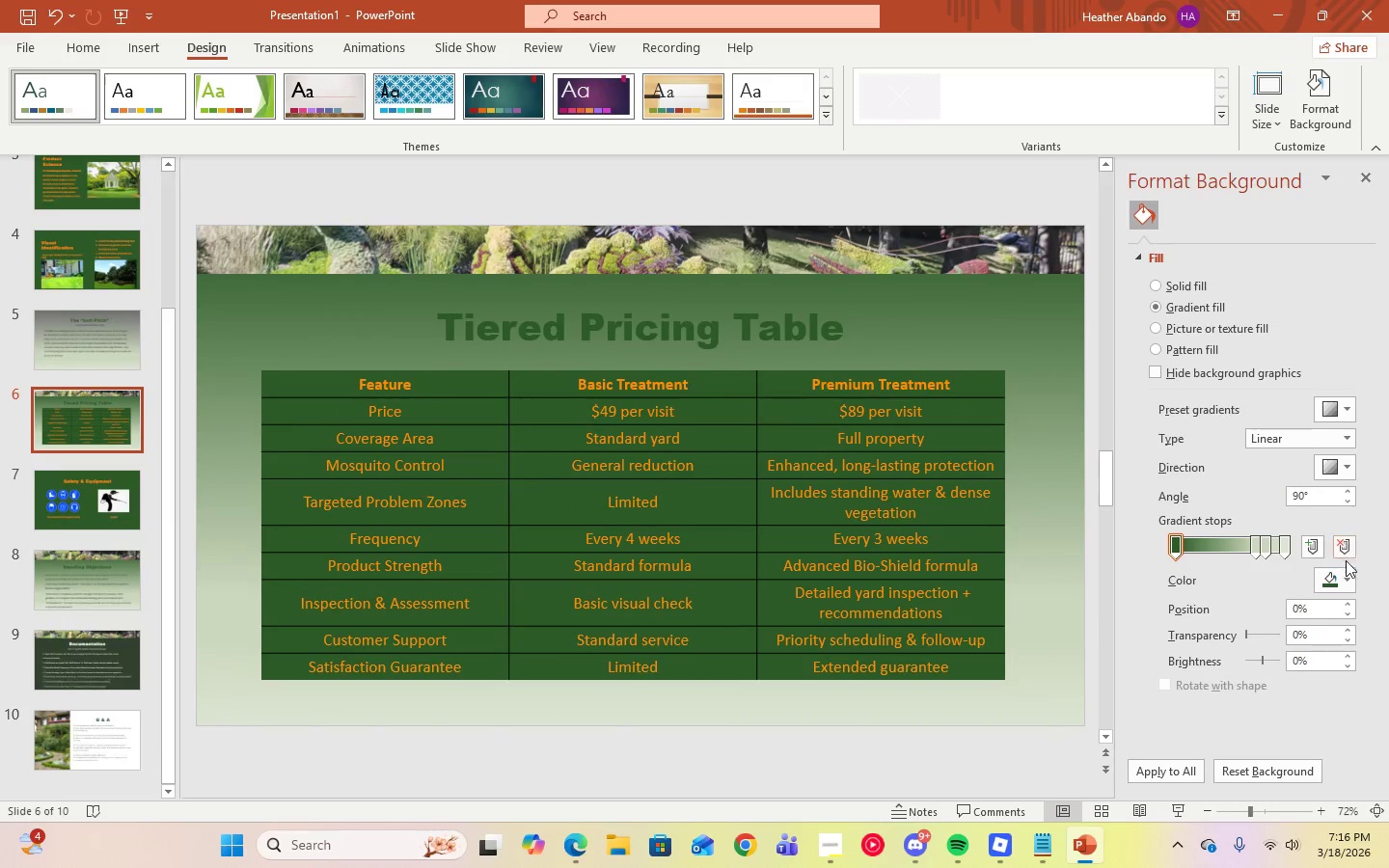 
left_click([1344, 576])
 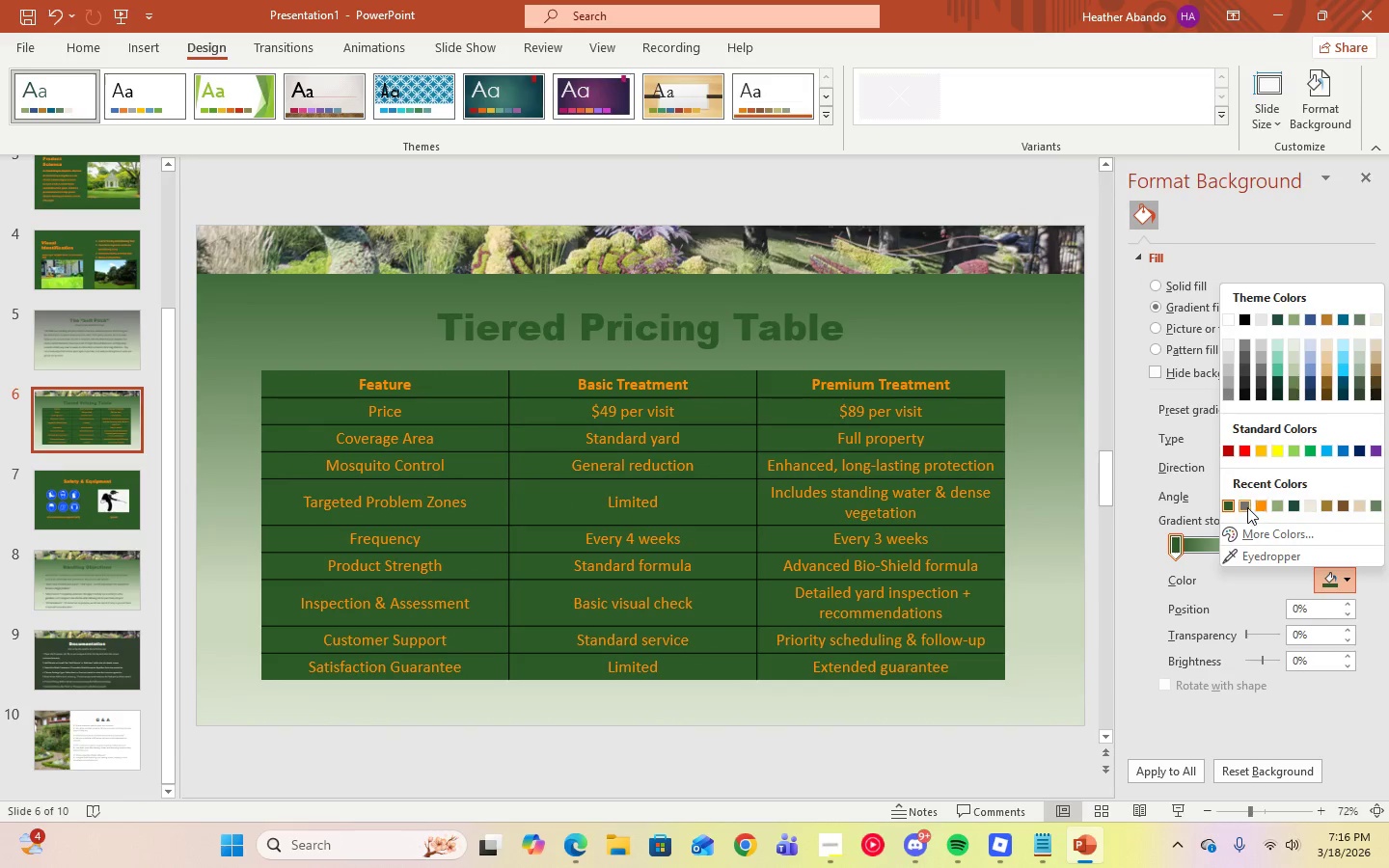 
left_click([1244, 507])
 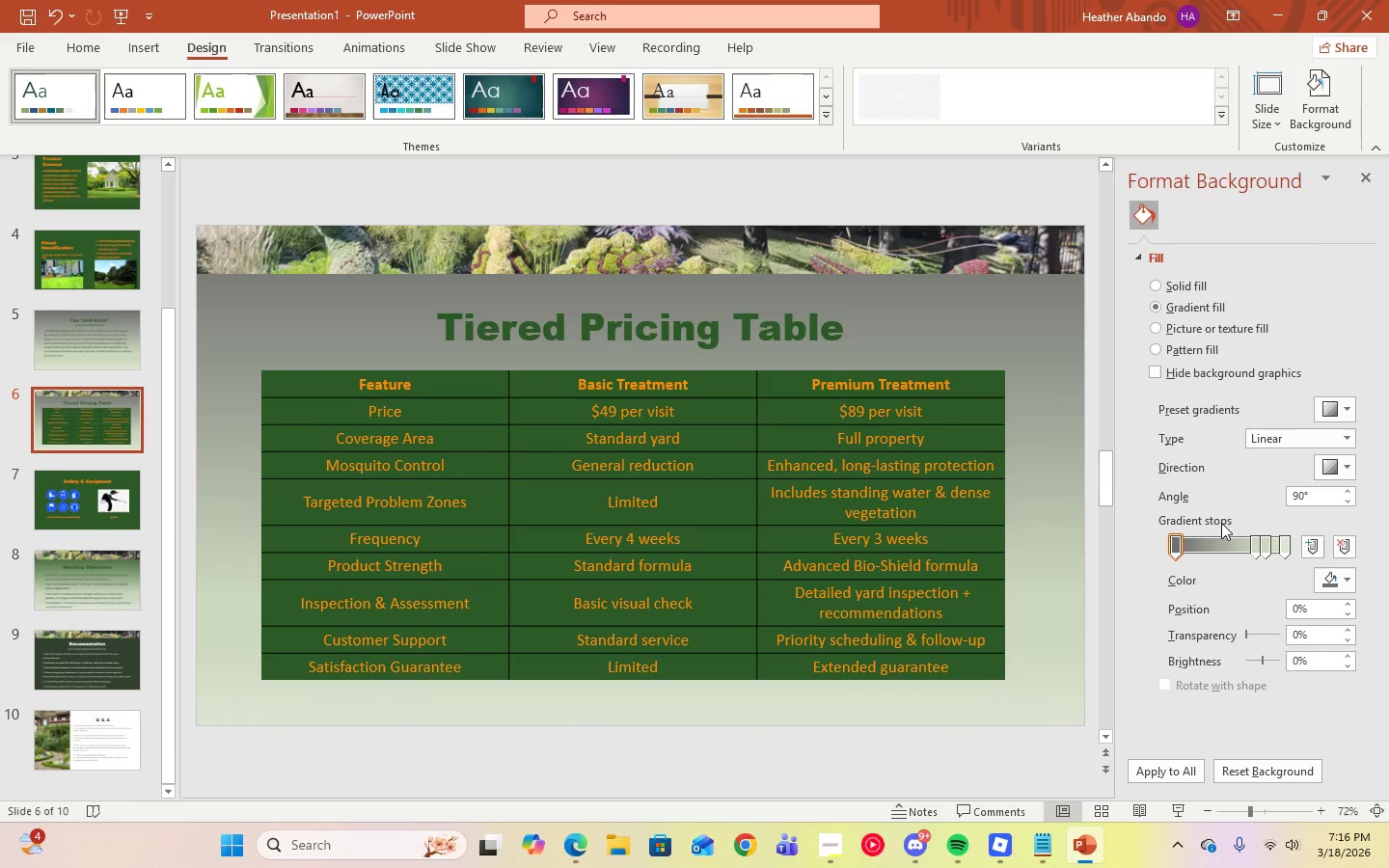 
left_click([1325, 579])
 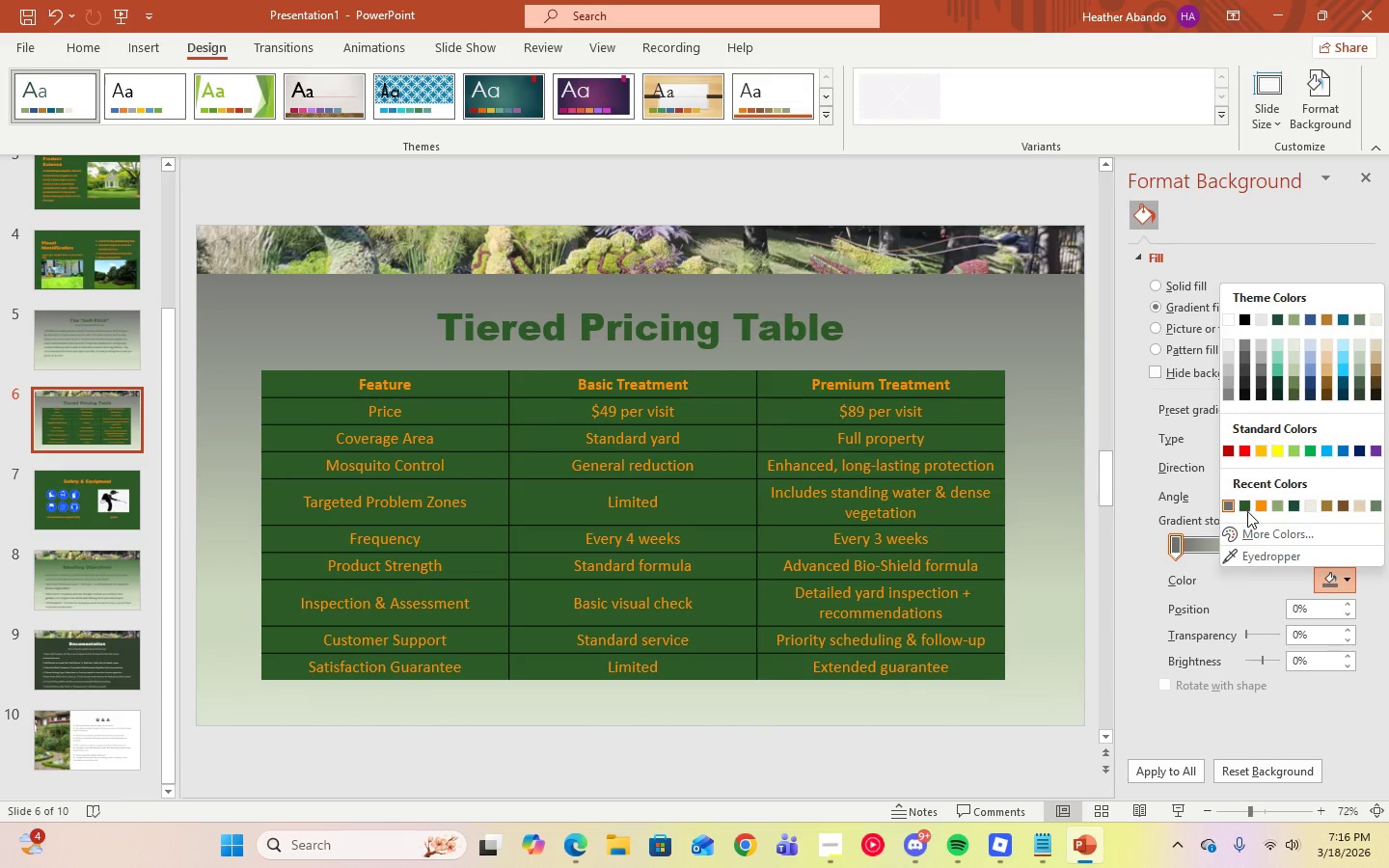 
left_click([1245, 508])
 